 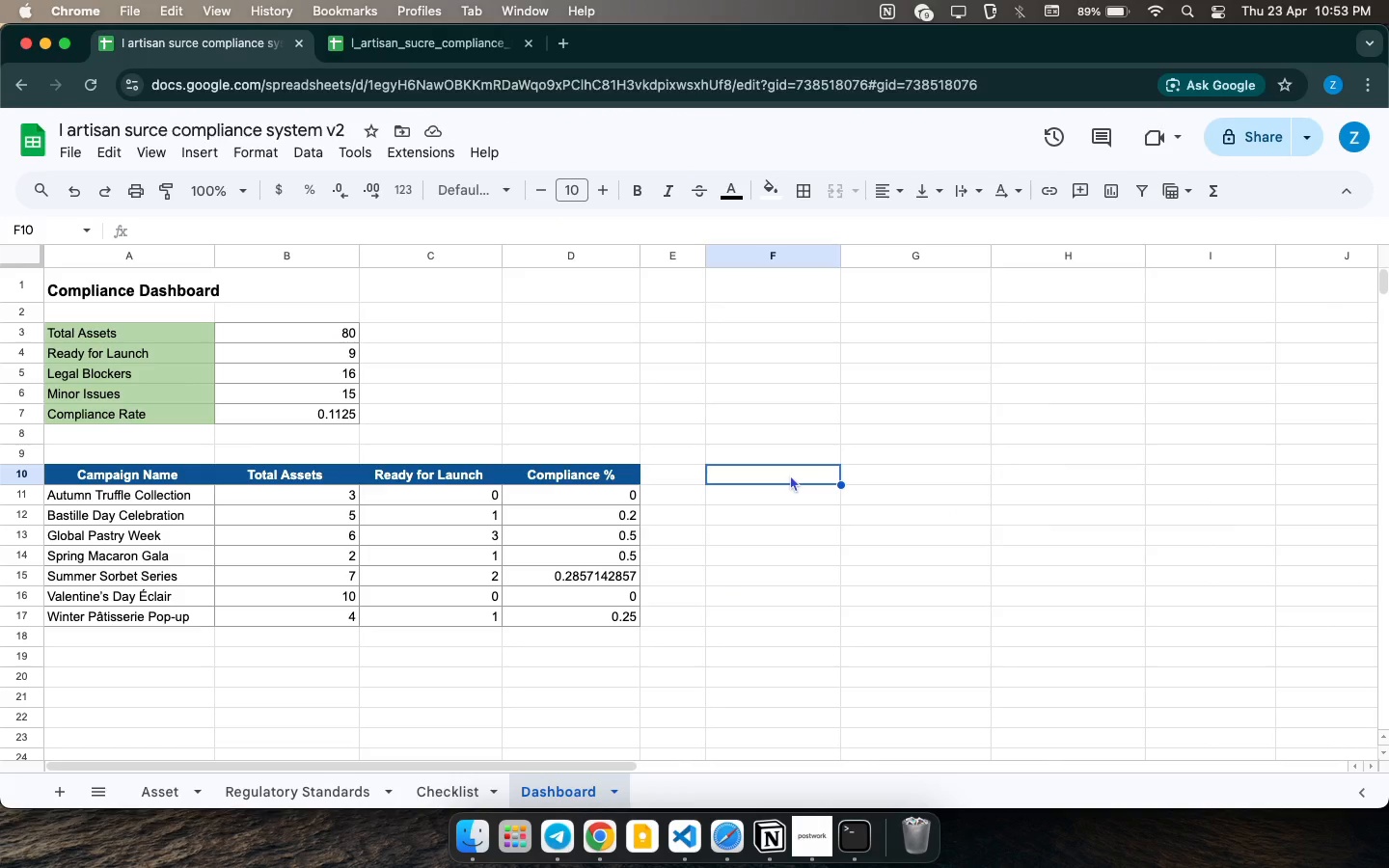 
type(Region )
 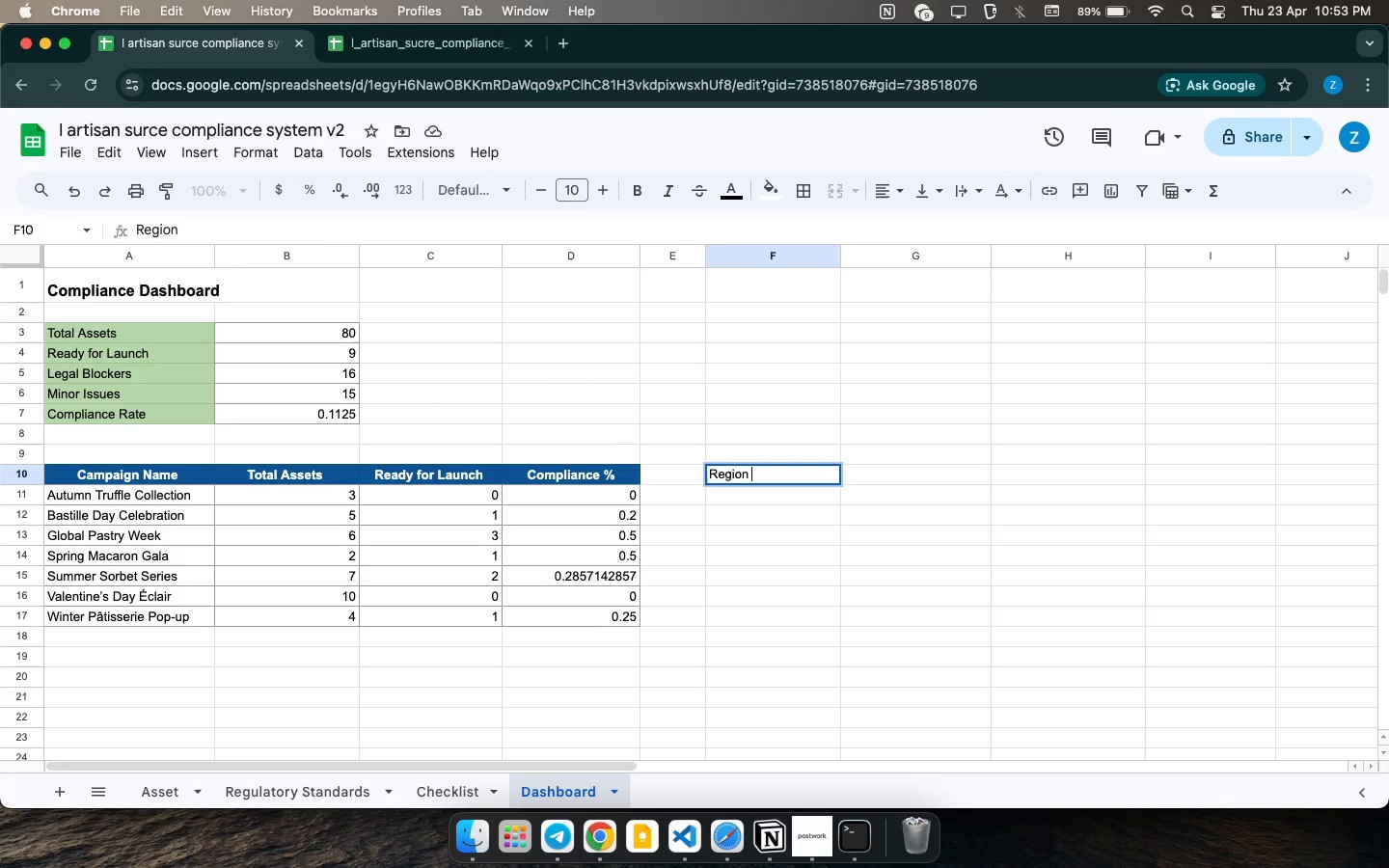 
key(ArrowRight)
 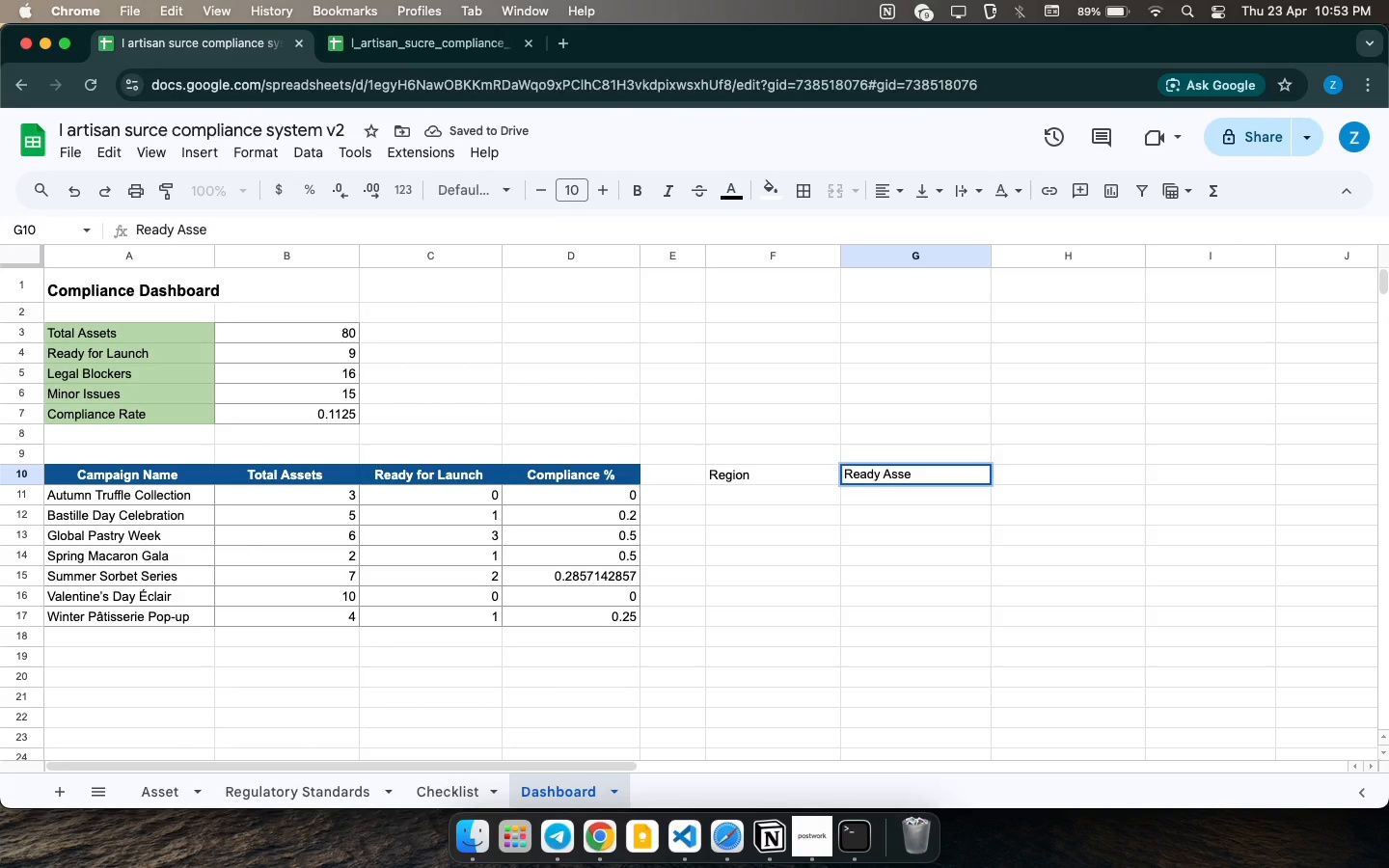 
type(Ready Assets )
 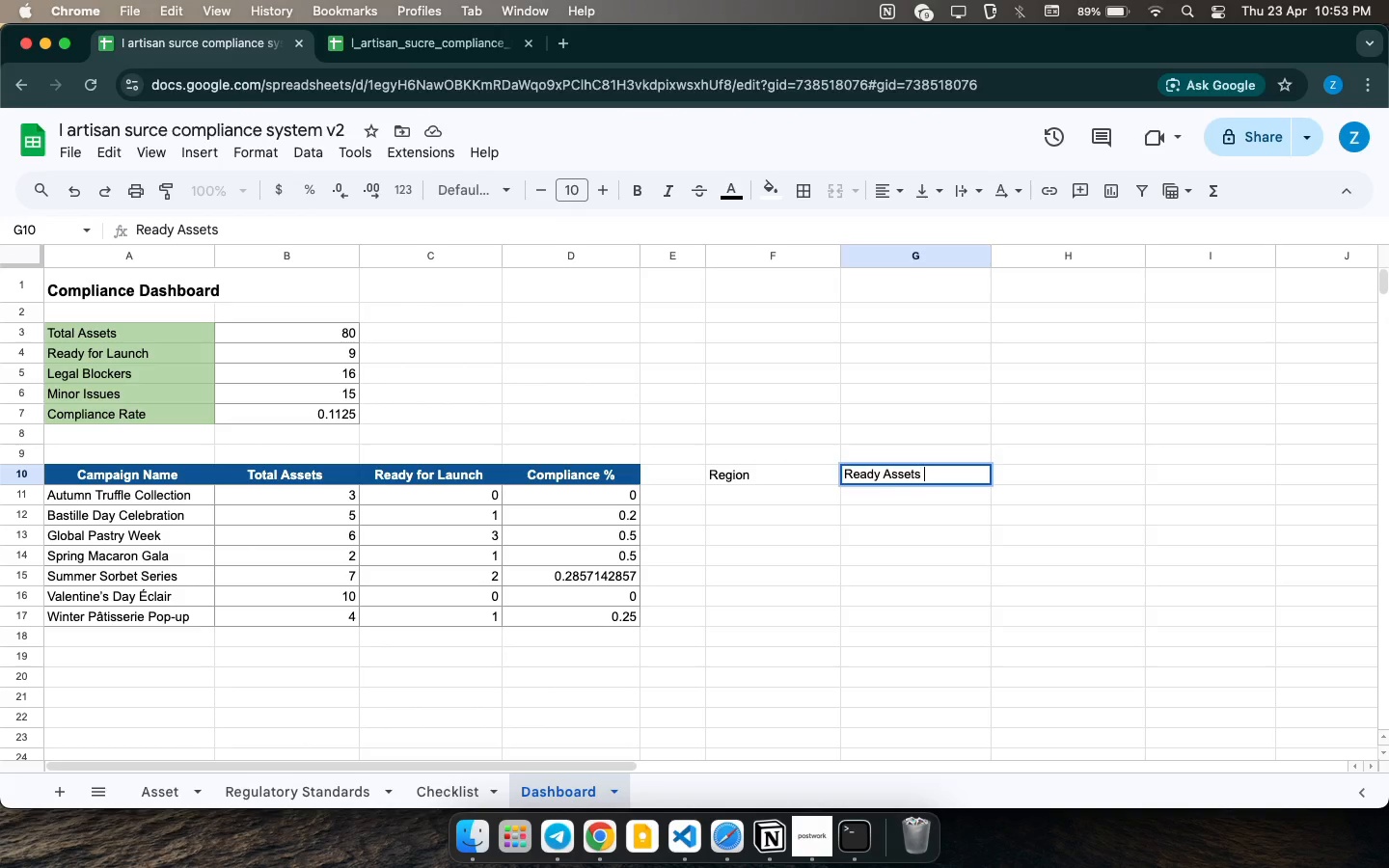 
key(ArrowDown)
 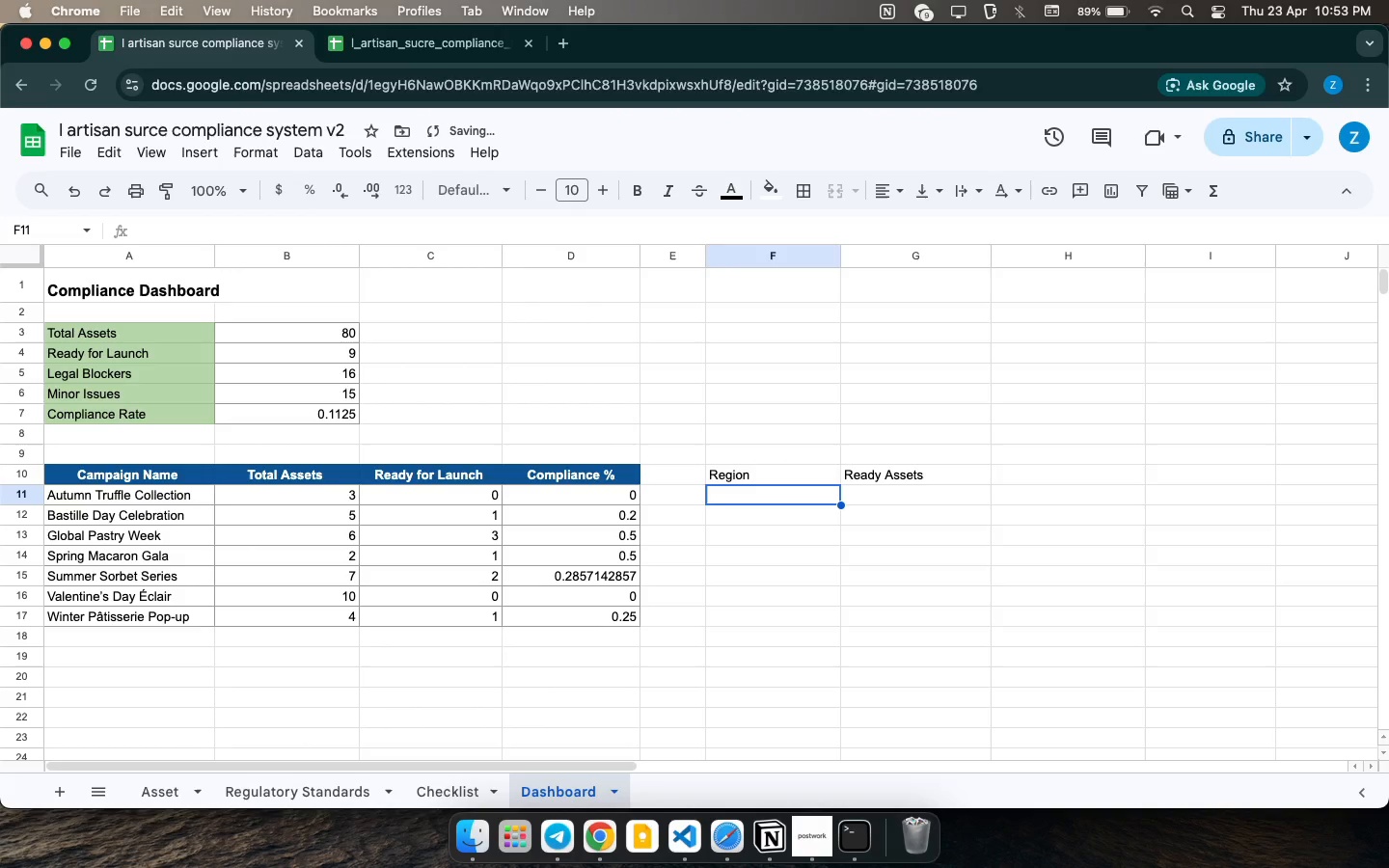 
key(ArrowLeft)
 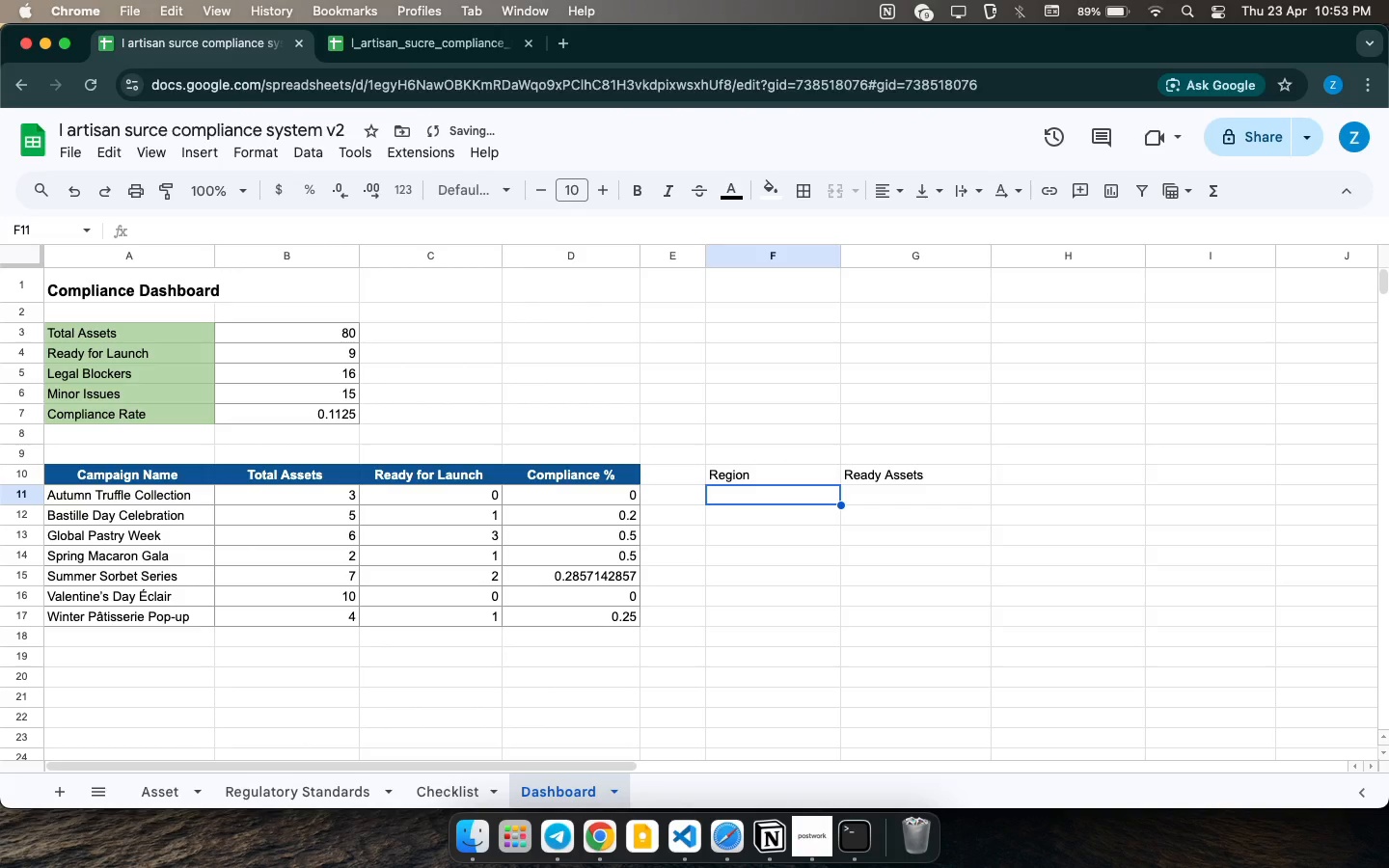 
type(US)
 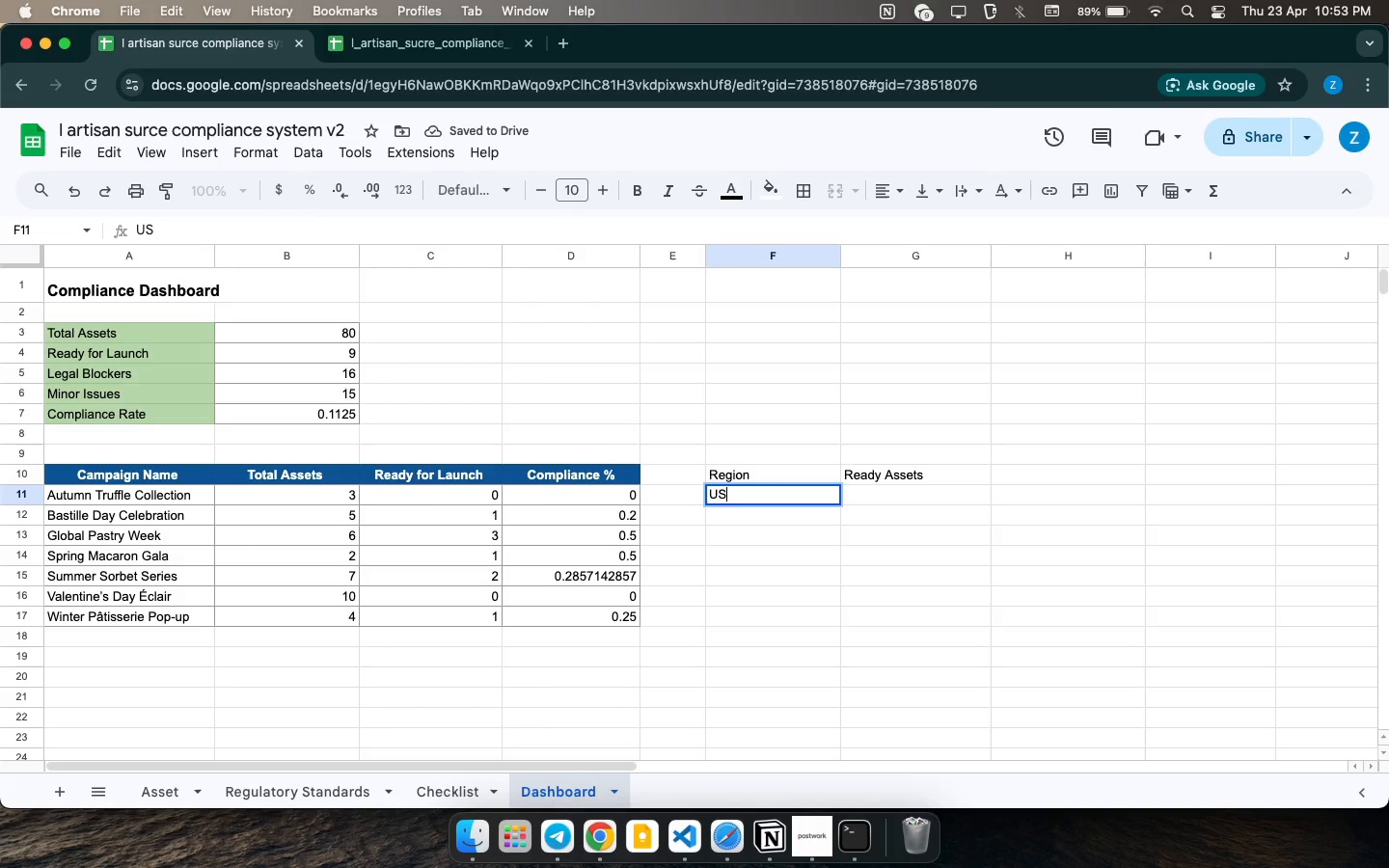 
key(ArrowDown)
 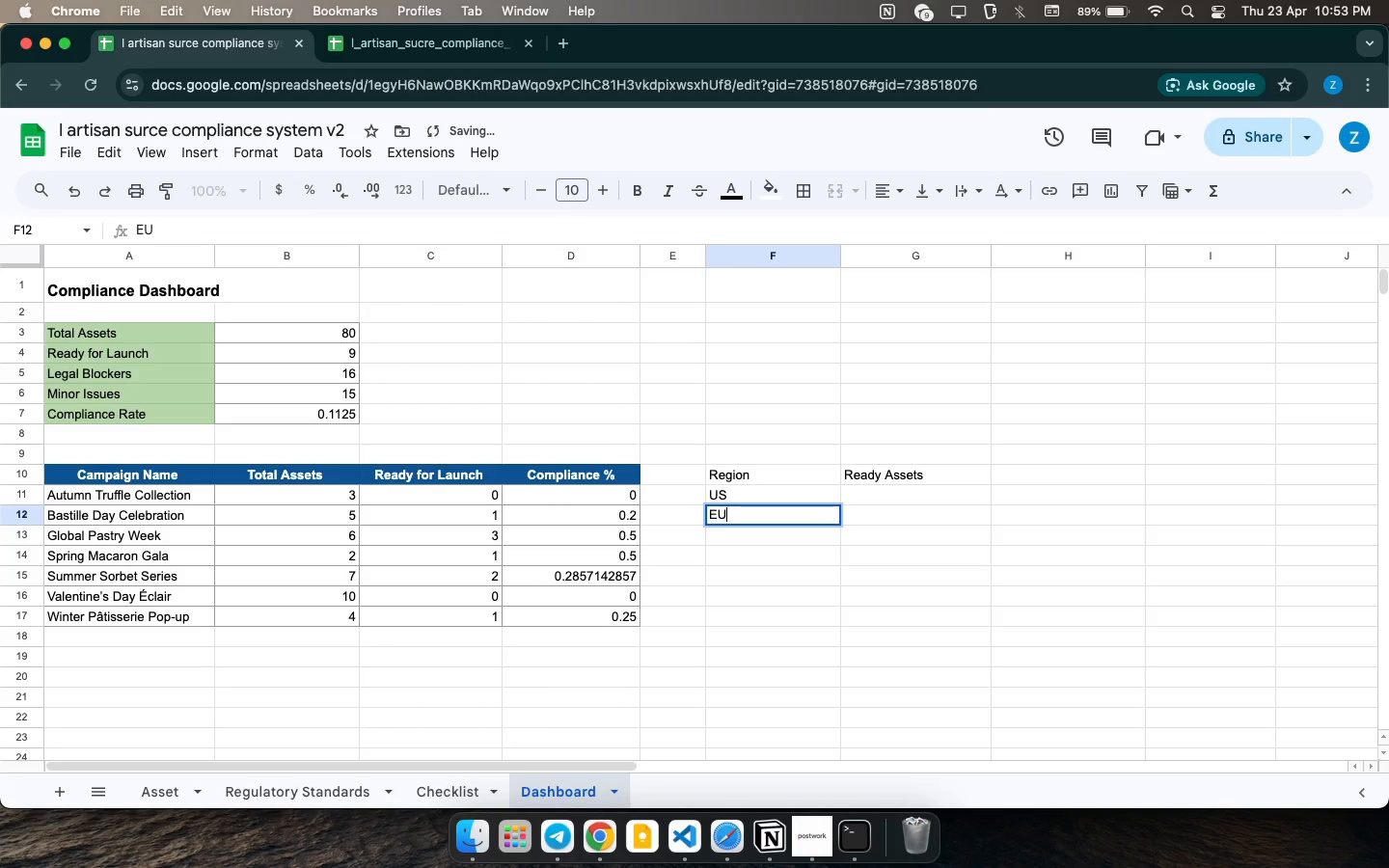 
type(EU)
 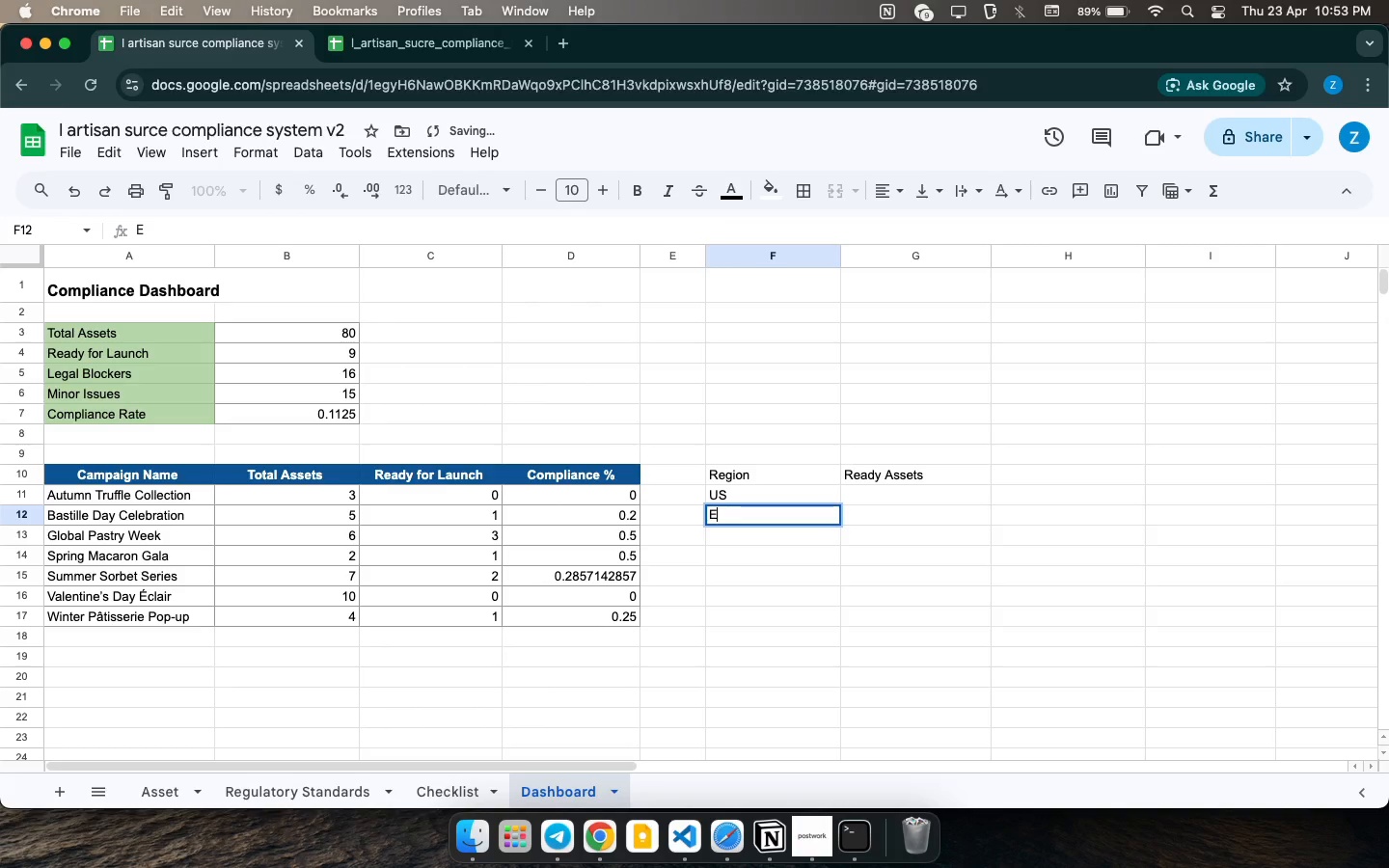 
key(ArrowDown)
 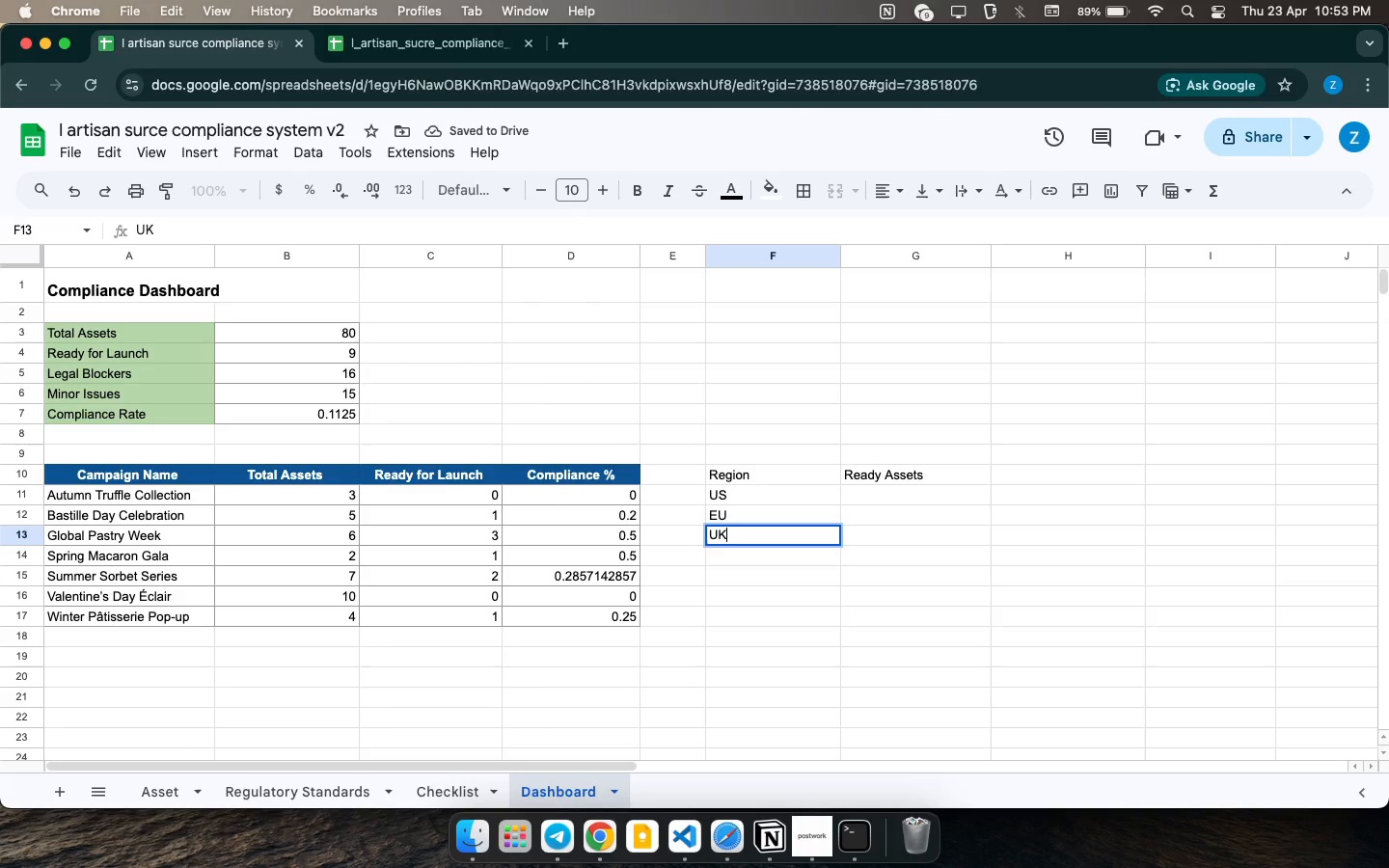 
type(UK)
 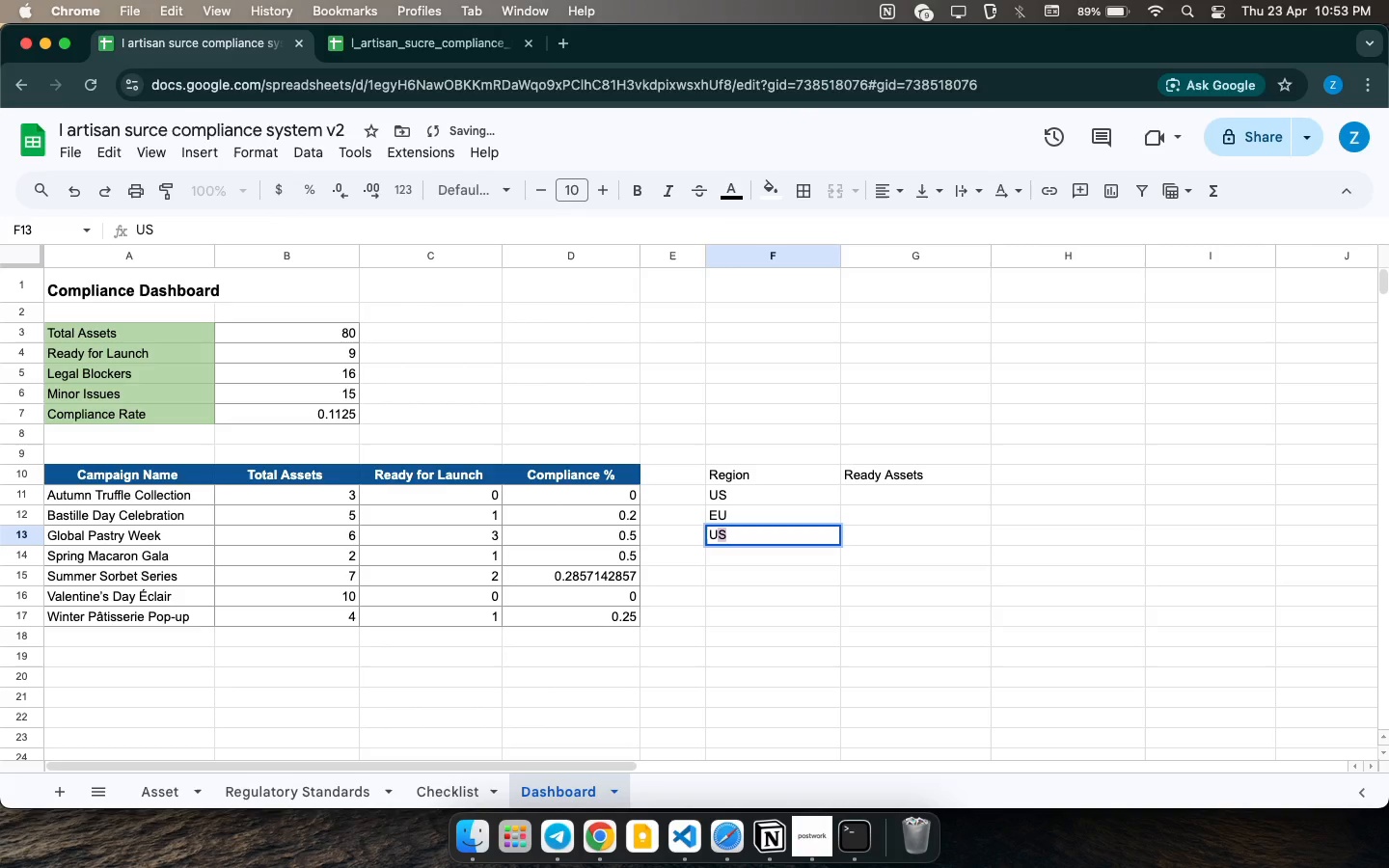 
wait(5.69)
 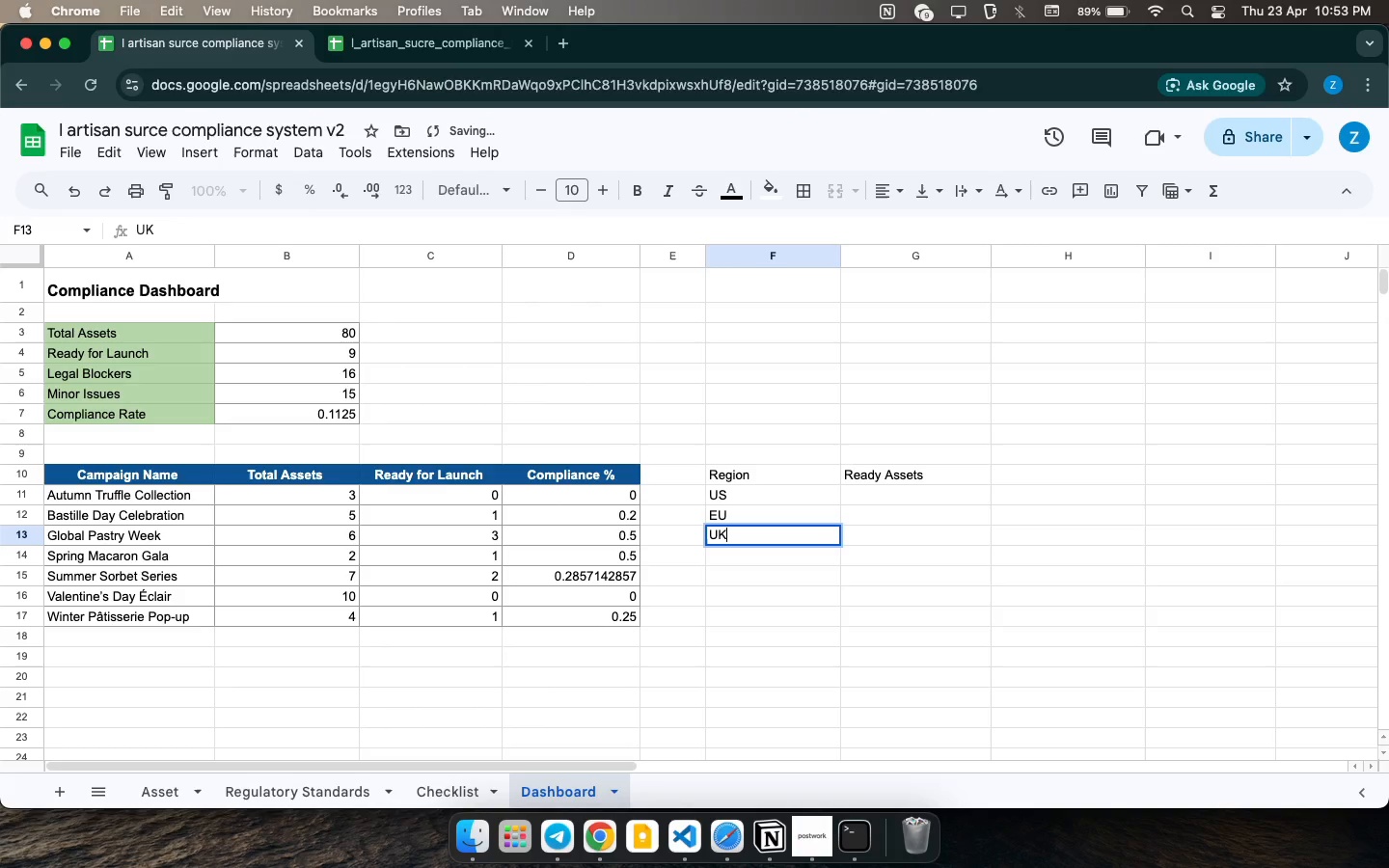 
left_click([896, 499])
 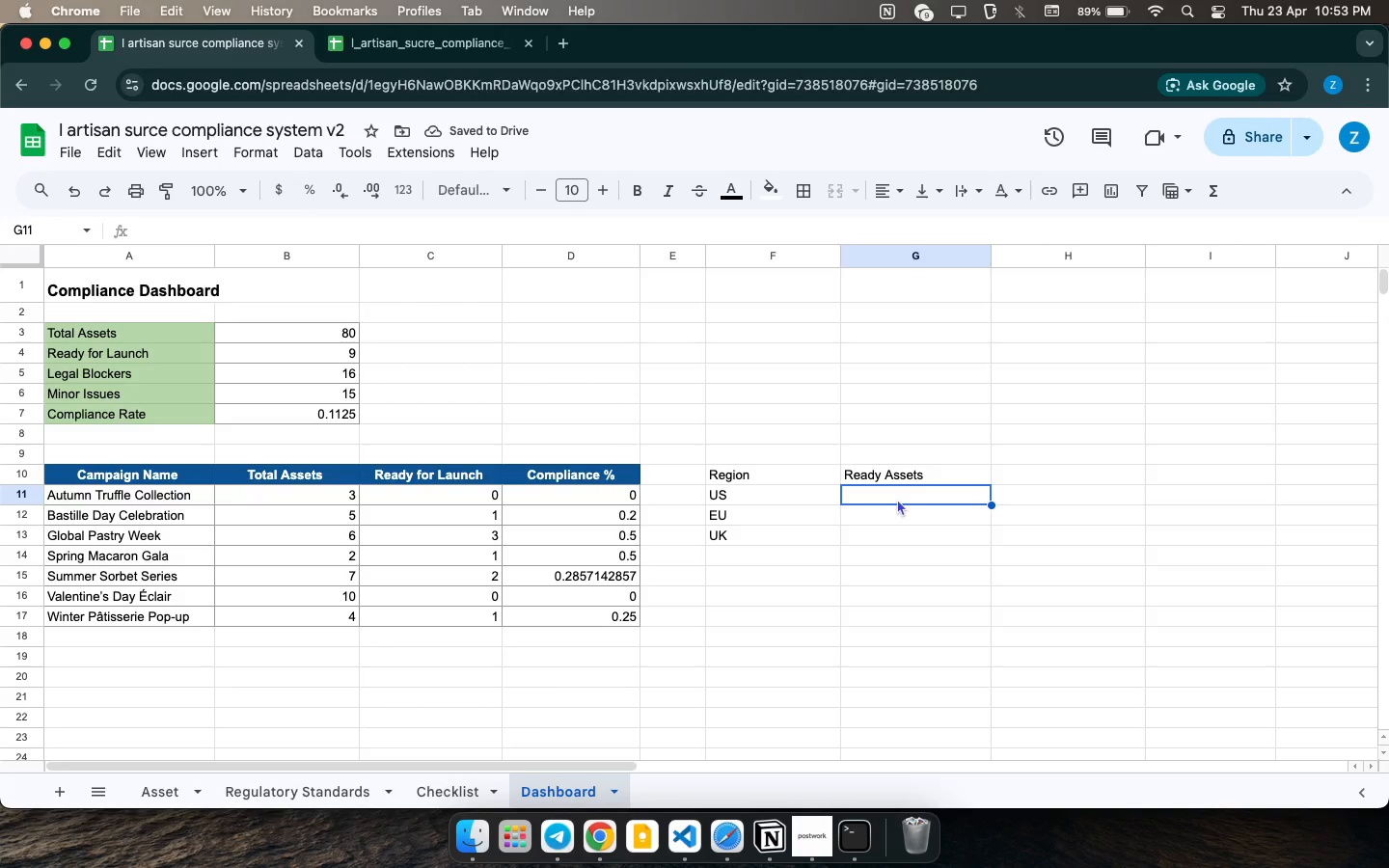 
type(=COUNTIFS()
 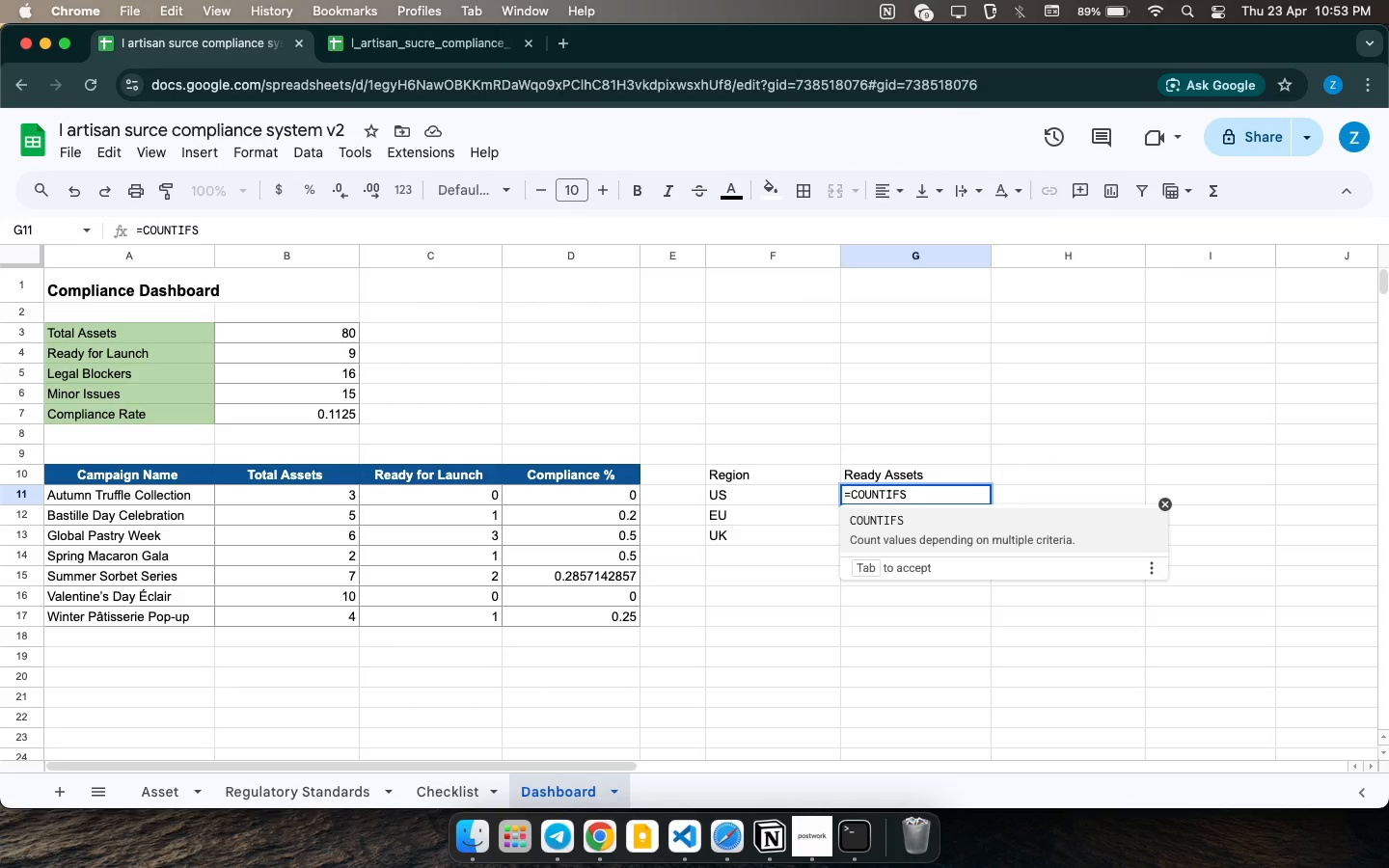 
left_click([452, 783])
 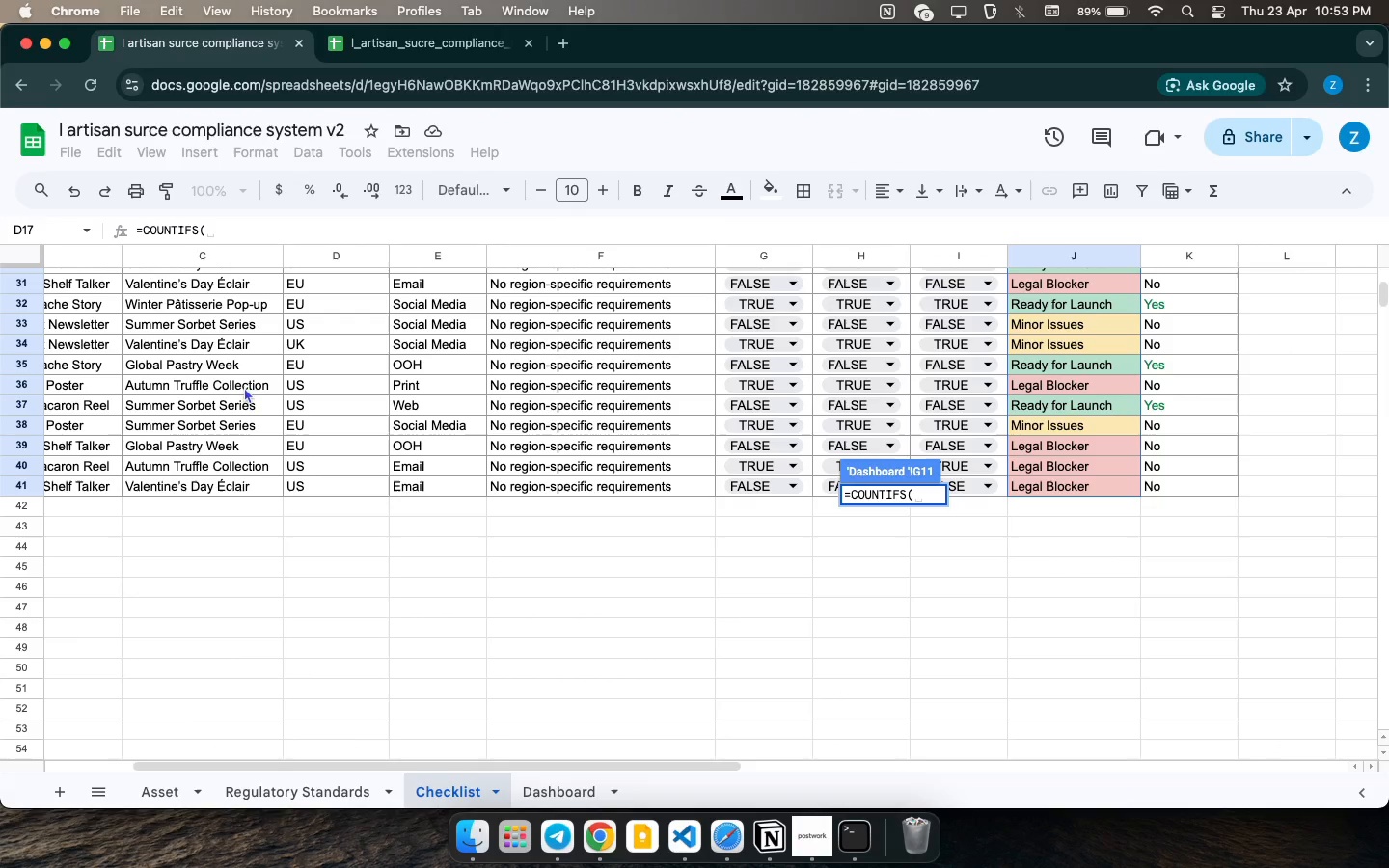 
left_click_drag(start_coordinate=[349, 484], to_coordinate=[316, 292])
 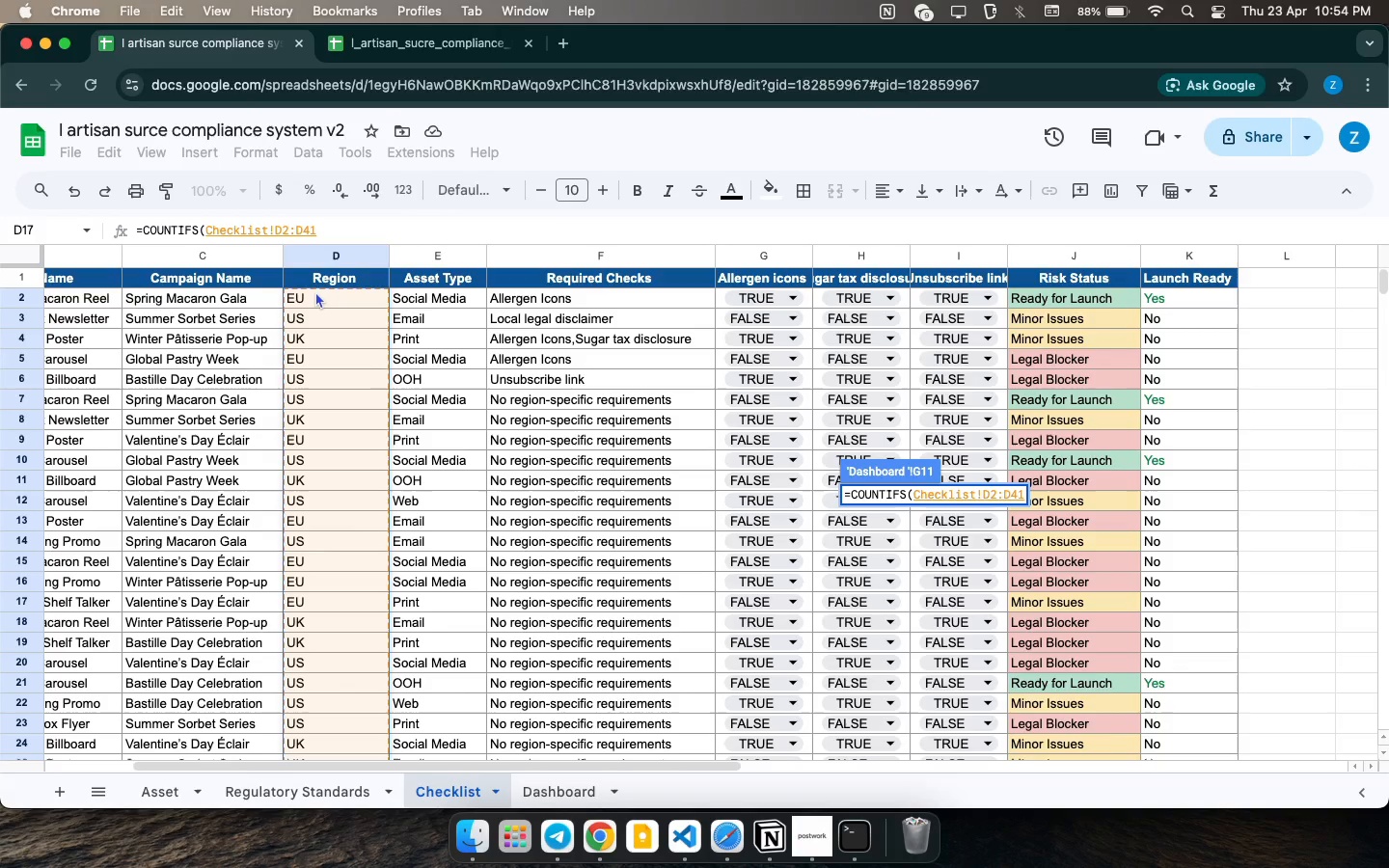 
type(,F11,)
 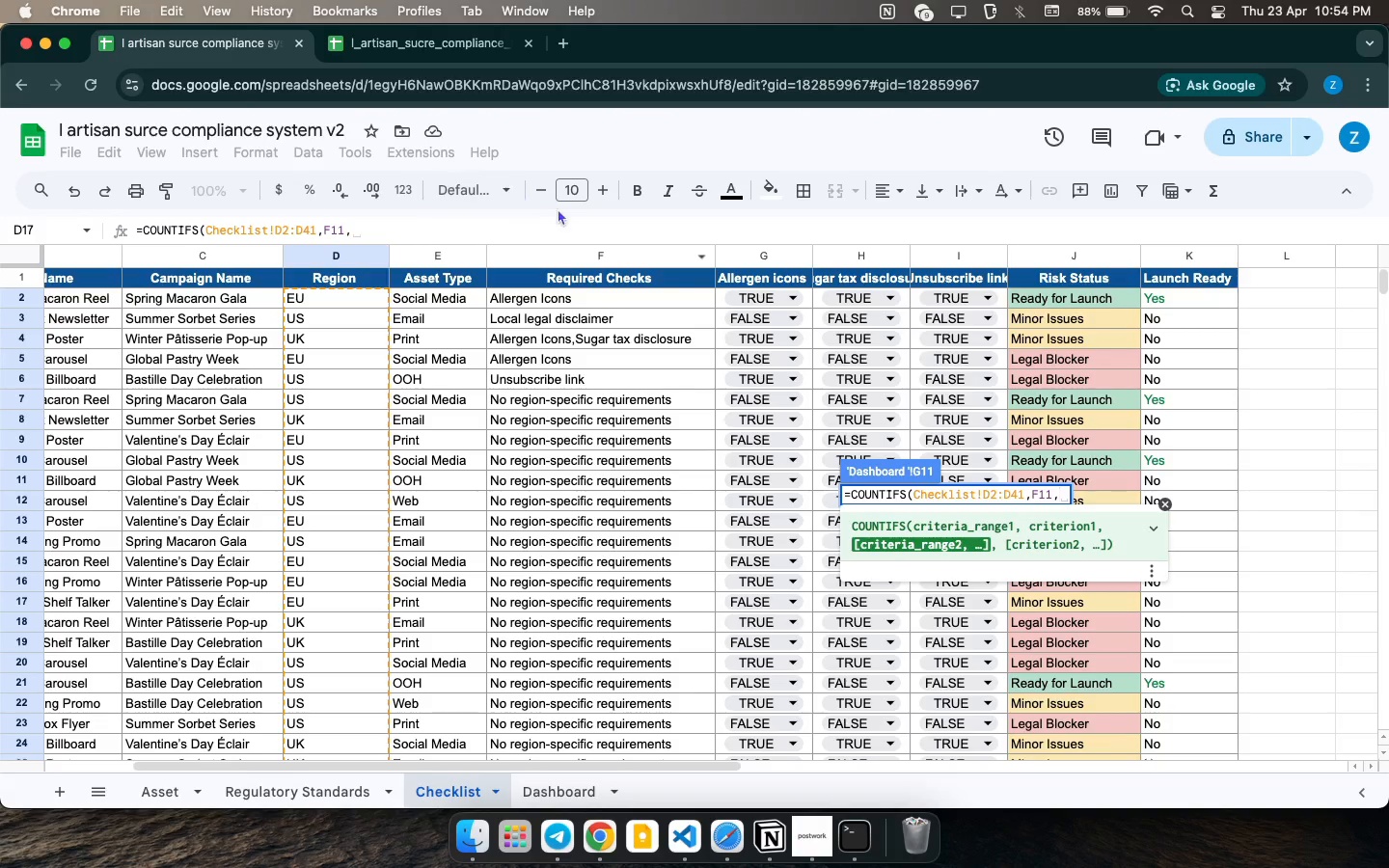 
scroll: coordinate [1110, 461], scroll_direction: down, amount: 18.0
 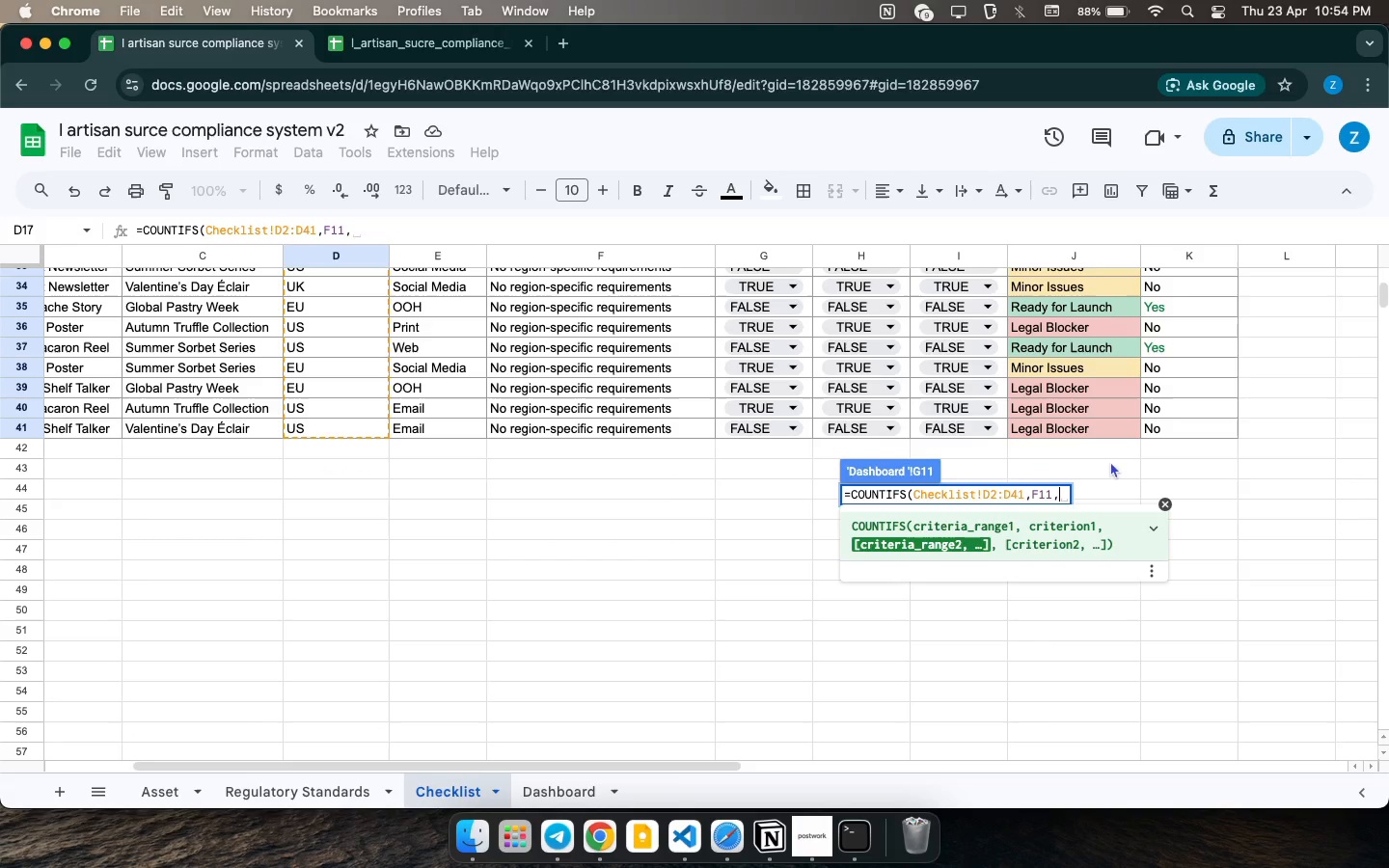 
left_click_drag(start_coordinate=[1121, 423], to_coordinate=[1099, 297])
 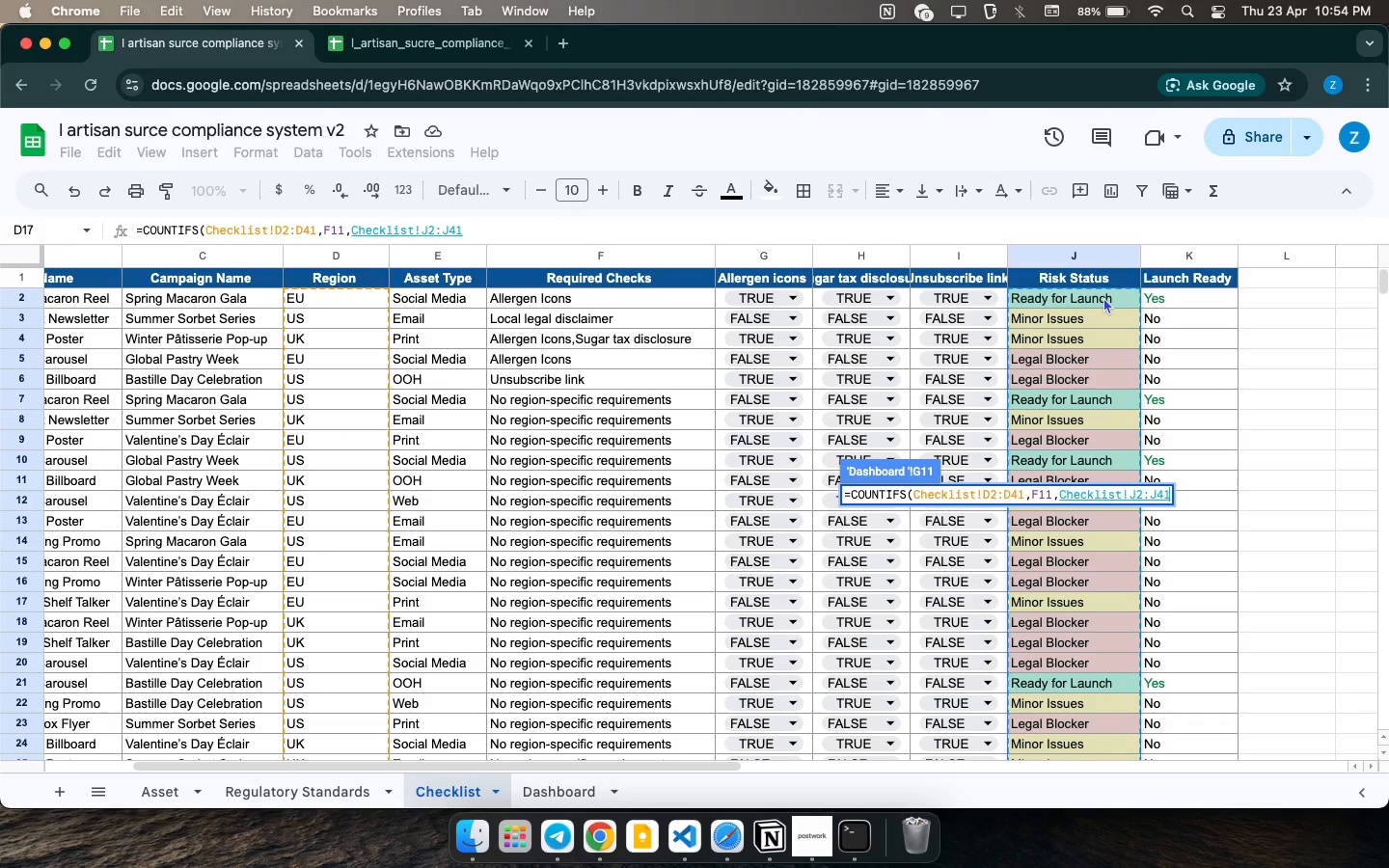 
type(,"r)
key(Backspace)
type(Ready for Launch"))
 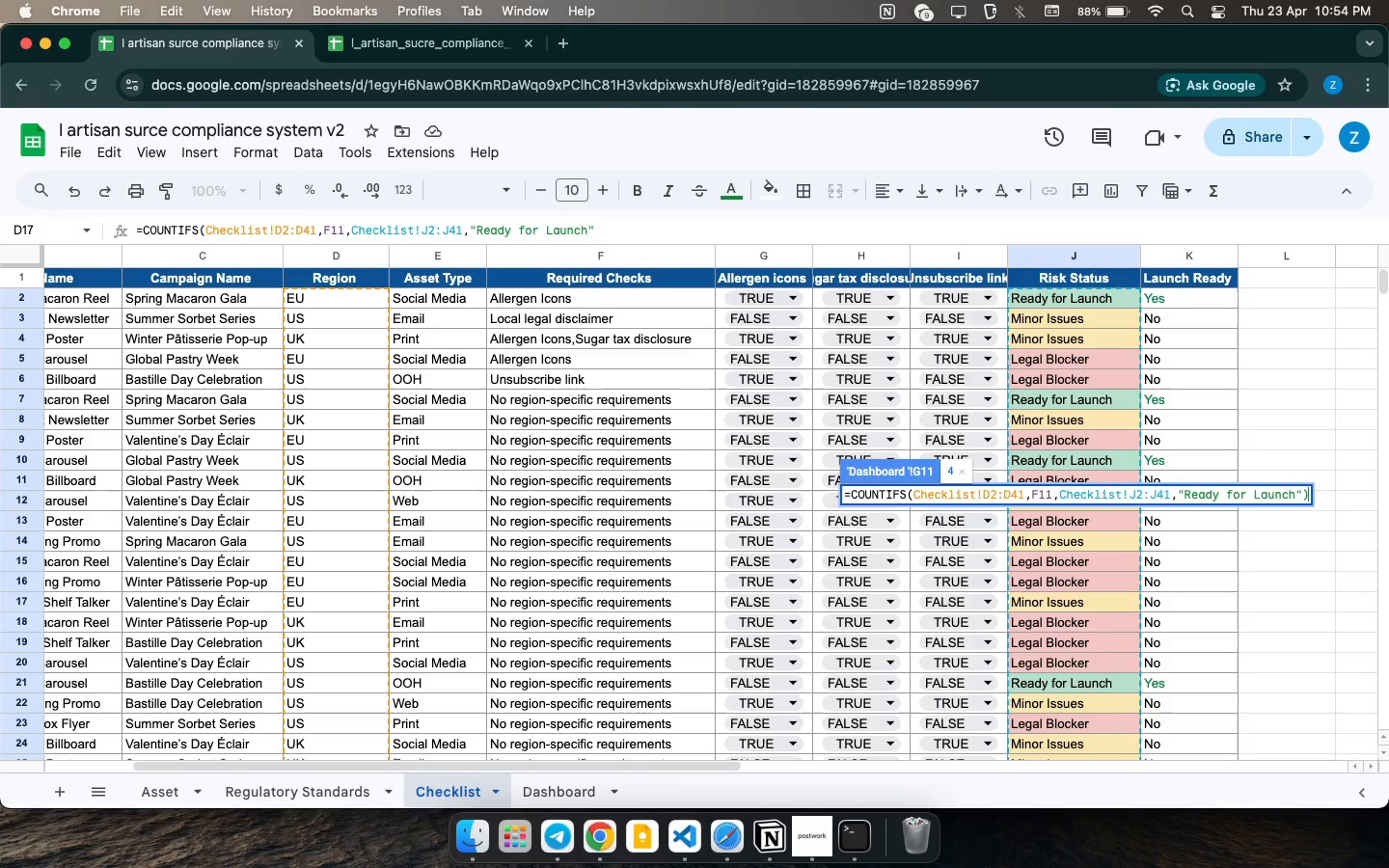 
 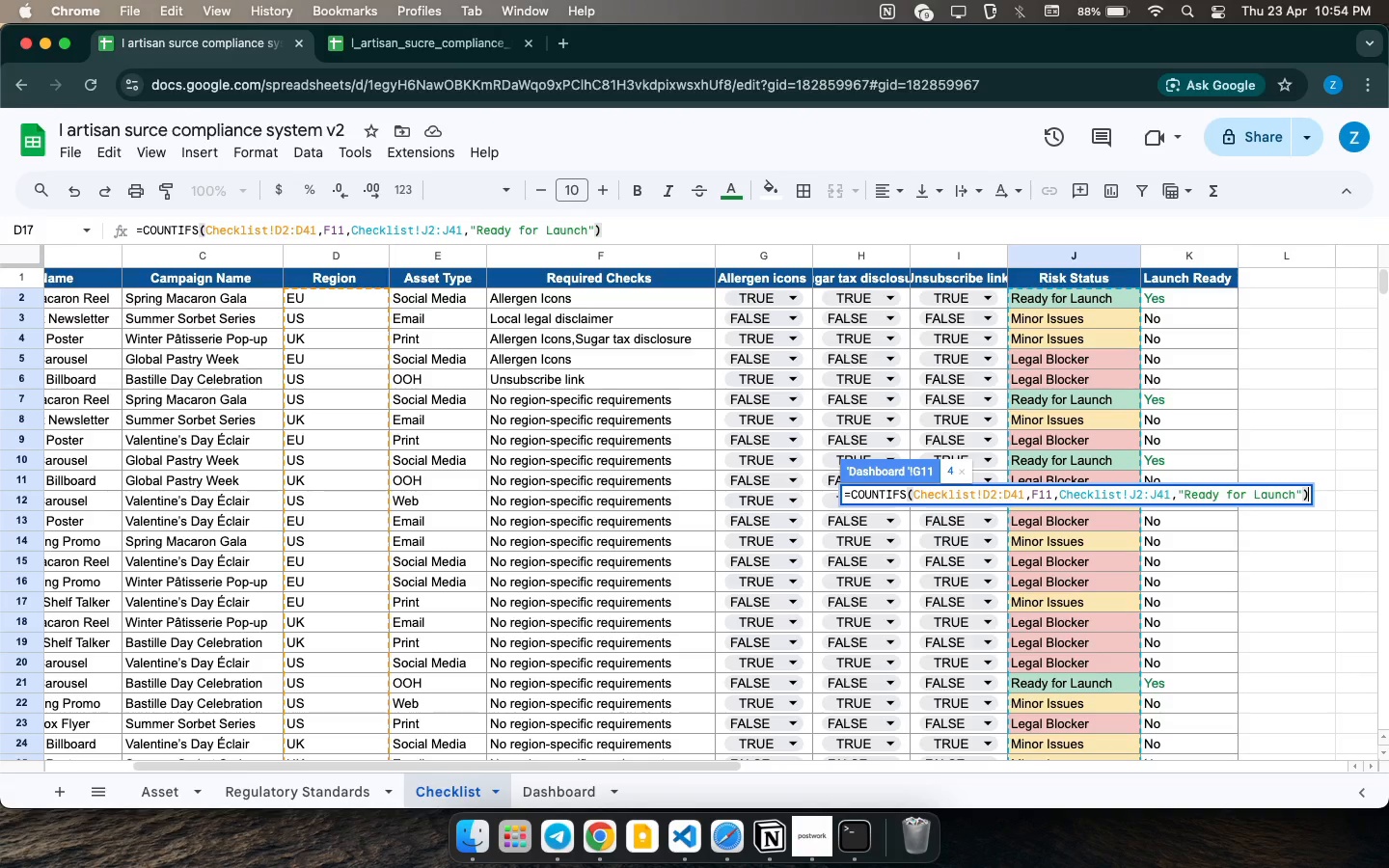 
key(Enter)
 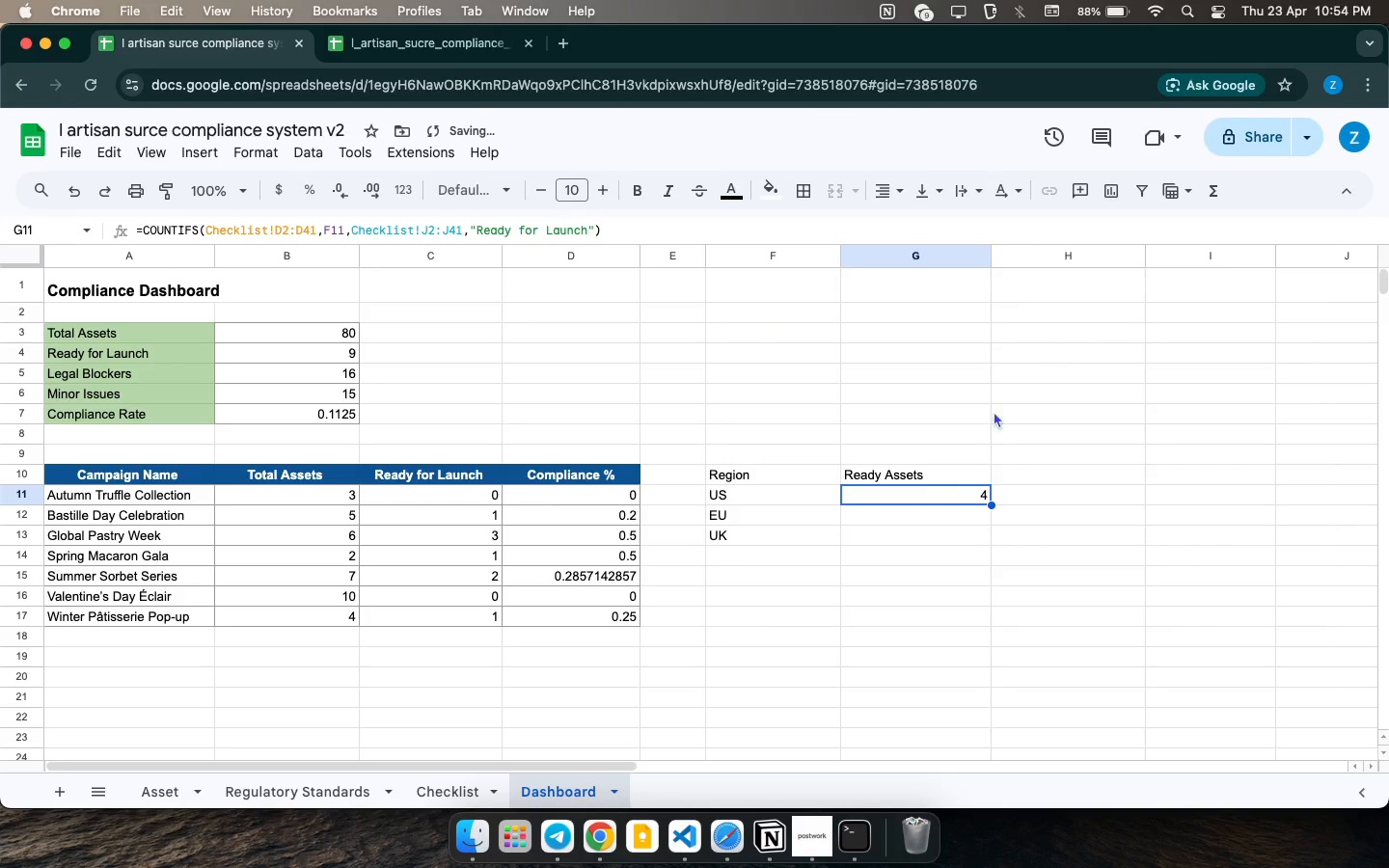 
left_click_drag(start_coordinate=[991, 500], to_coordinate=[994, 529])
 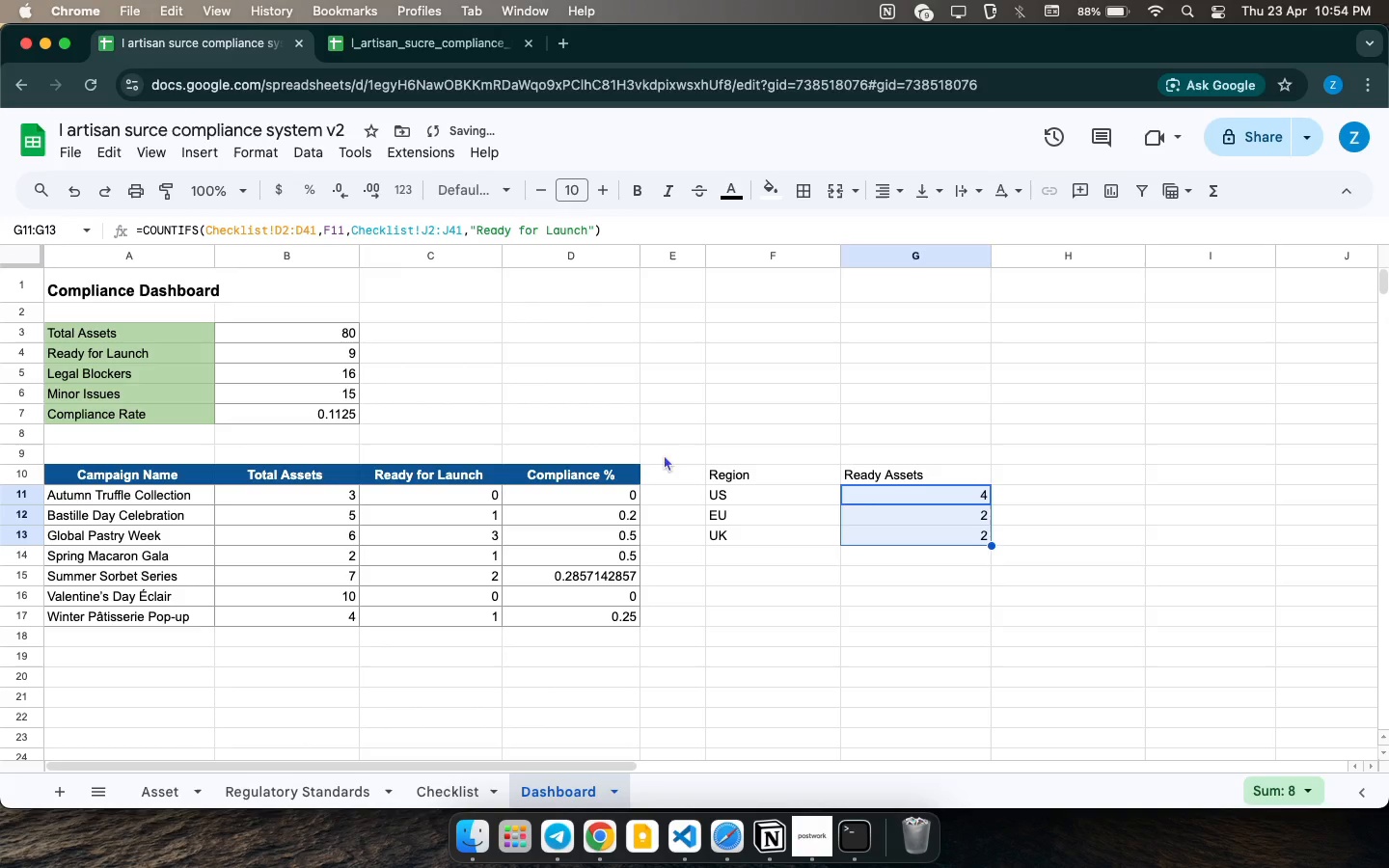 
left_click([573, 465])
 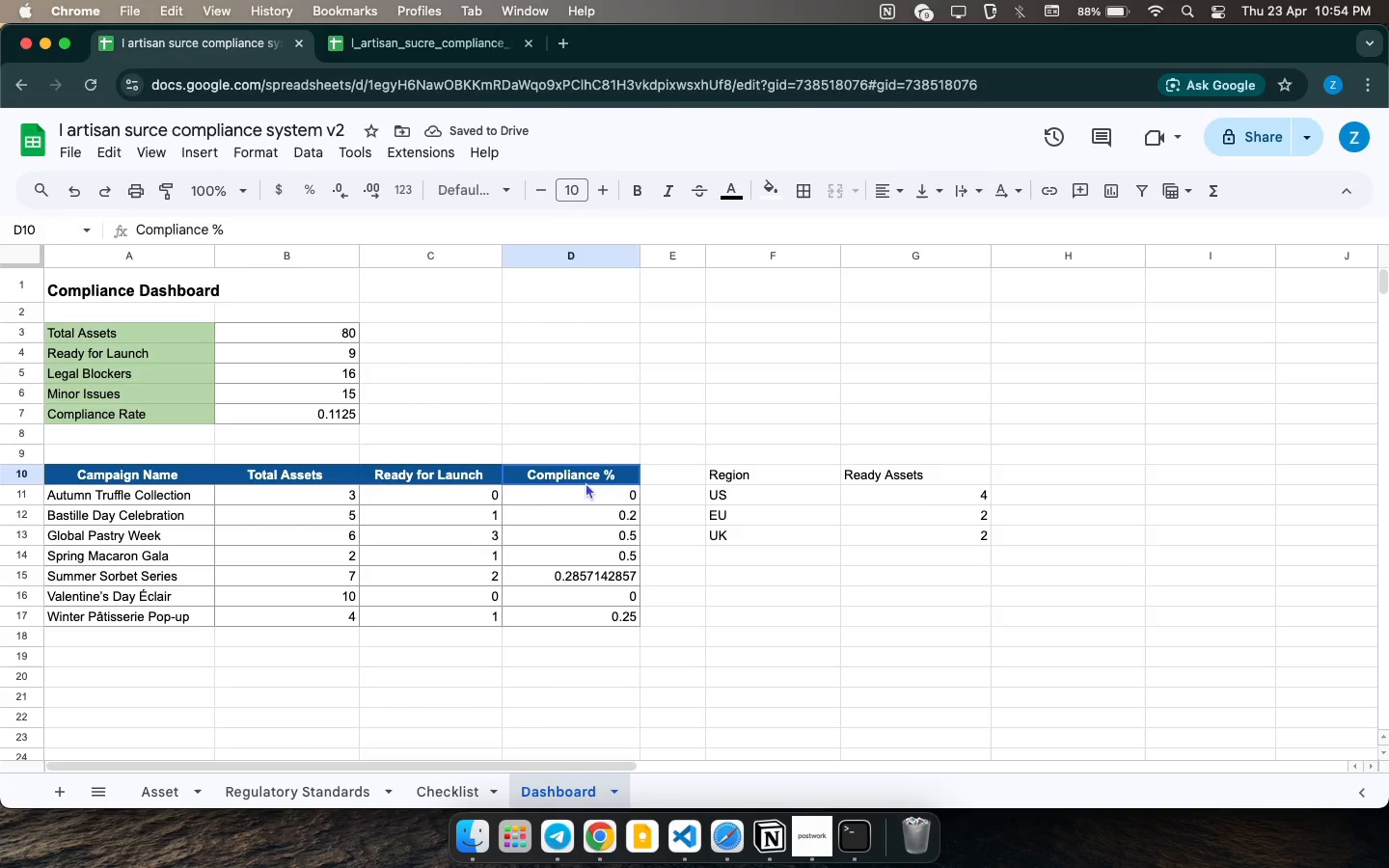 
double_click([586, 475])
 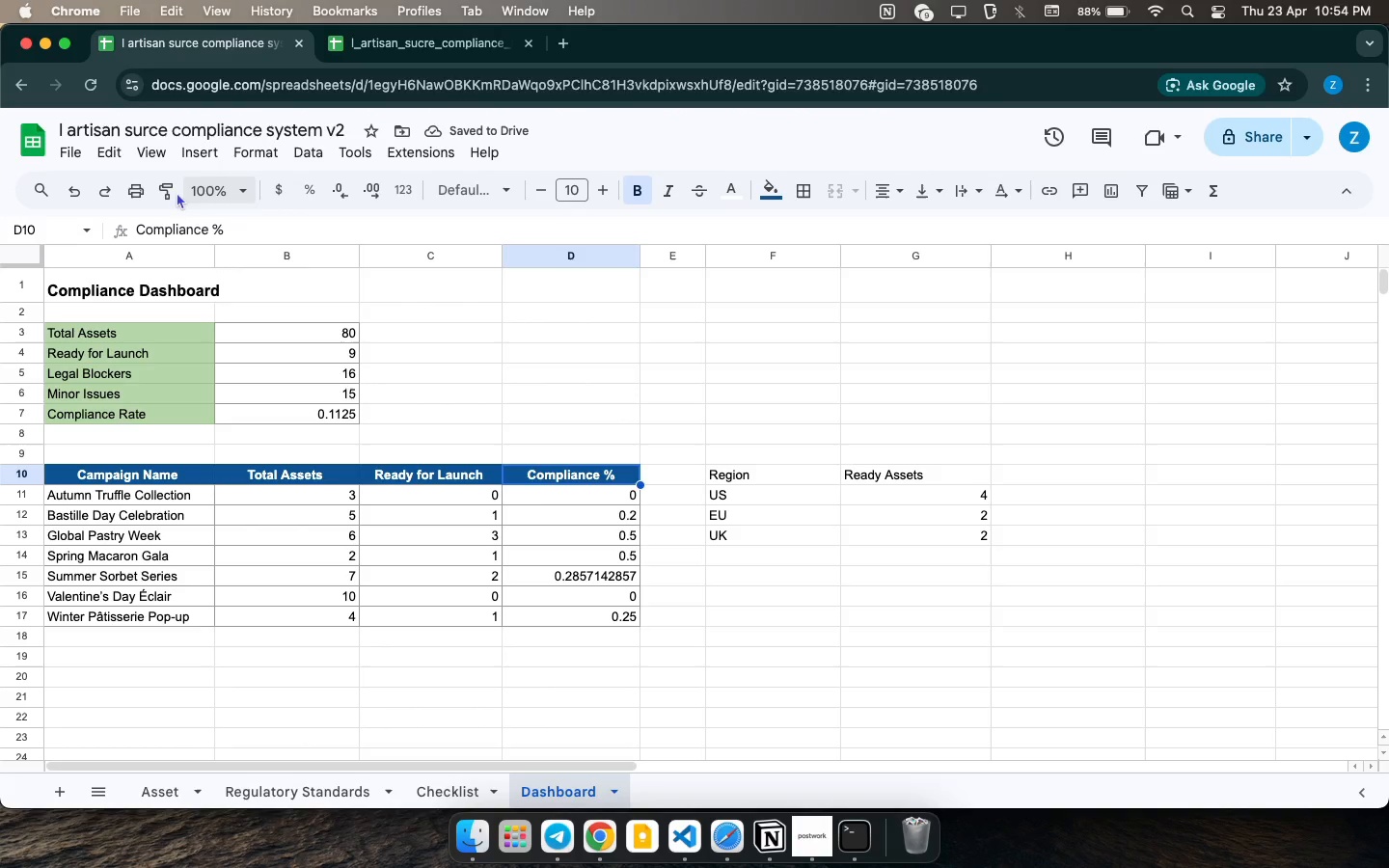 
left_click([163, 189])
 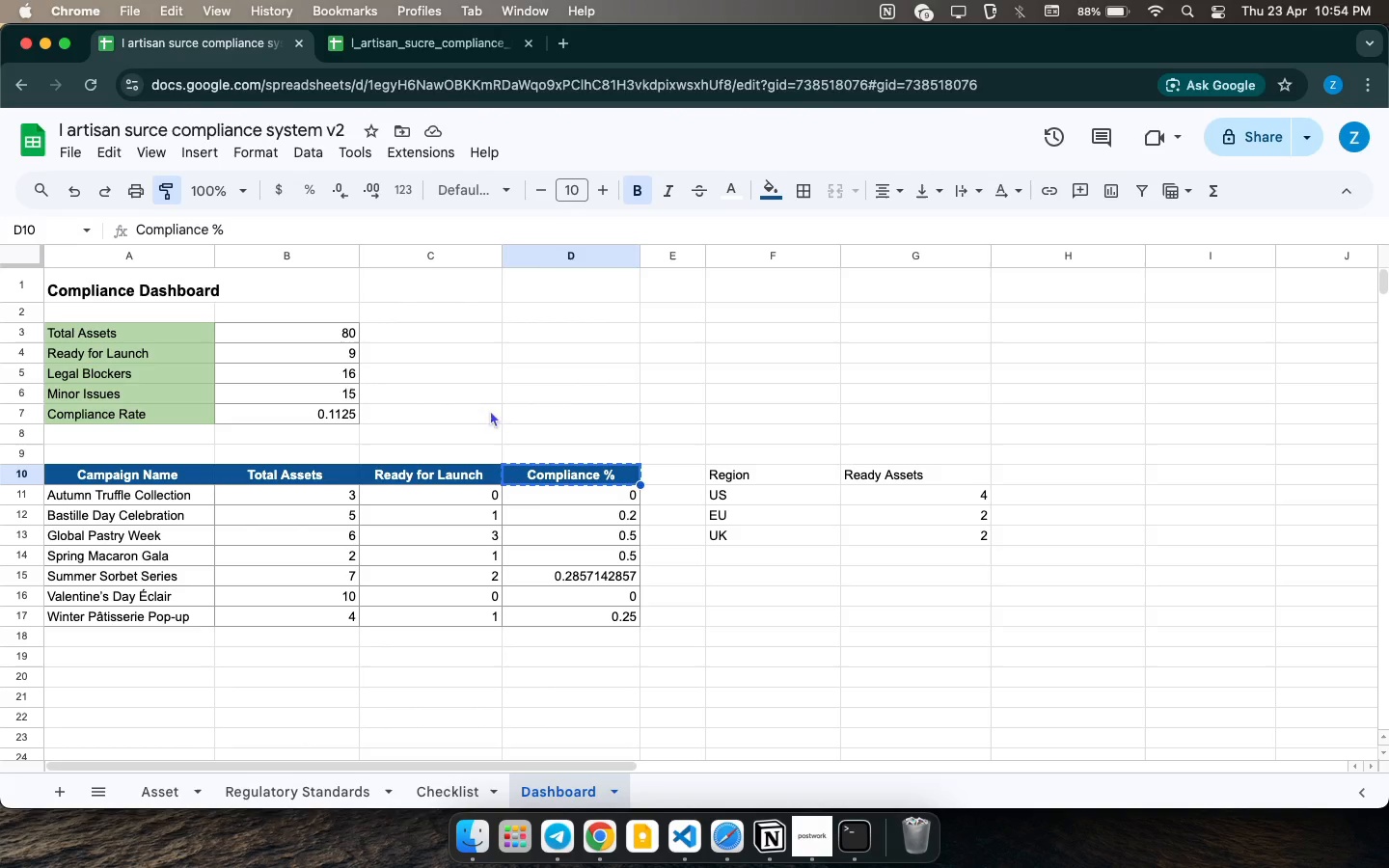 
left_click_drag(start_coordinate=[726, 475], to_coordinate=[980, 478])
 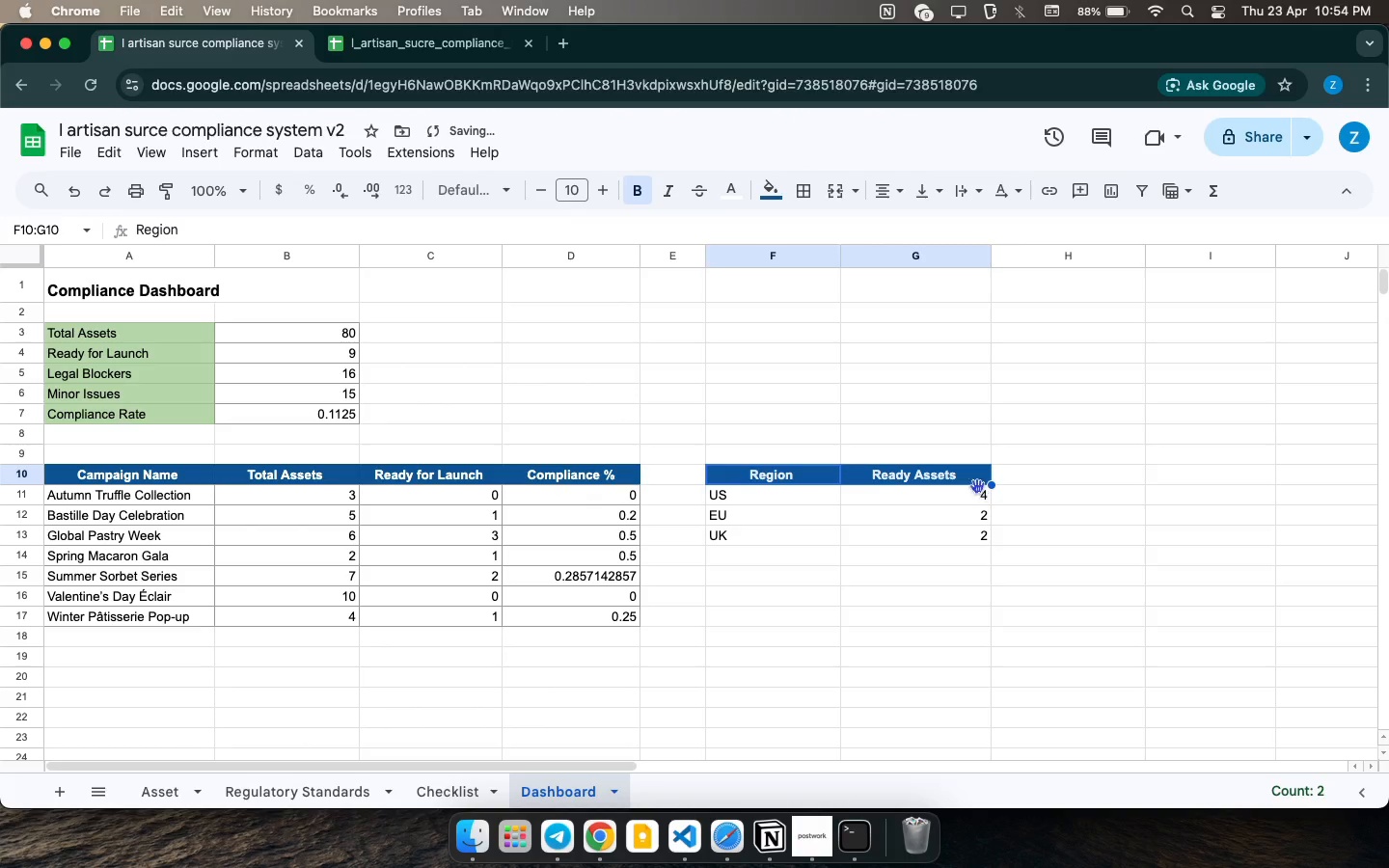 
left_click_drag(start_coordinate=[715, 489], to_coordinate=[975, 533])
 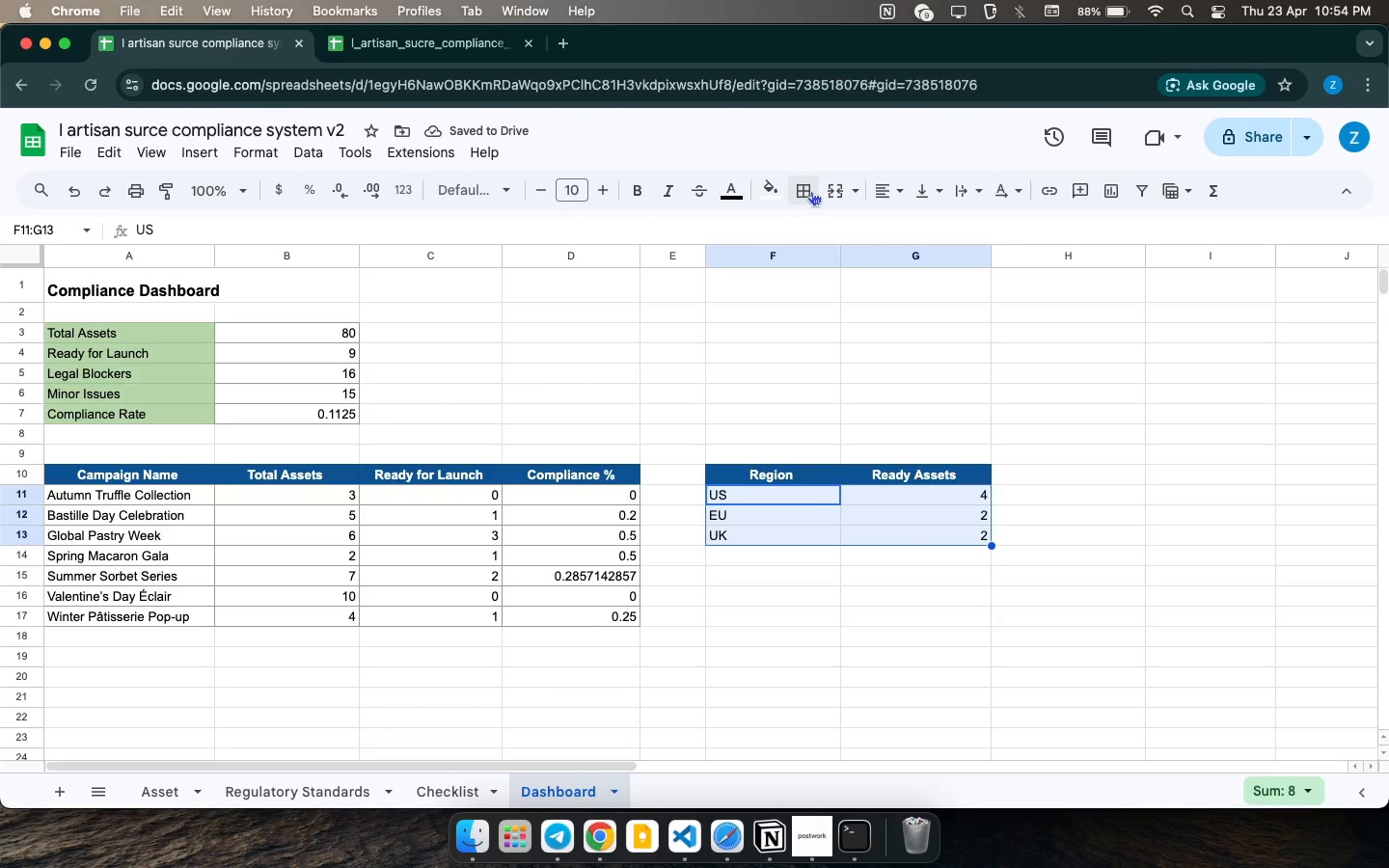 
left_click([811, 191])
 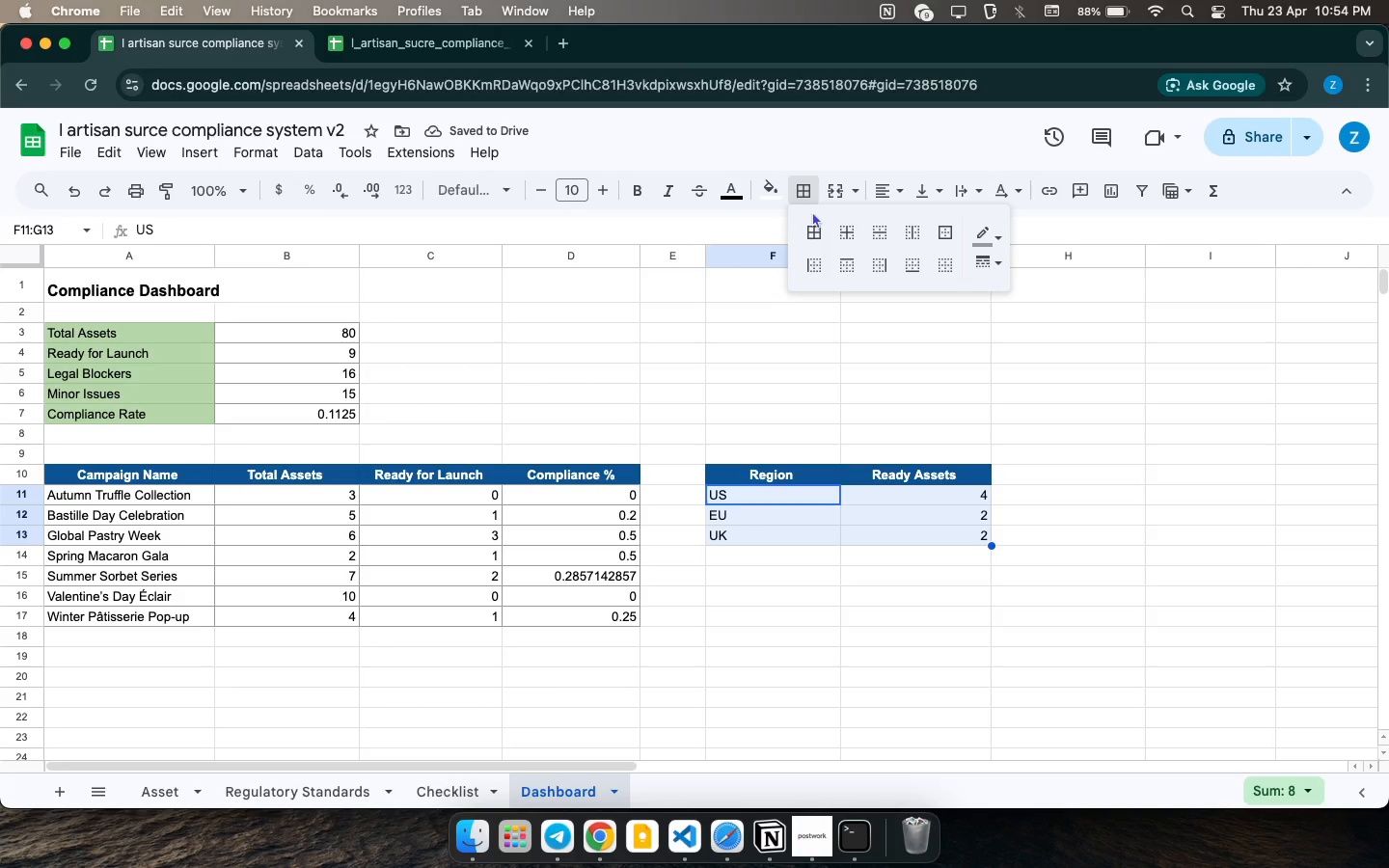 
left_click([805, 229])
 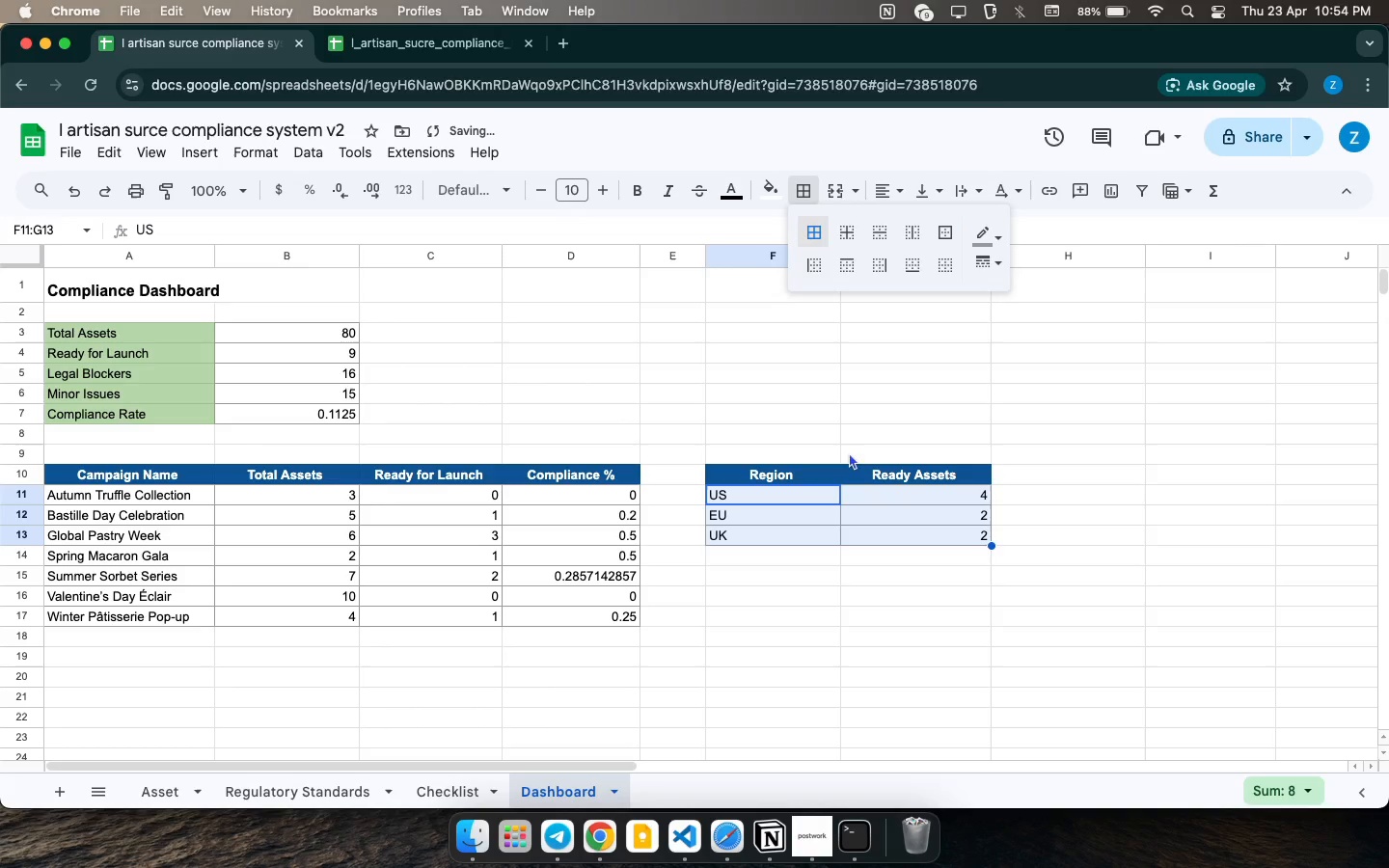 
left_click([893, 440])
 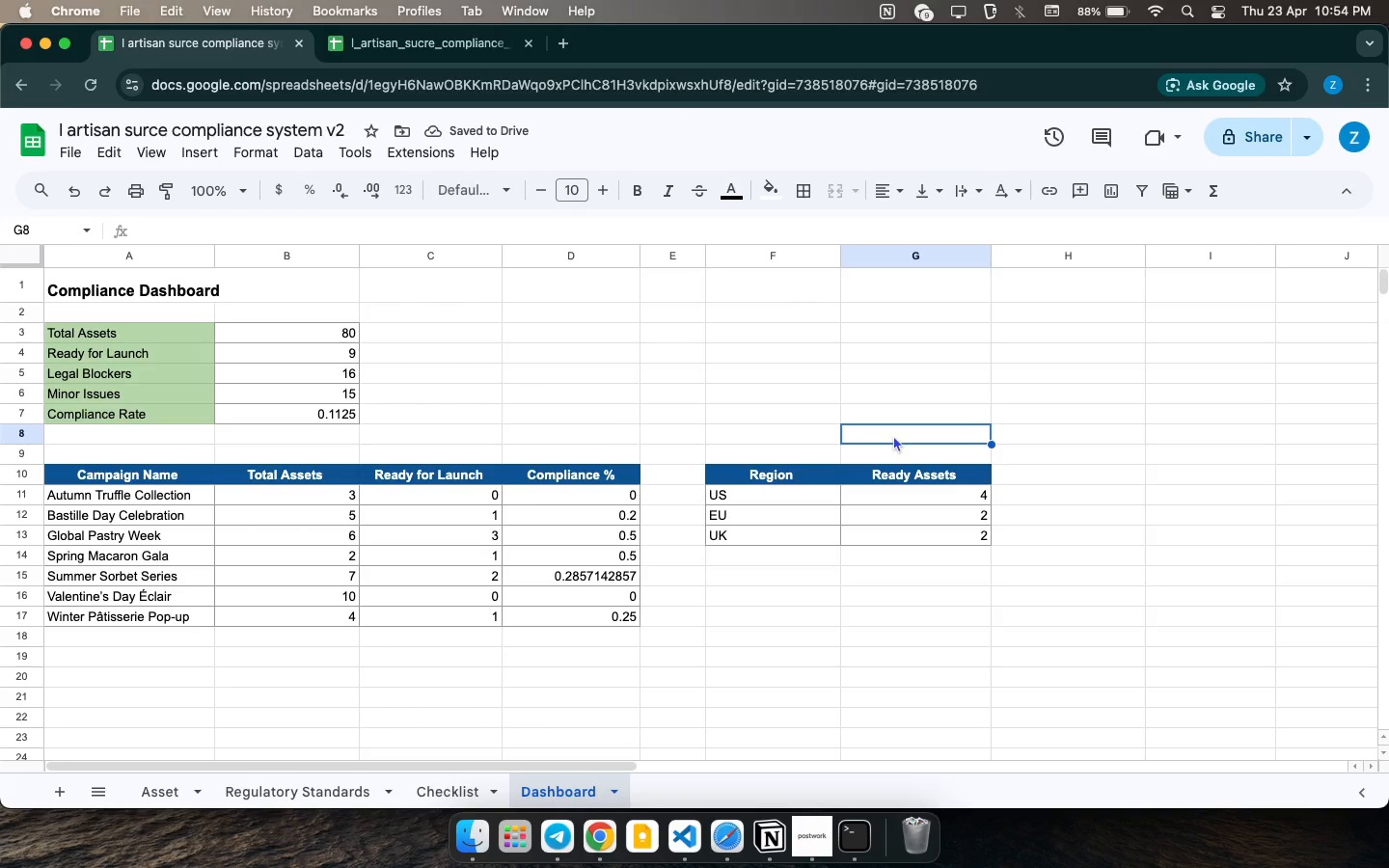 
wait(9.03)
 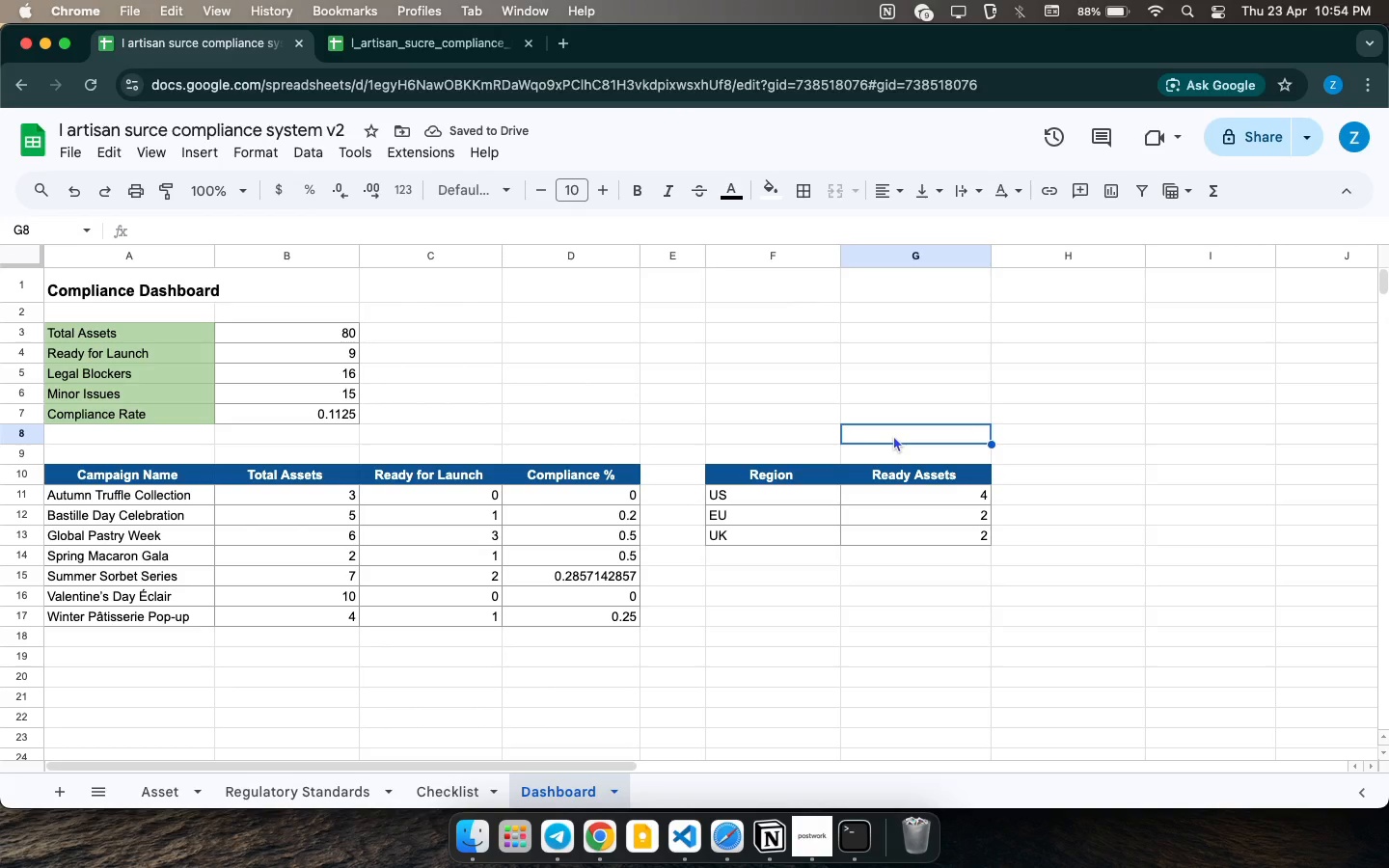 
left_click([731, 591])
 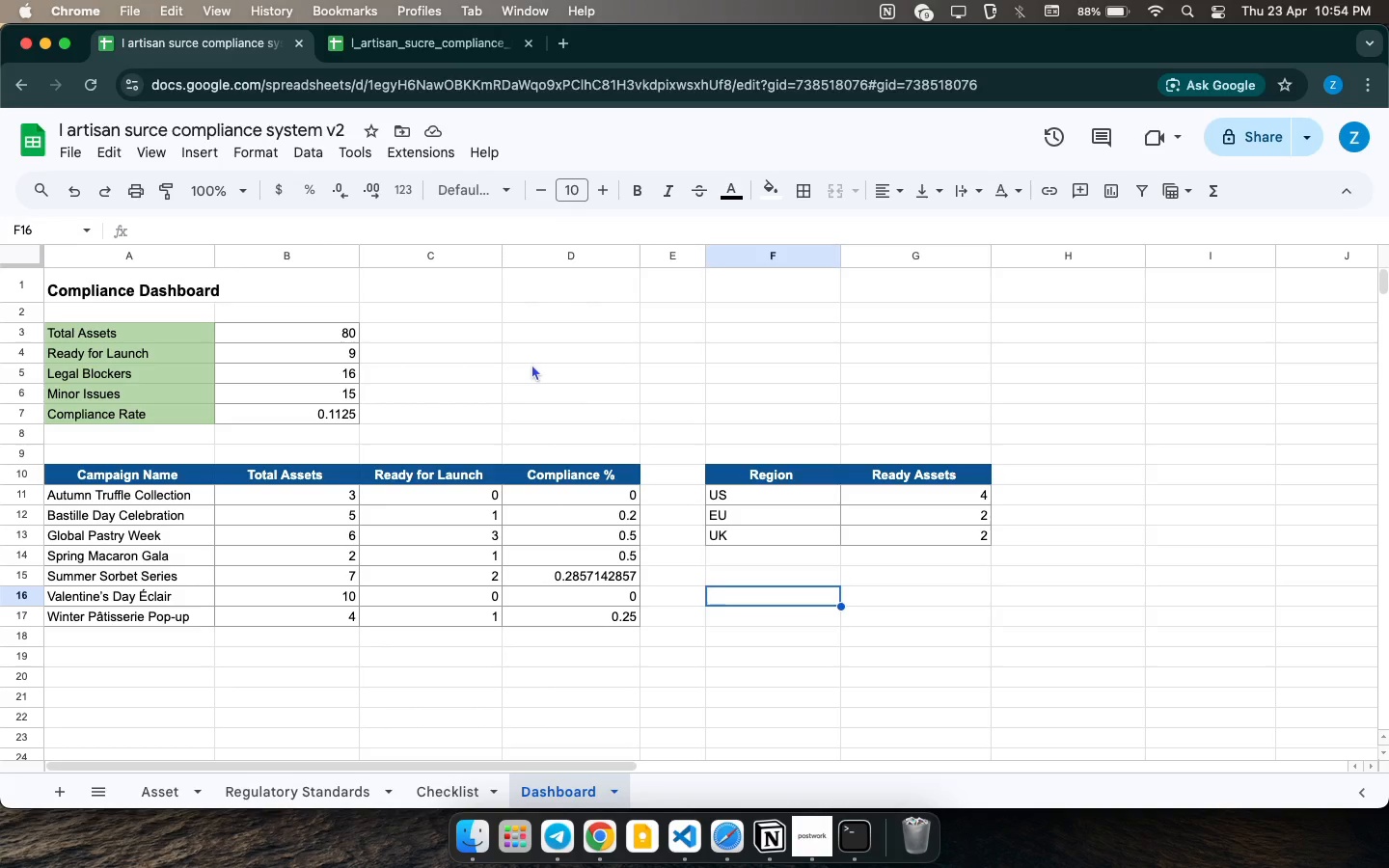 
type(RA)
key(Backspace)
type(isk Status)
 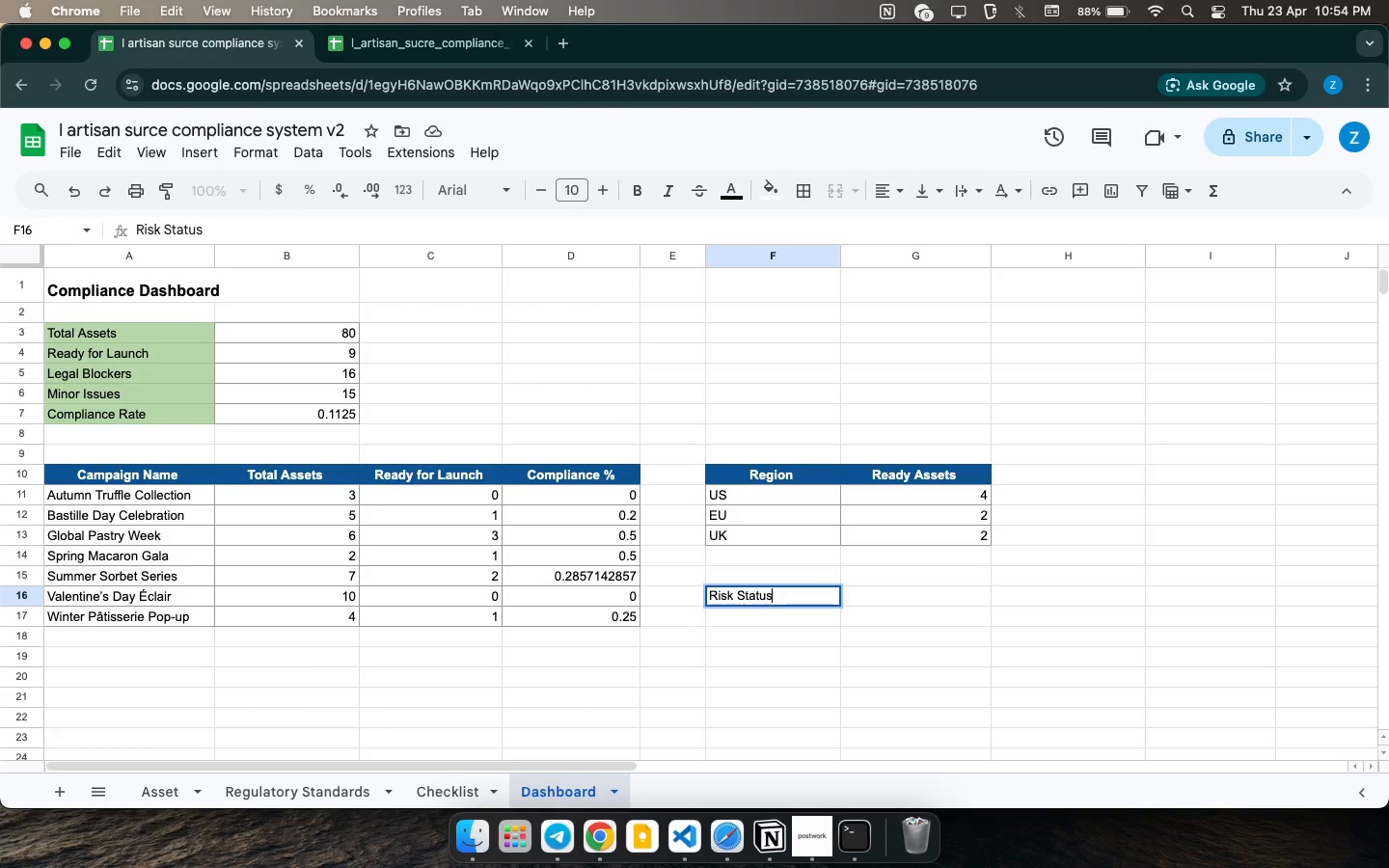 
key(ArrowRight)
 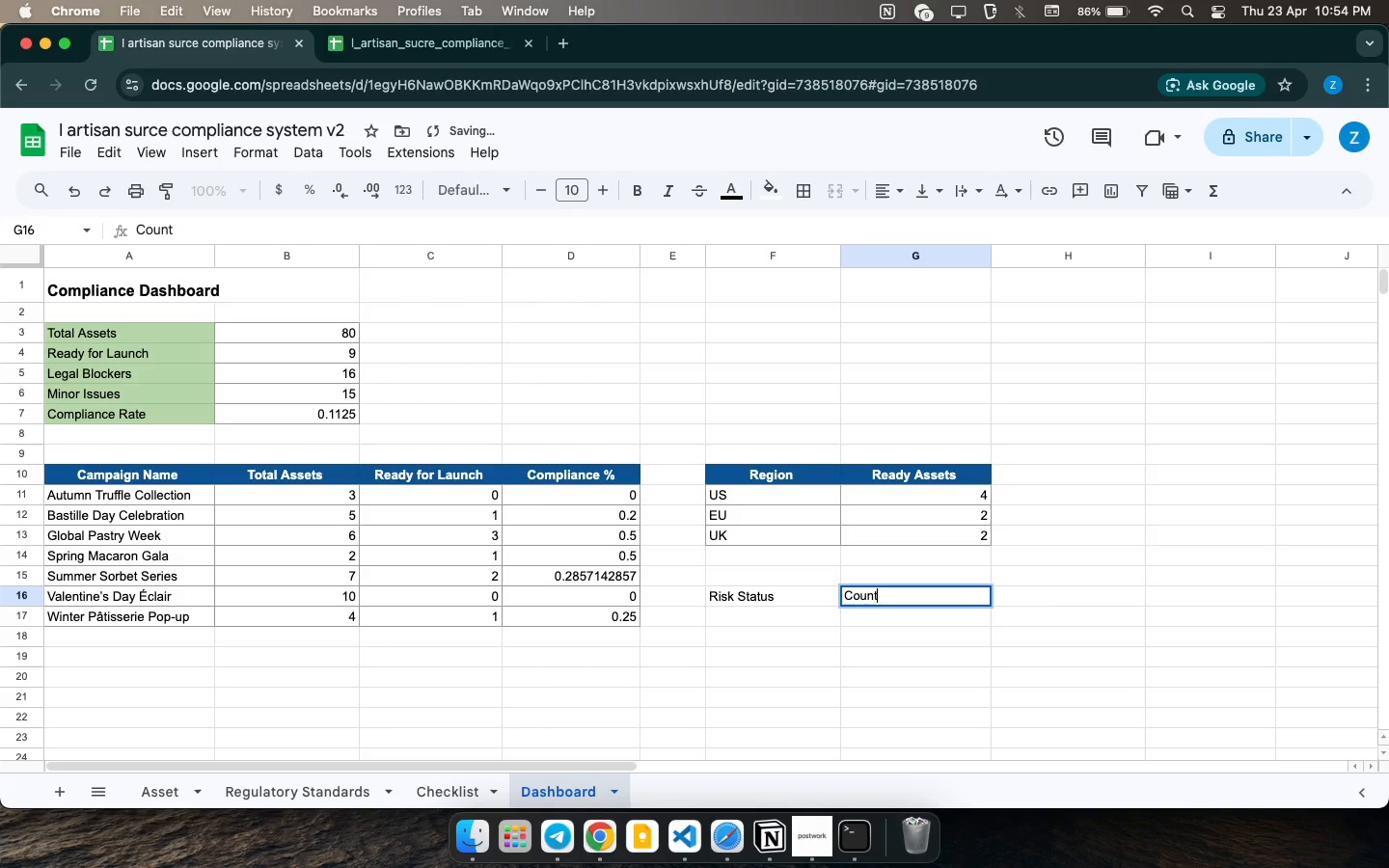 
type(Count)
 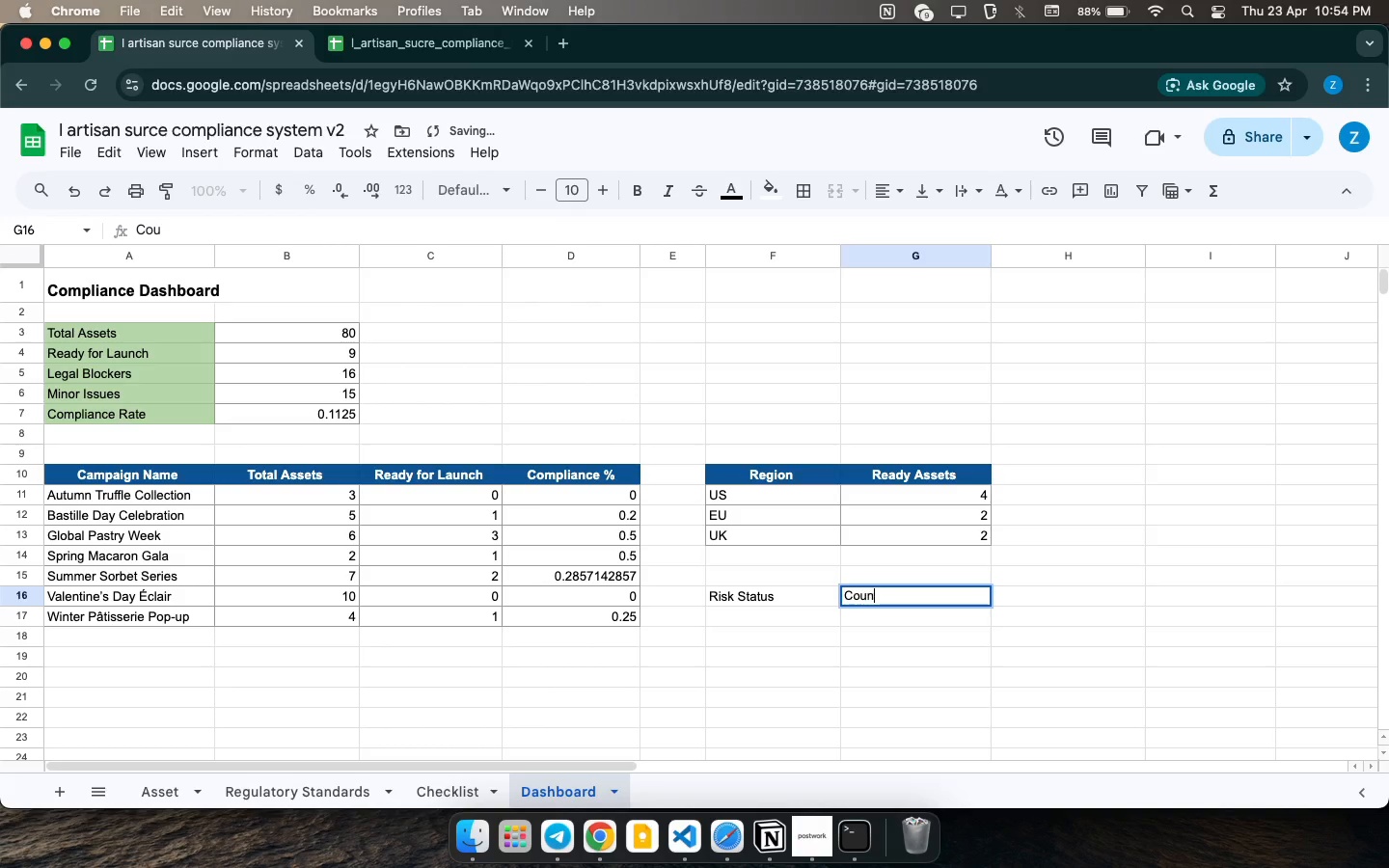 
key(ArrowDown)
 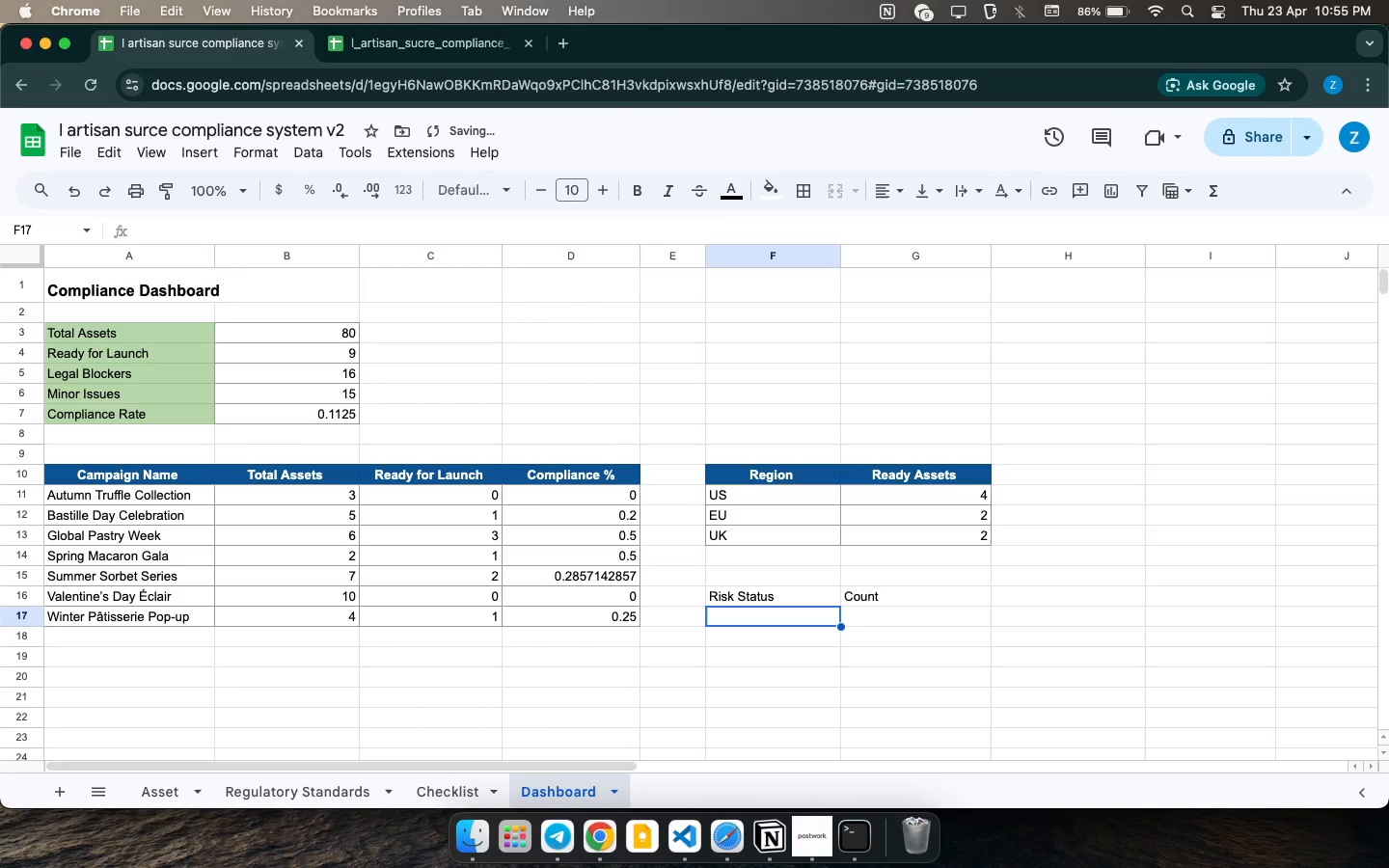 
key(ArrowLeft)
 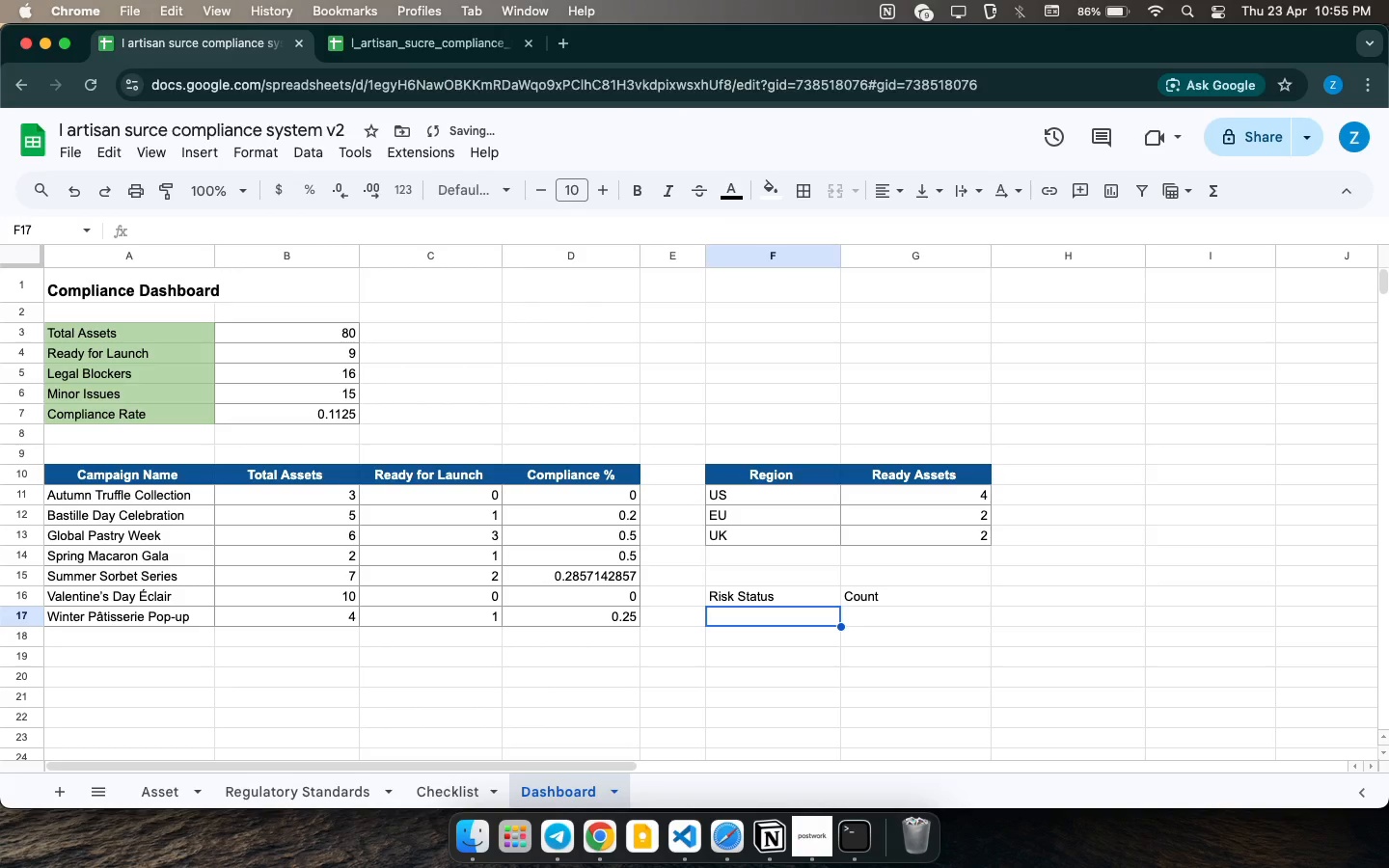 
type(Ready for Lu)
key(Backspace)
type(an)
key(Backspace)
type(unch )
 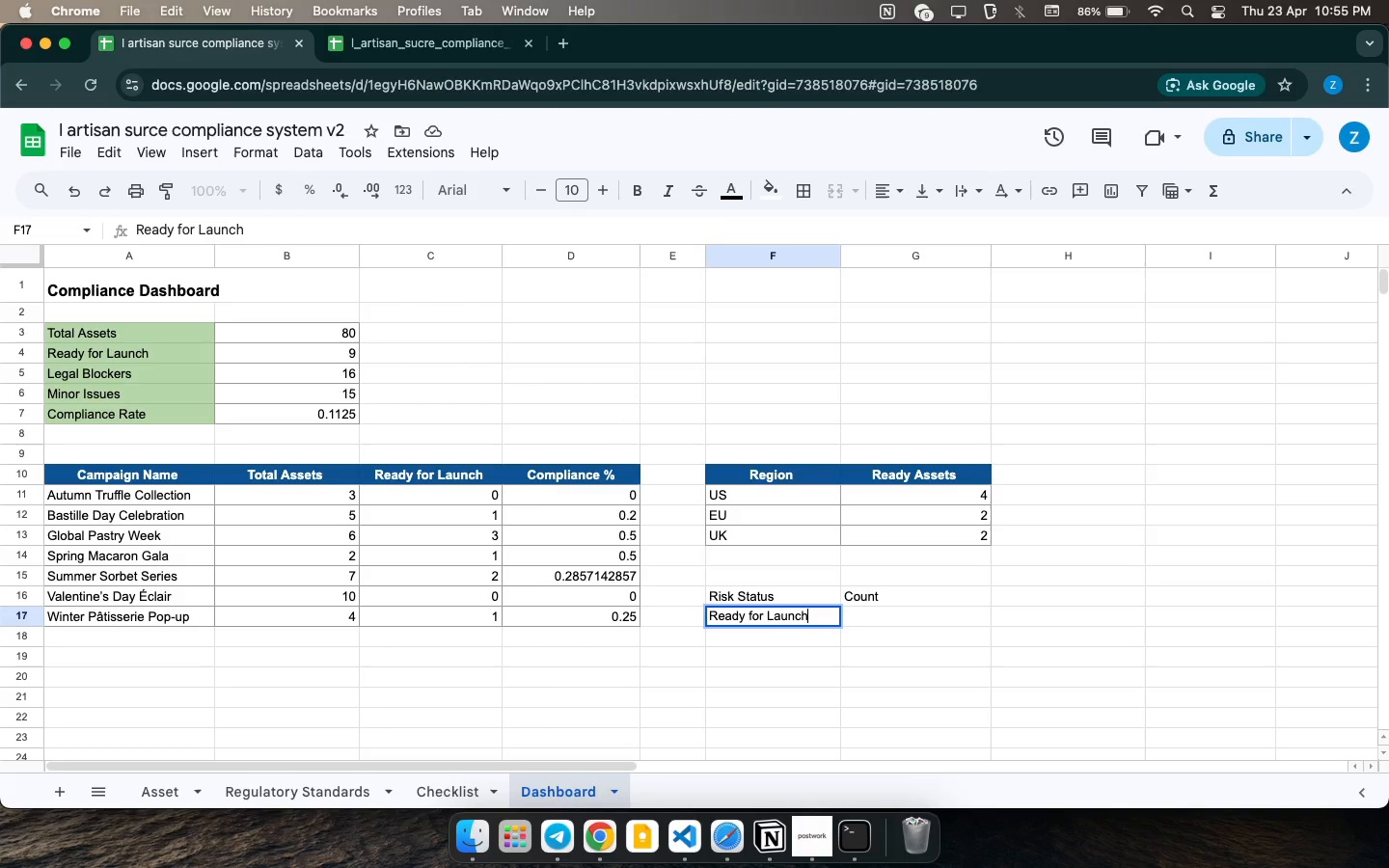 
key(ArrowDown)
 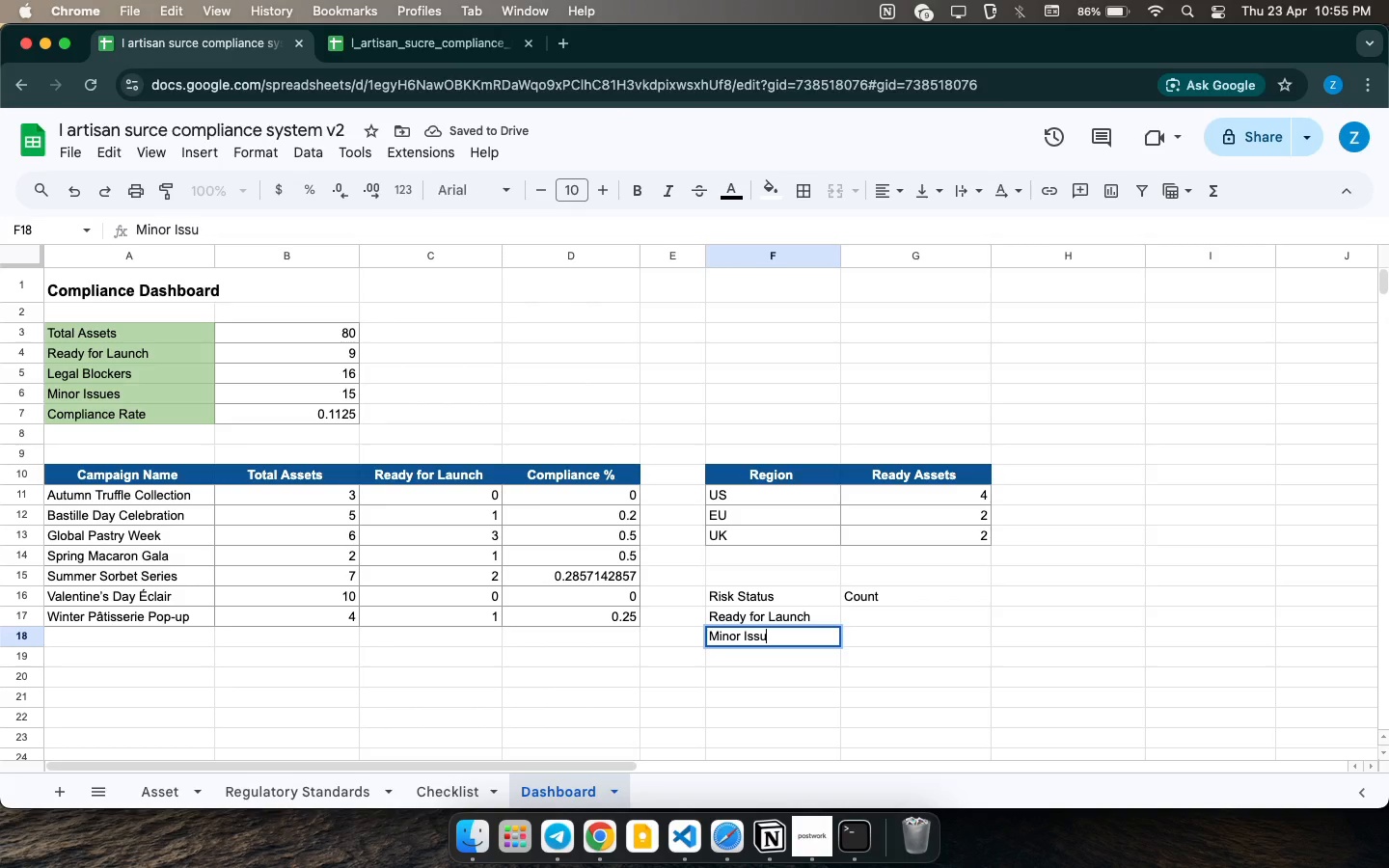 
type(Minor Isu)
key(Backspace)
type(sues )
 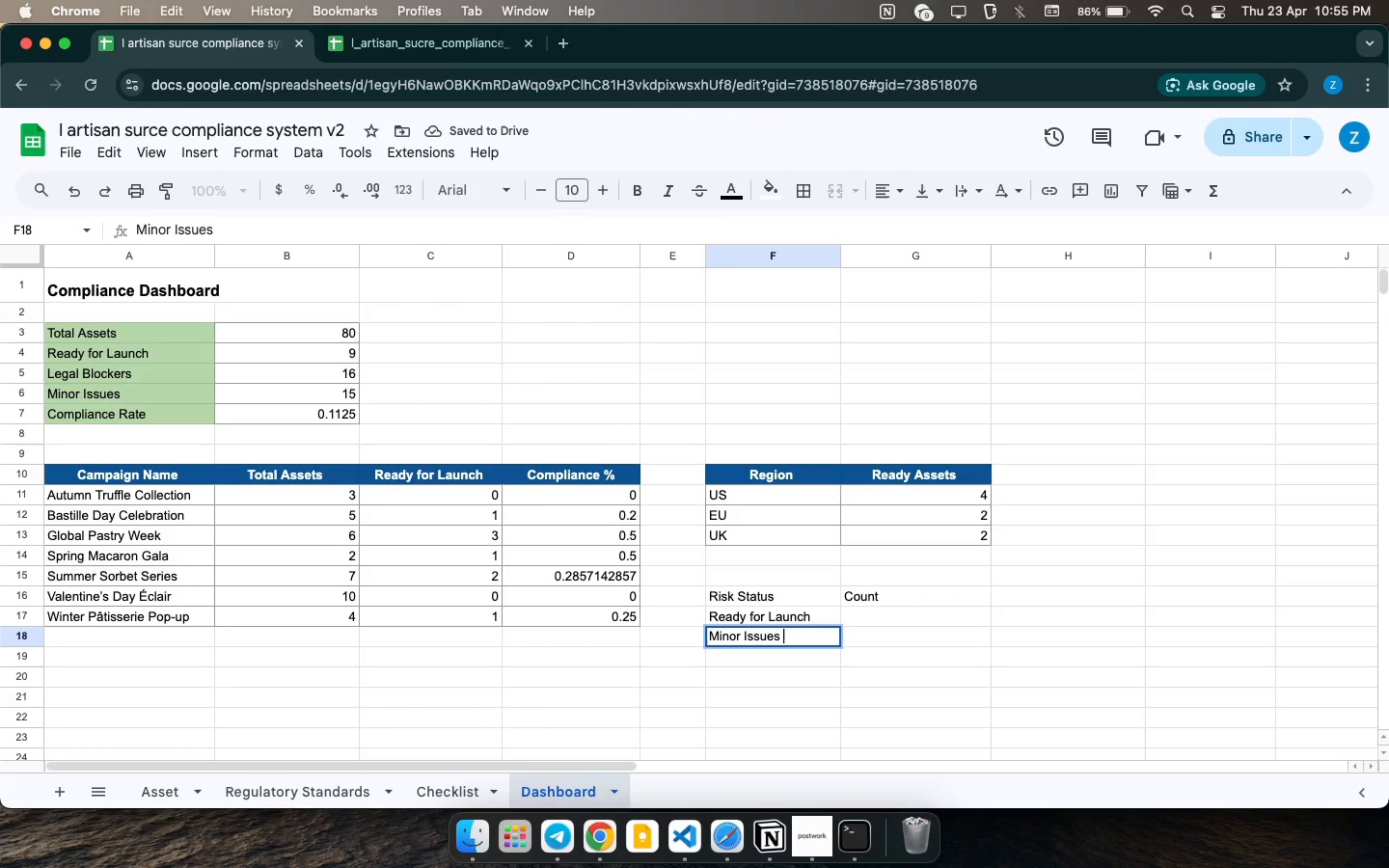 
key(ArrowDown)
 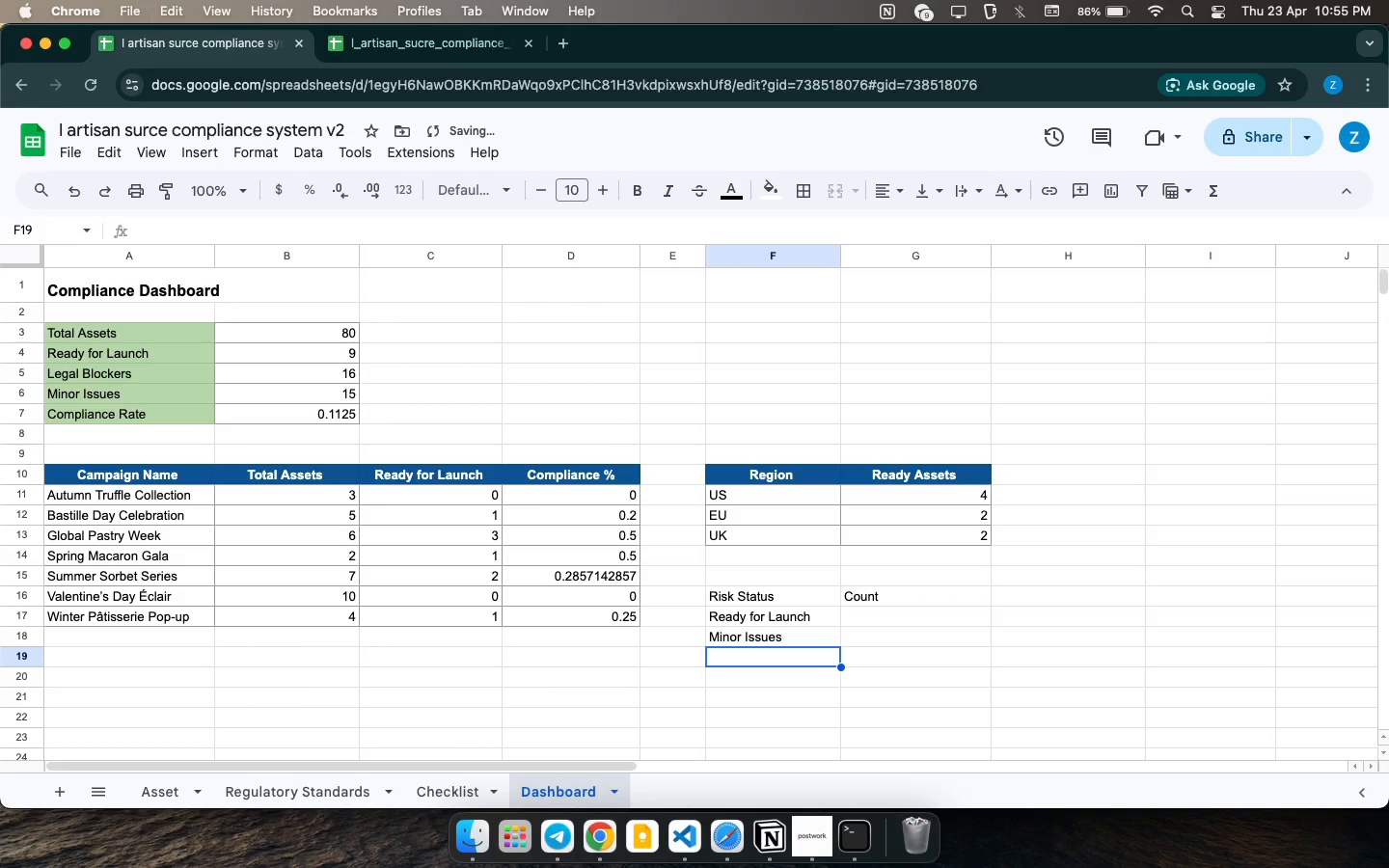 
type(Legal Blocker)
 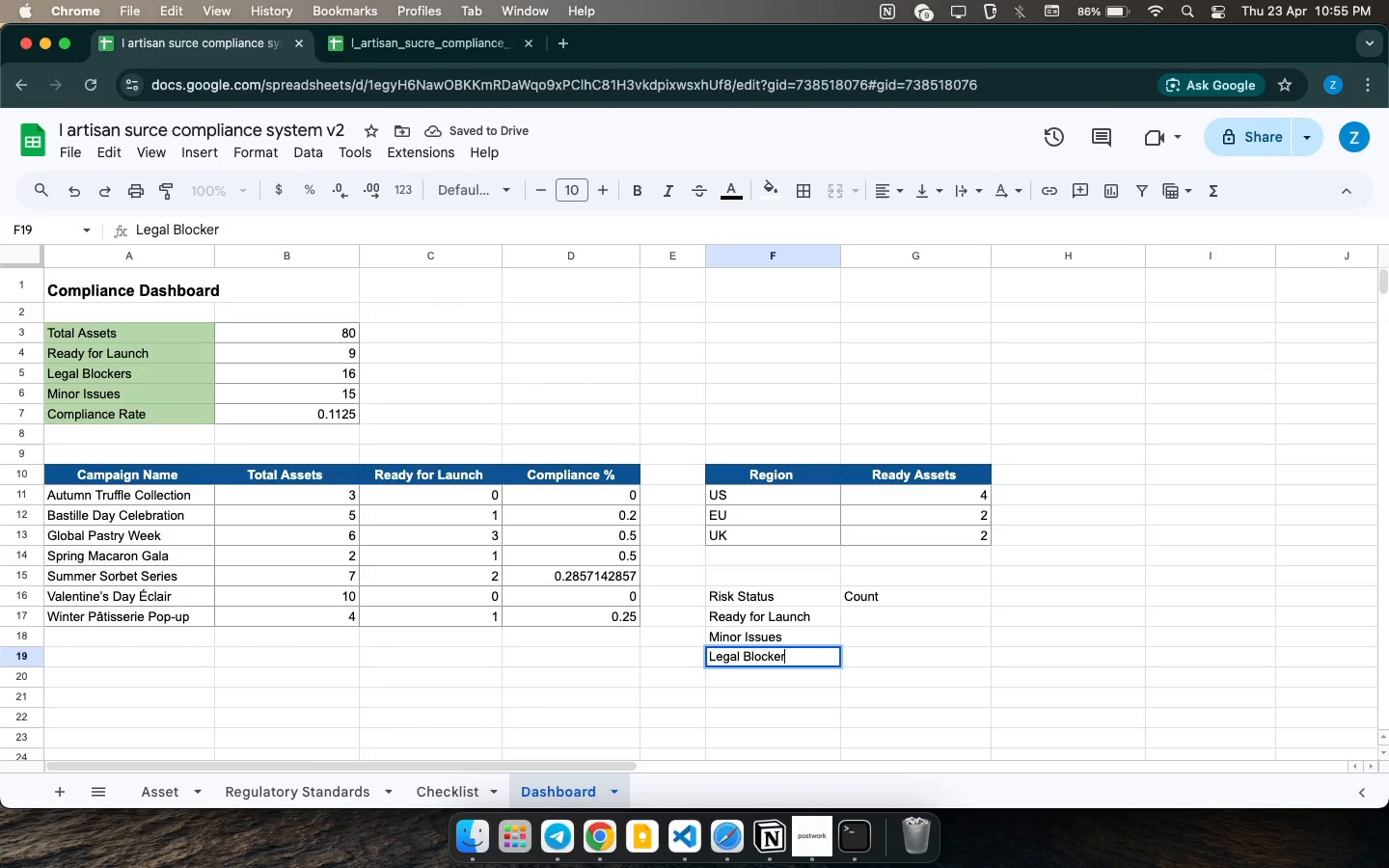 
key(ArrowDown)
 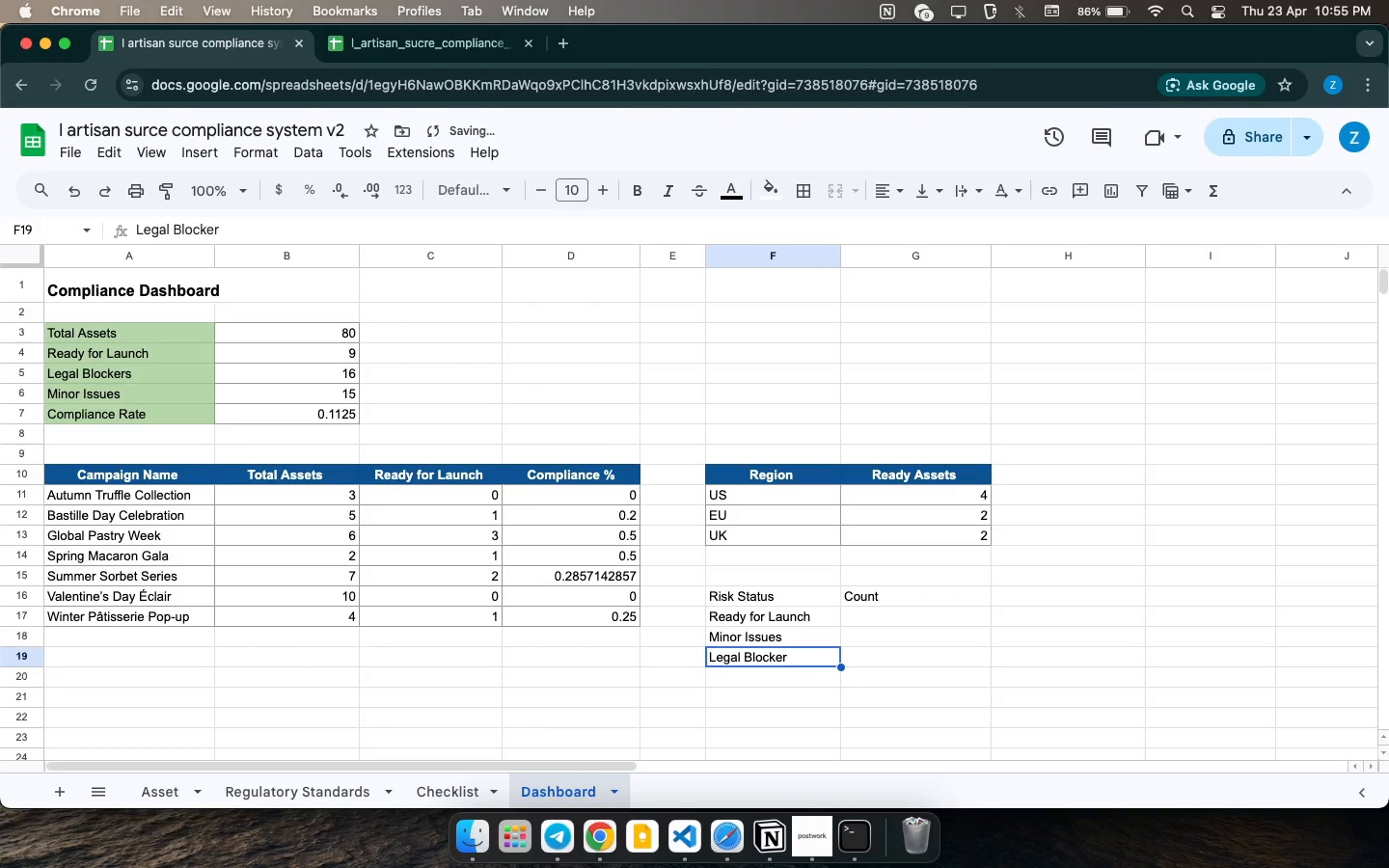 
key(ArrowUp)
 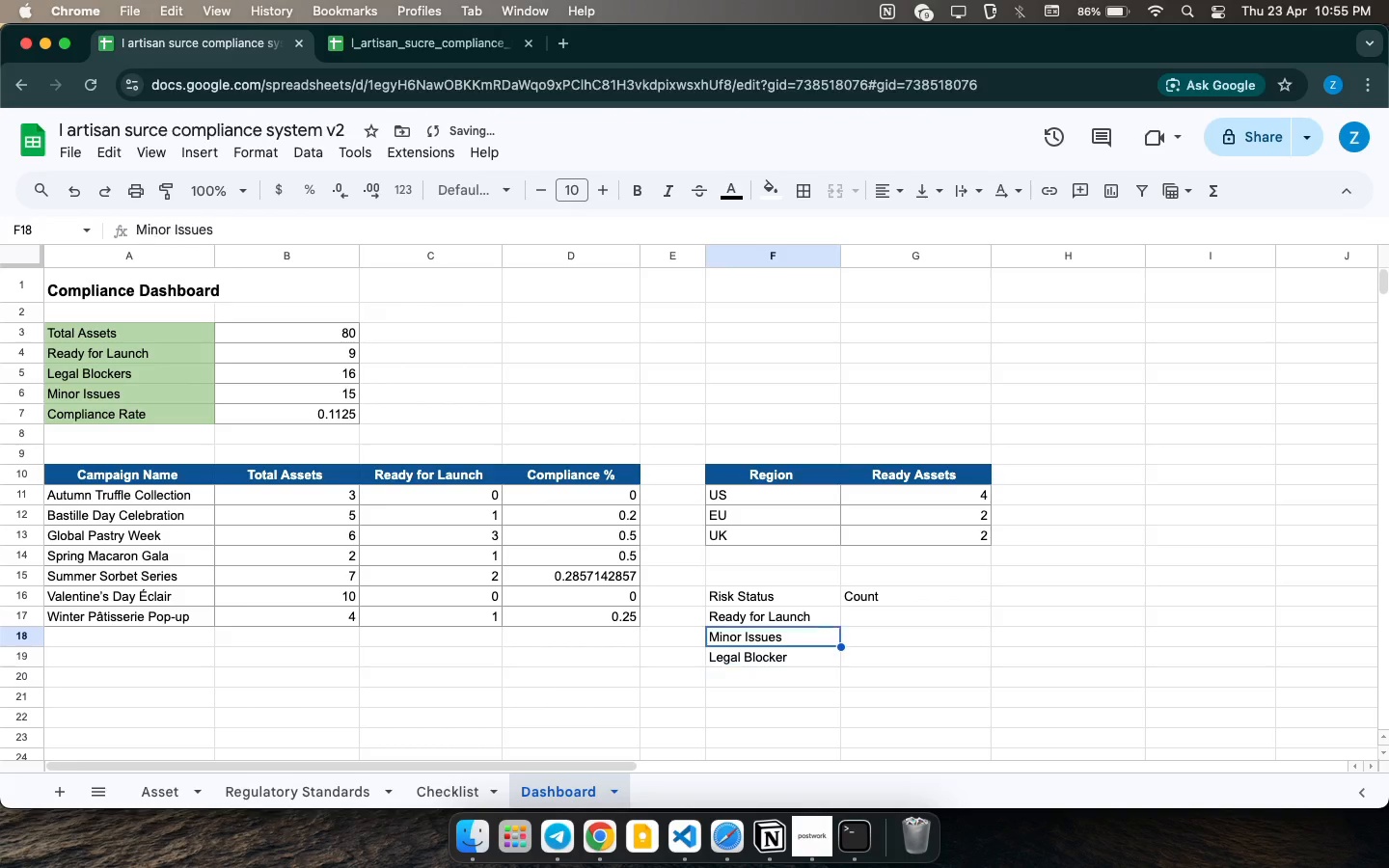 
key(ArrowUp)
 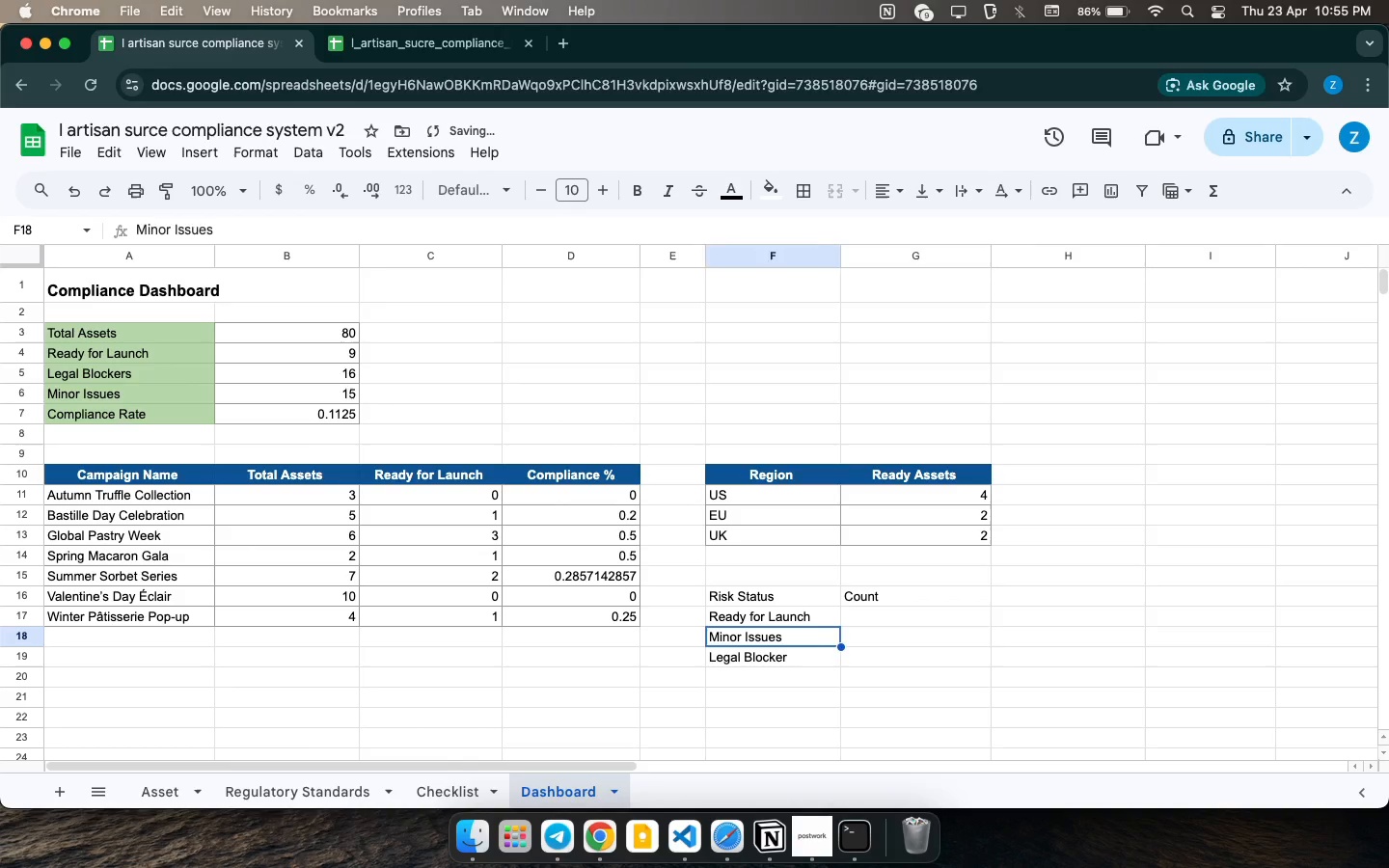 
key(ArrowRight)
 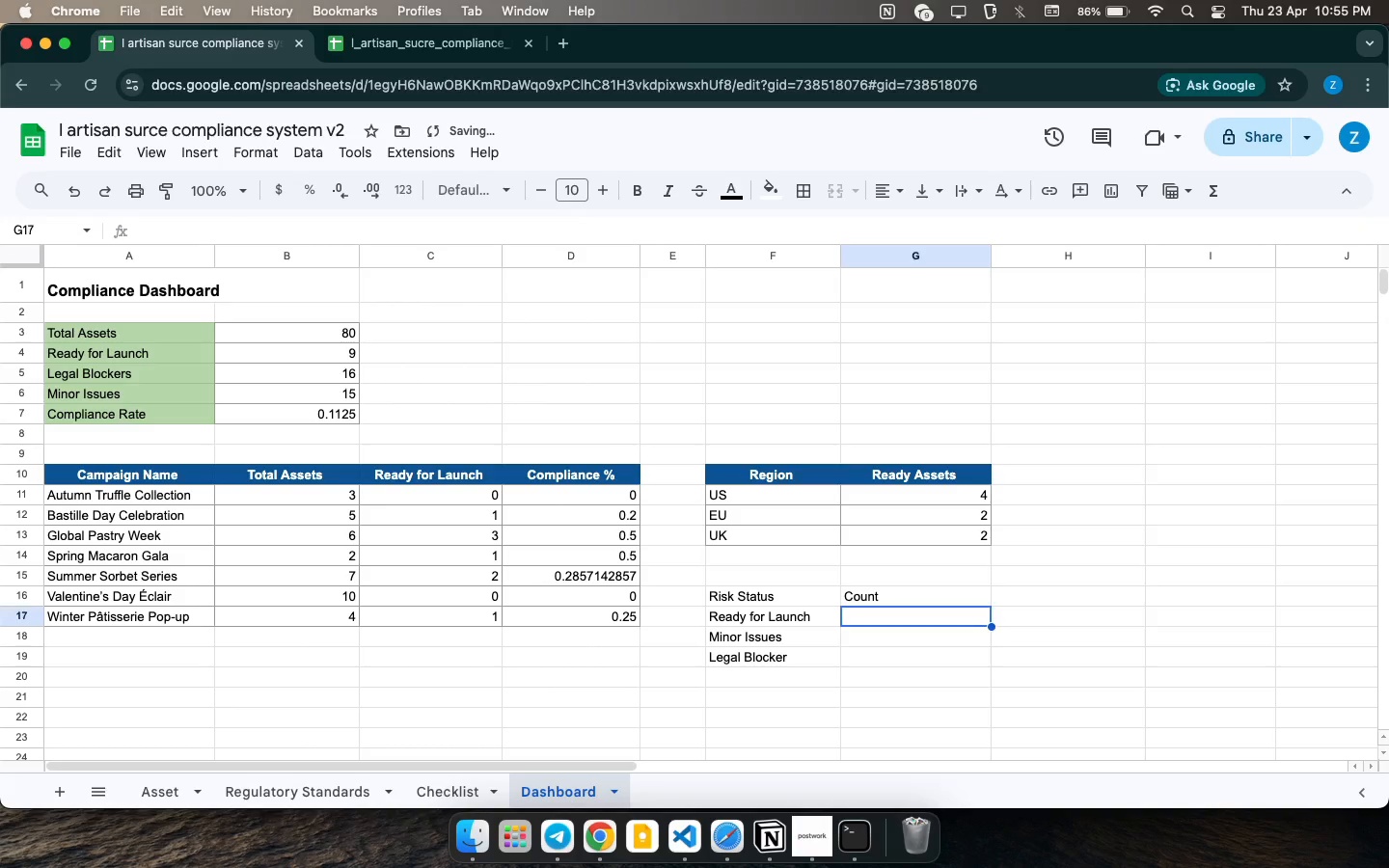 
key(ArrowUp)
 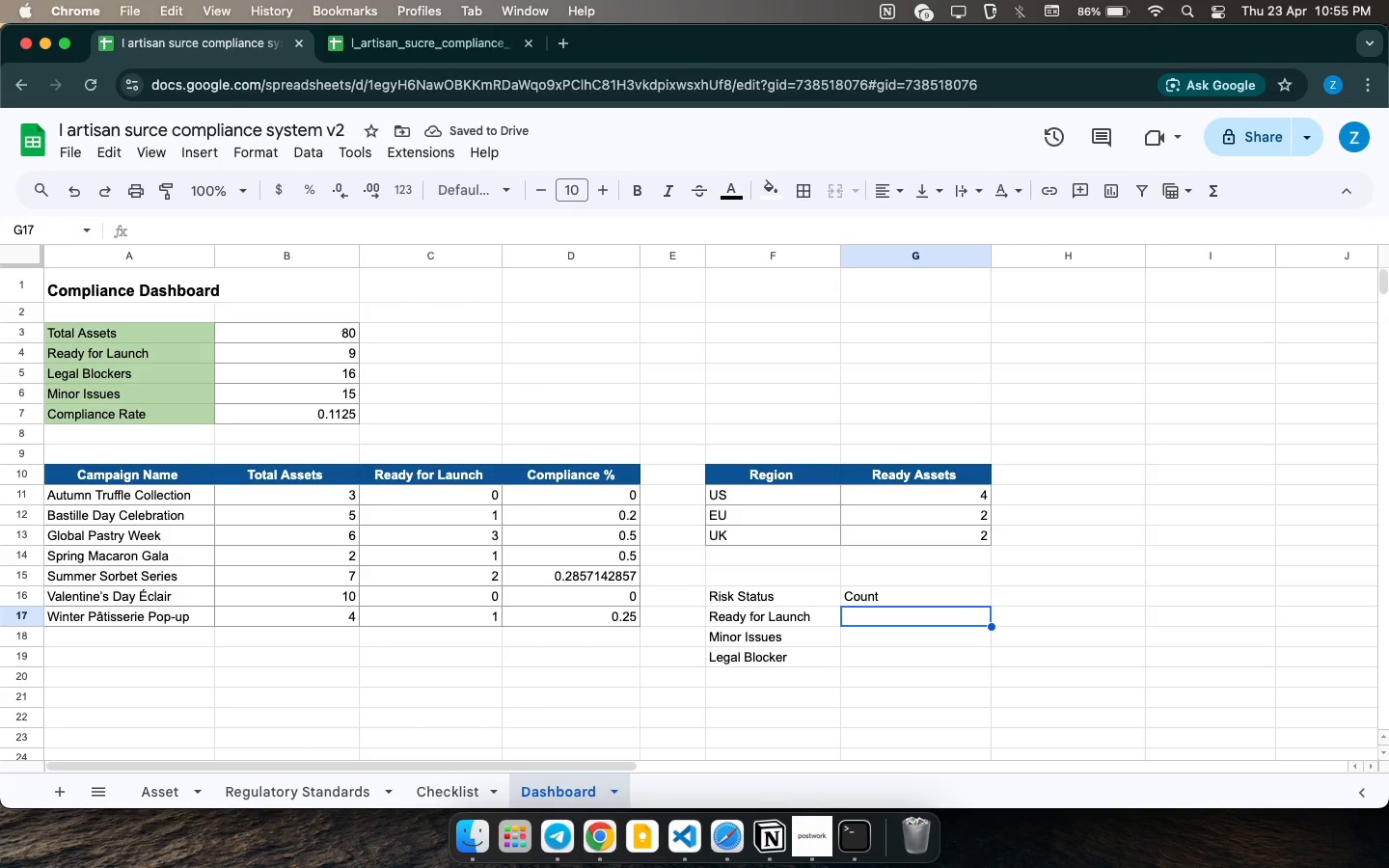 
type(=countif)
 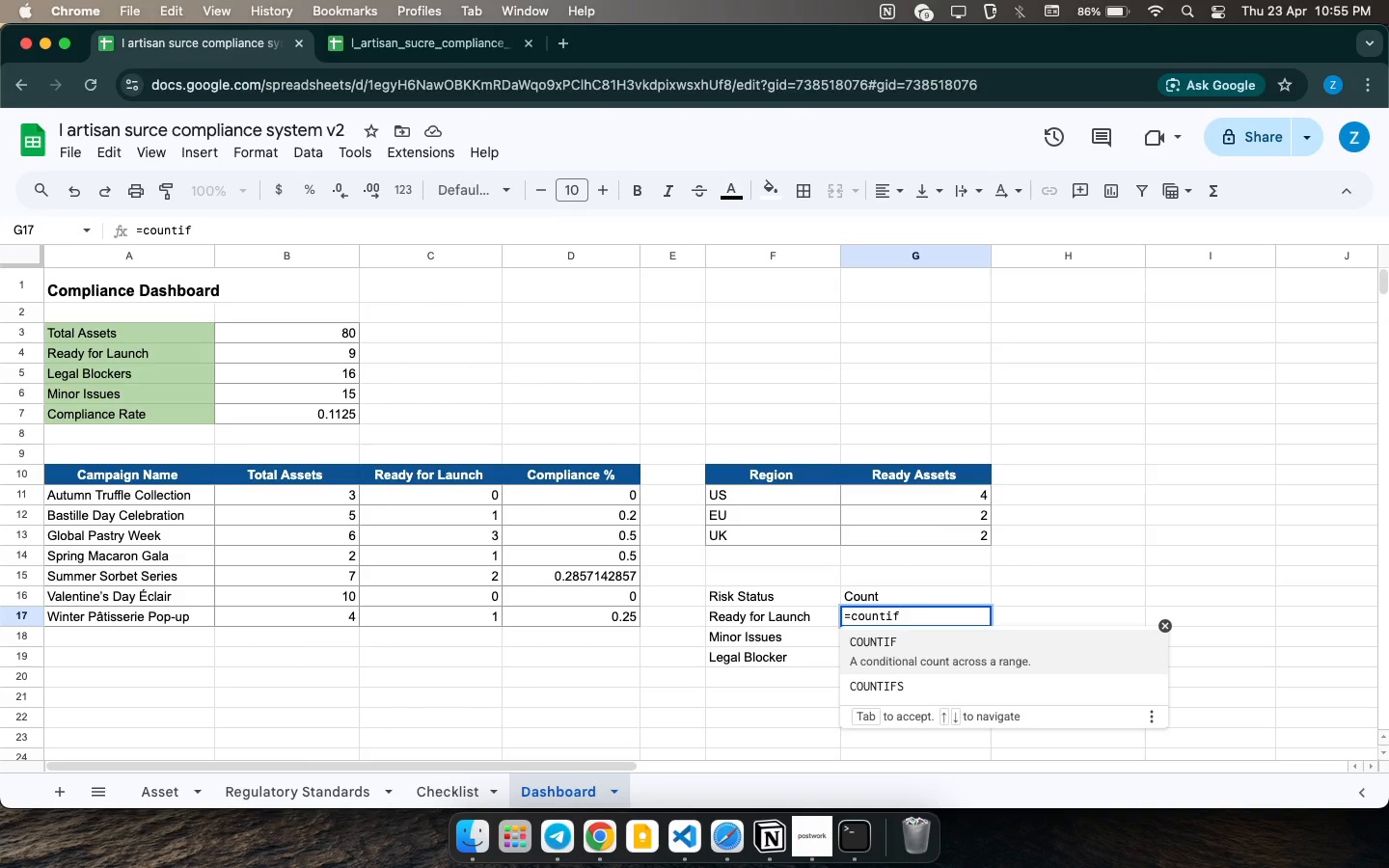 
key(Enter)
 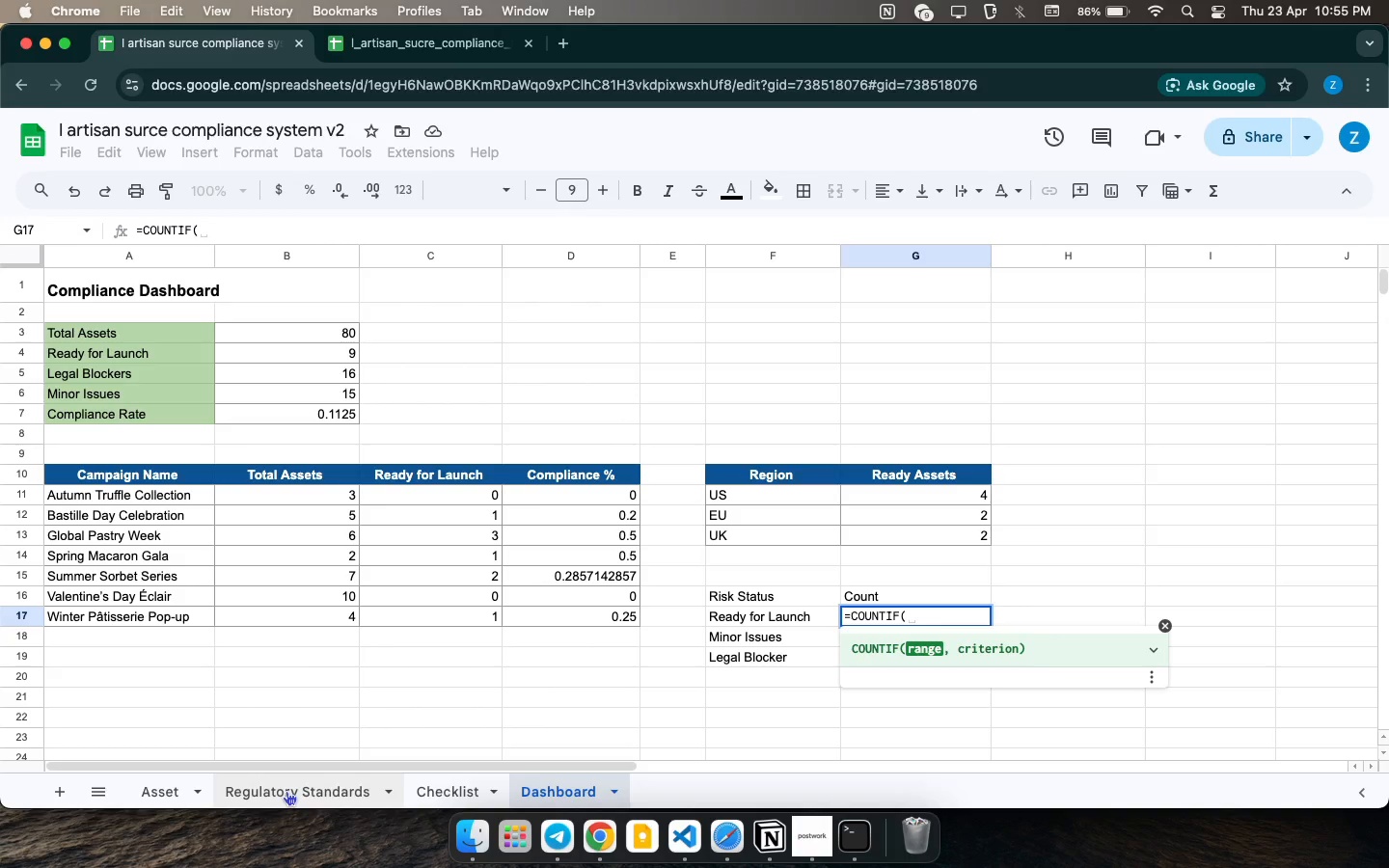 
wait(11.76)
 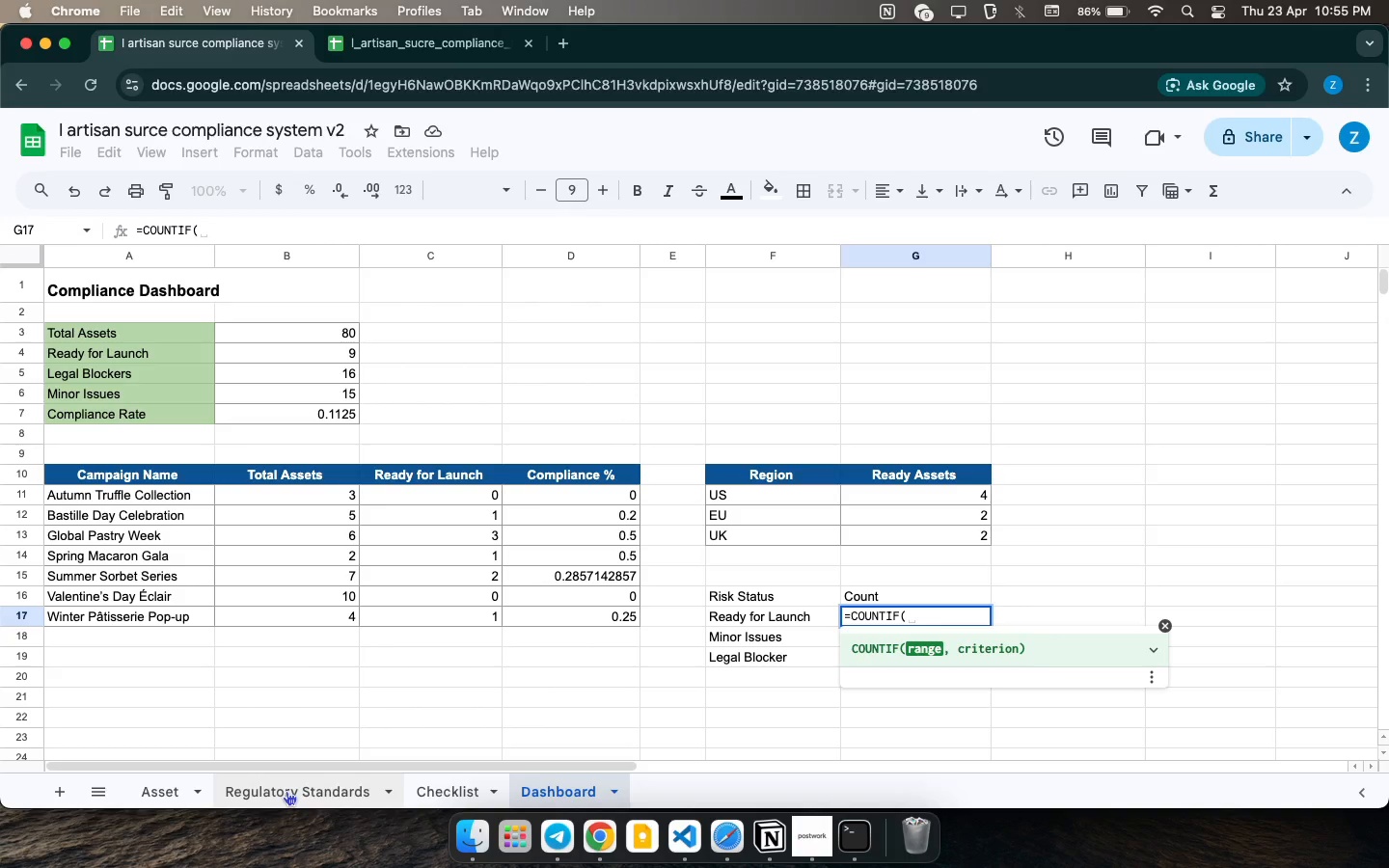 
left_click([457, 792])
 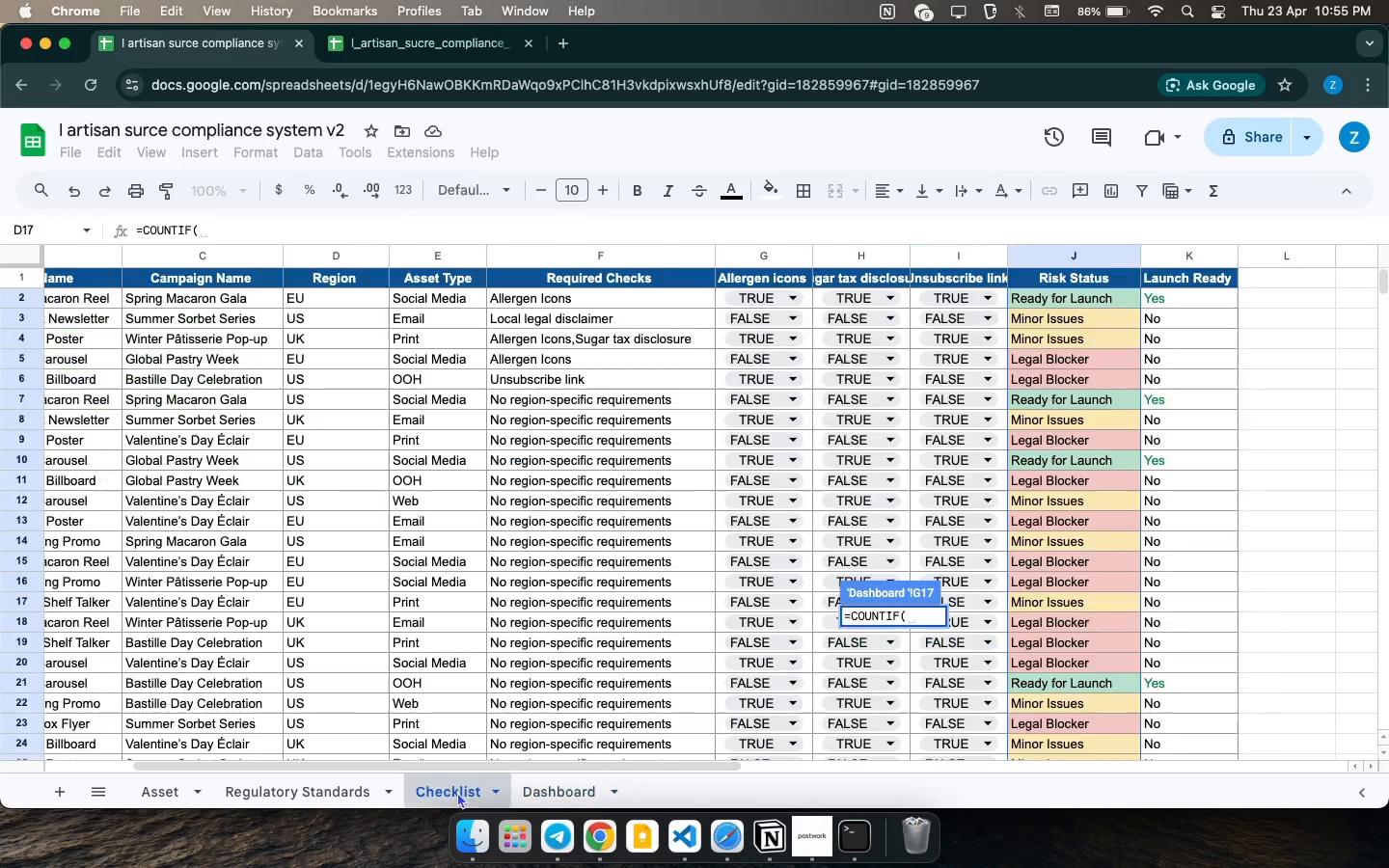 
scroll: coordinate [728, 543], scroll_direction: down, amount: 15.0
 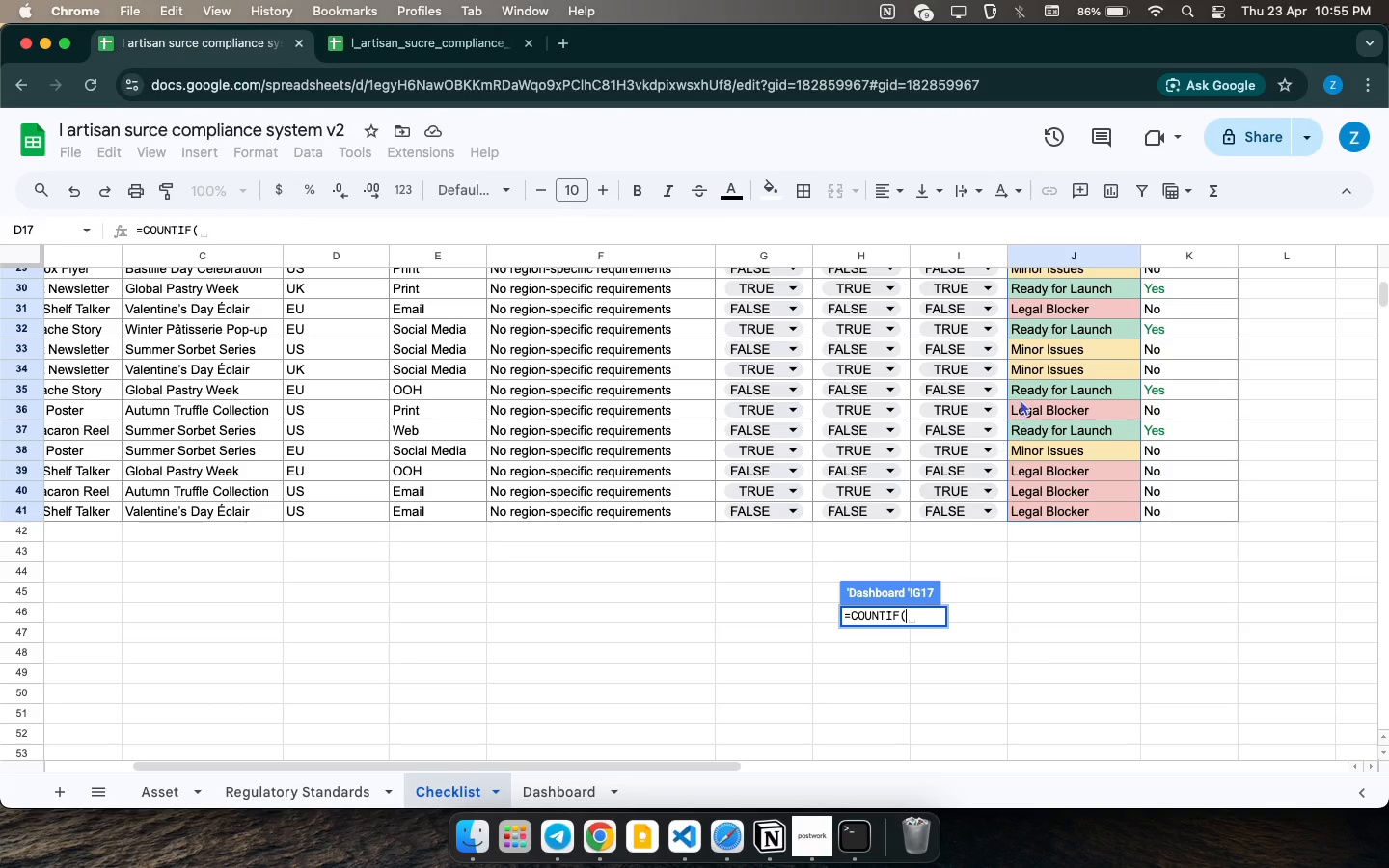 
left_click_drag(start_coordinate=[1103, 517], to_coordinate=[1074, 305])
 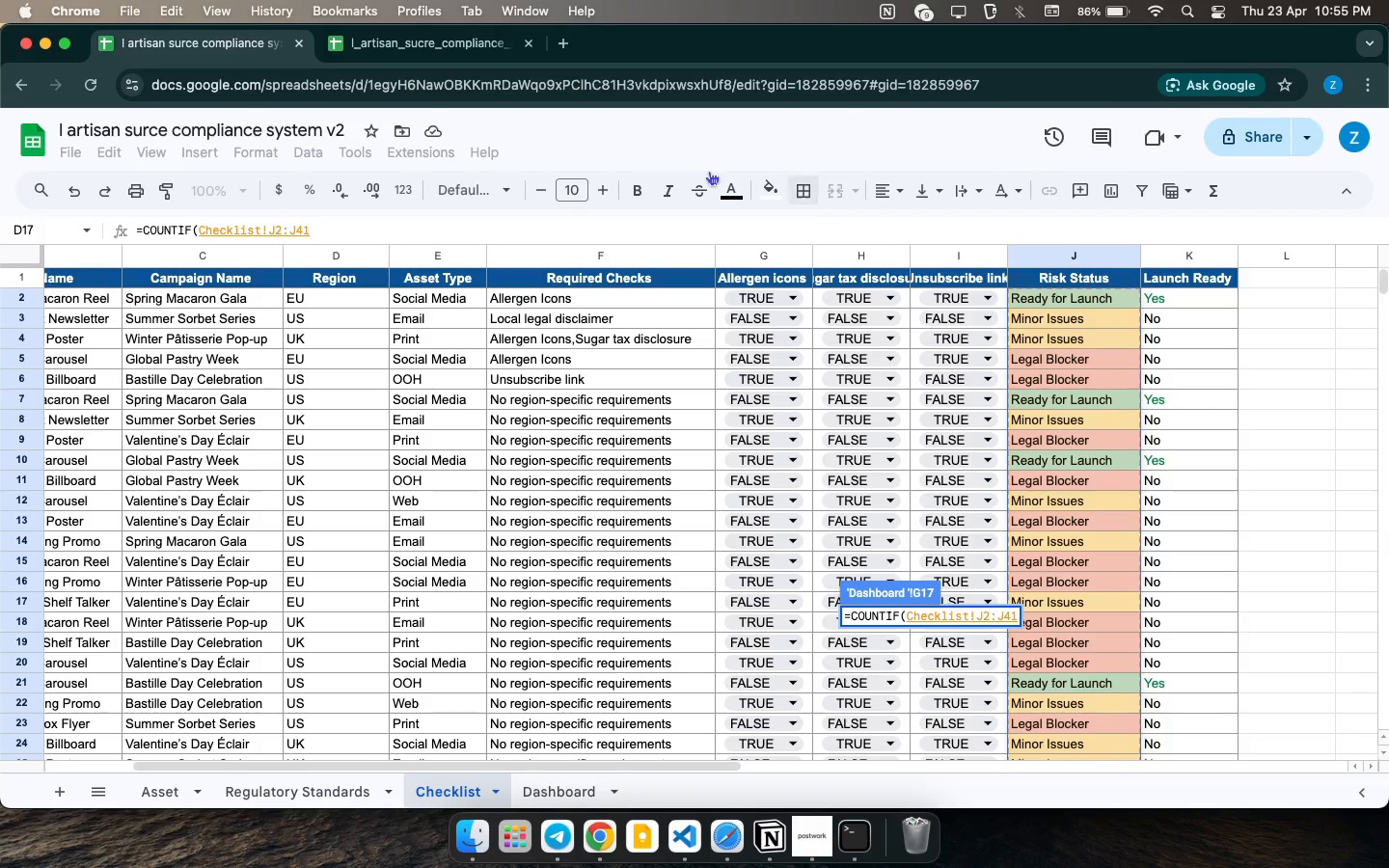 
type(,f17))
 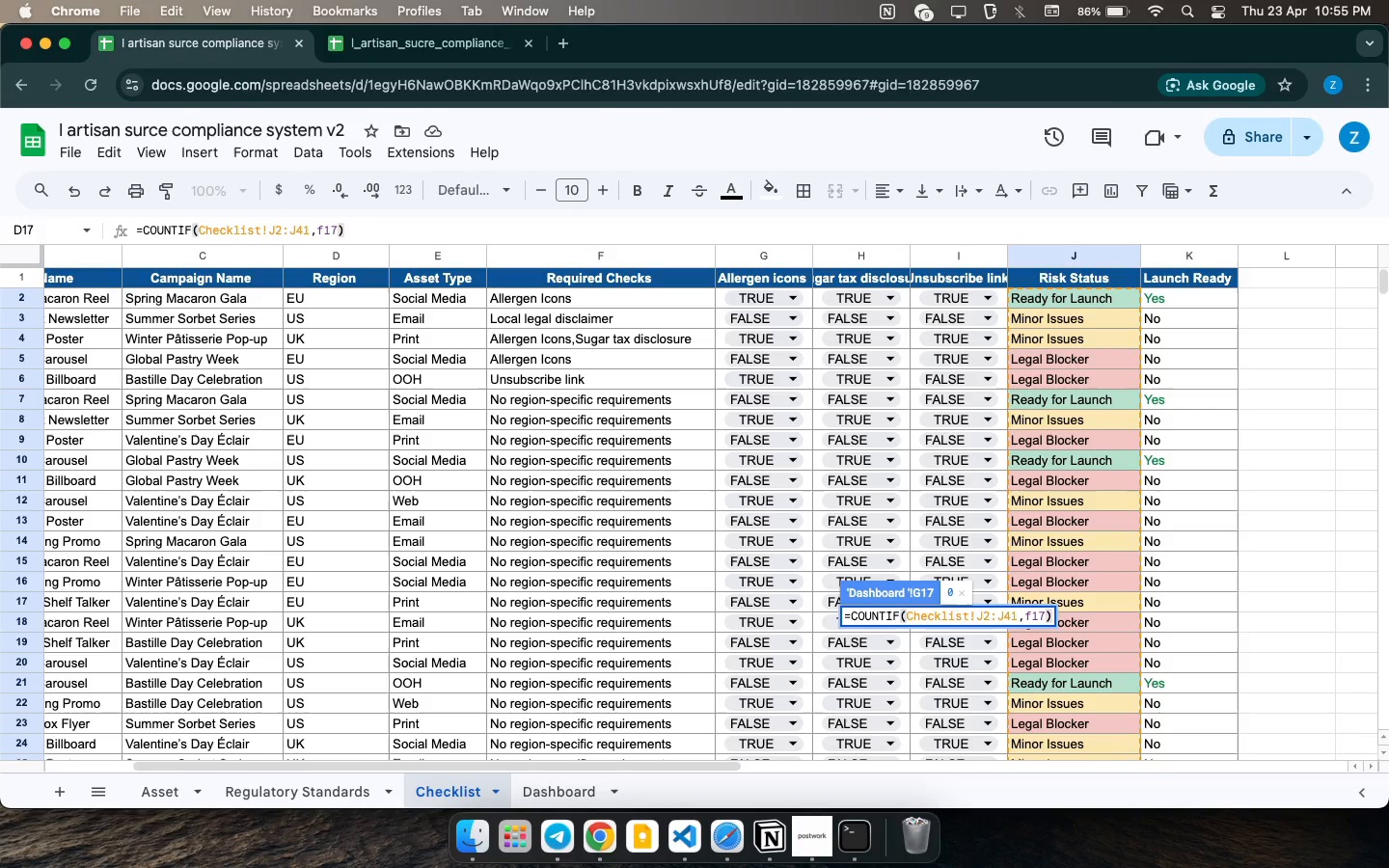 
key(Enter)
 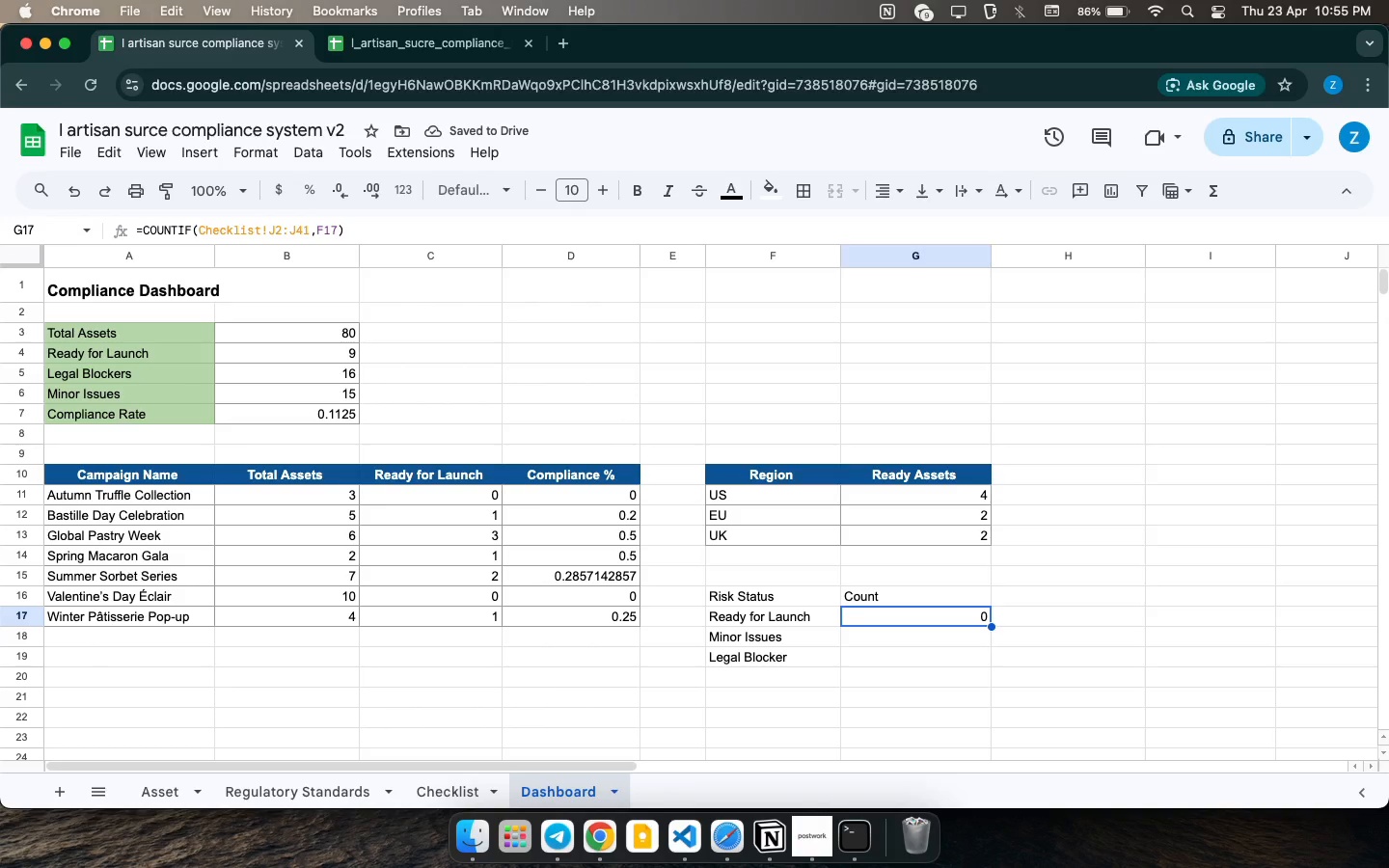 
left_click_drag(start_coordinate=[989, 625], to_coordinate=[992, 650])
 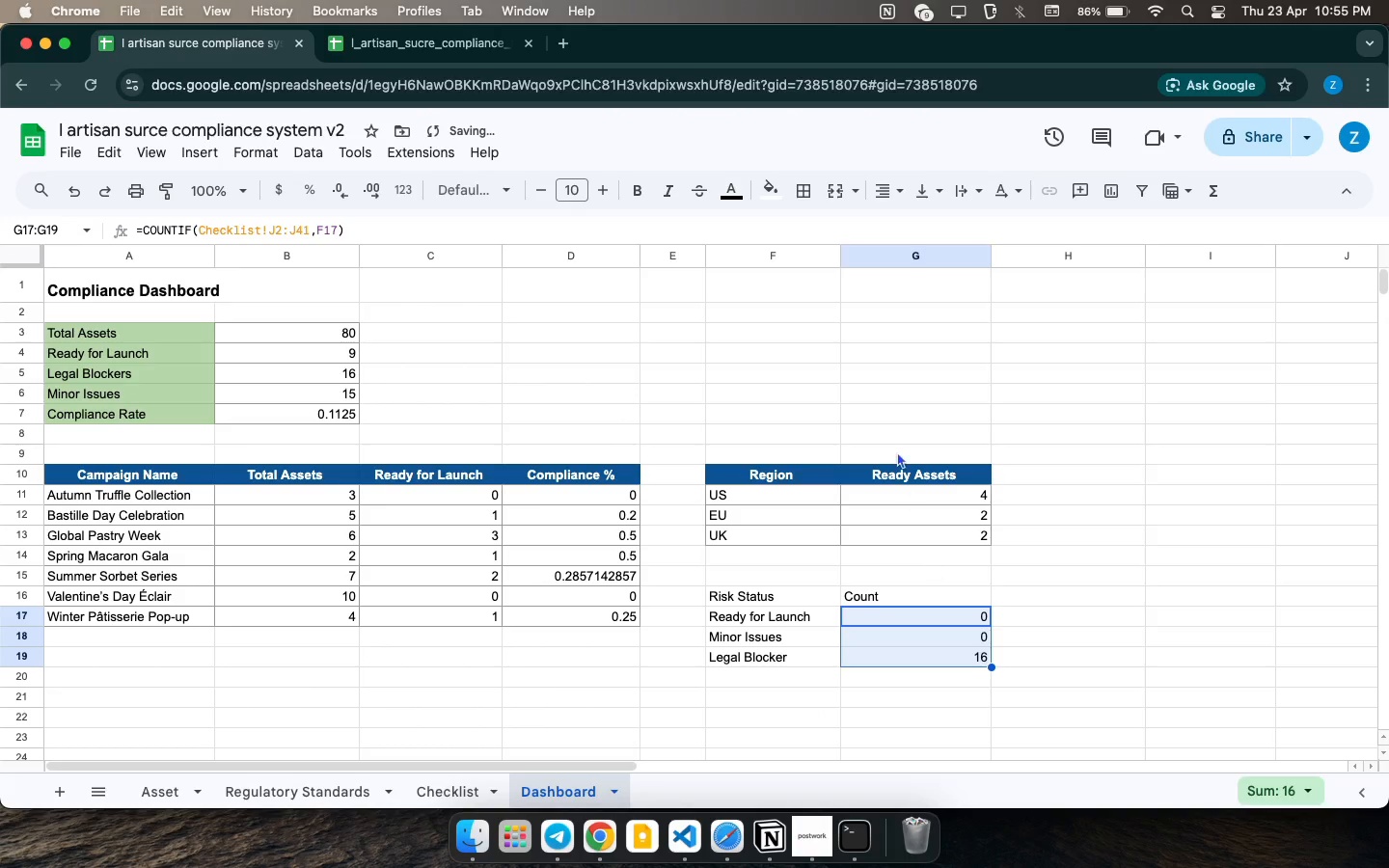 
left_click([890, 469])
 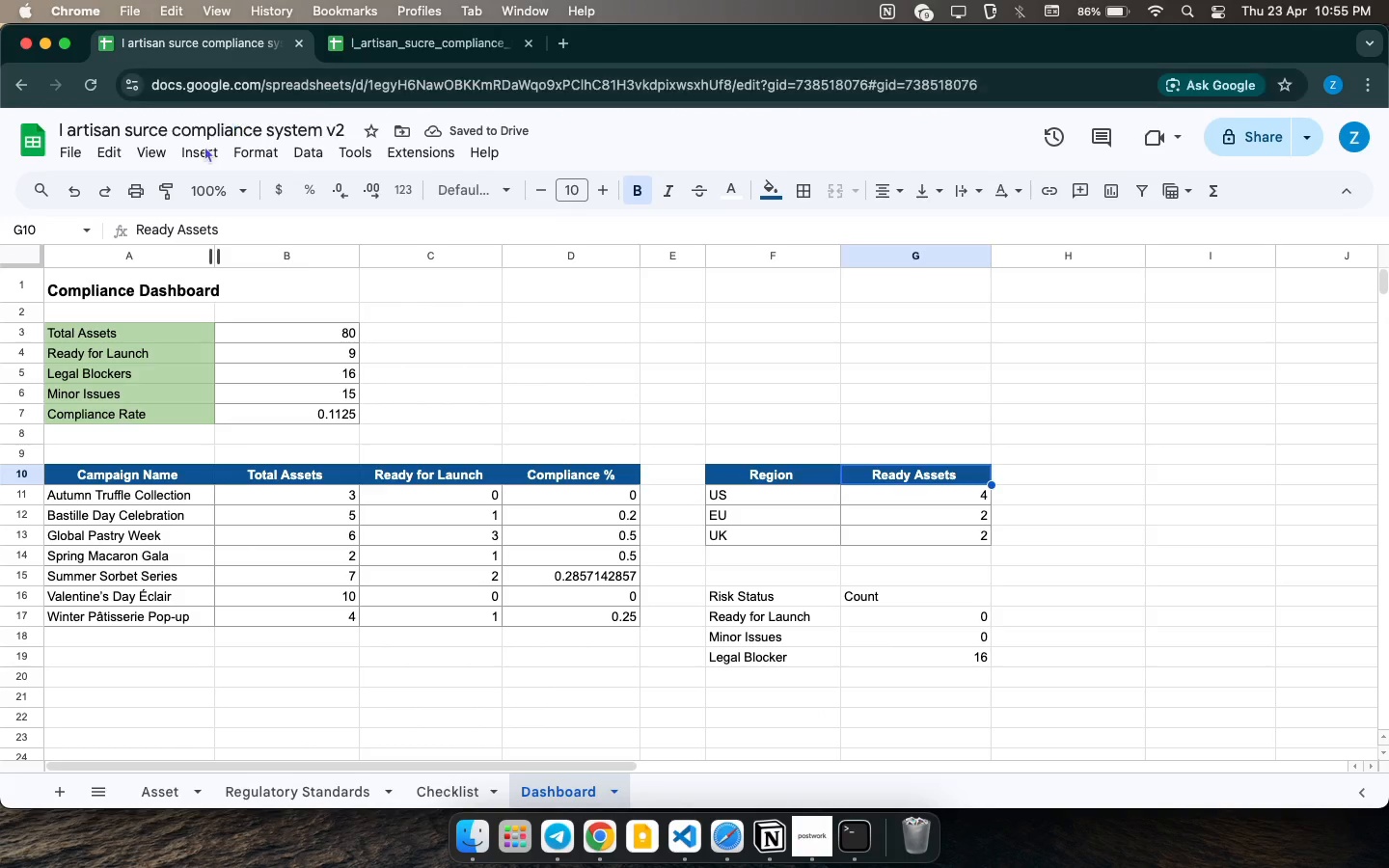 
left_click([171, 185])
 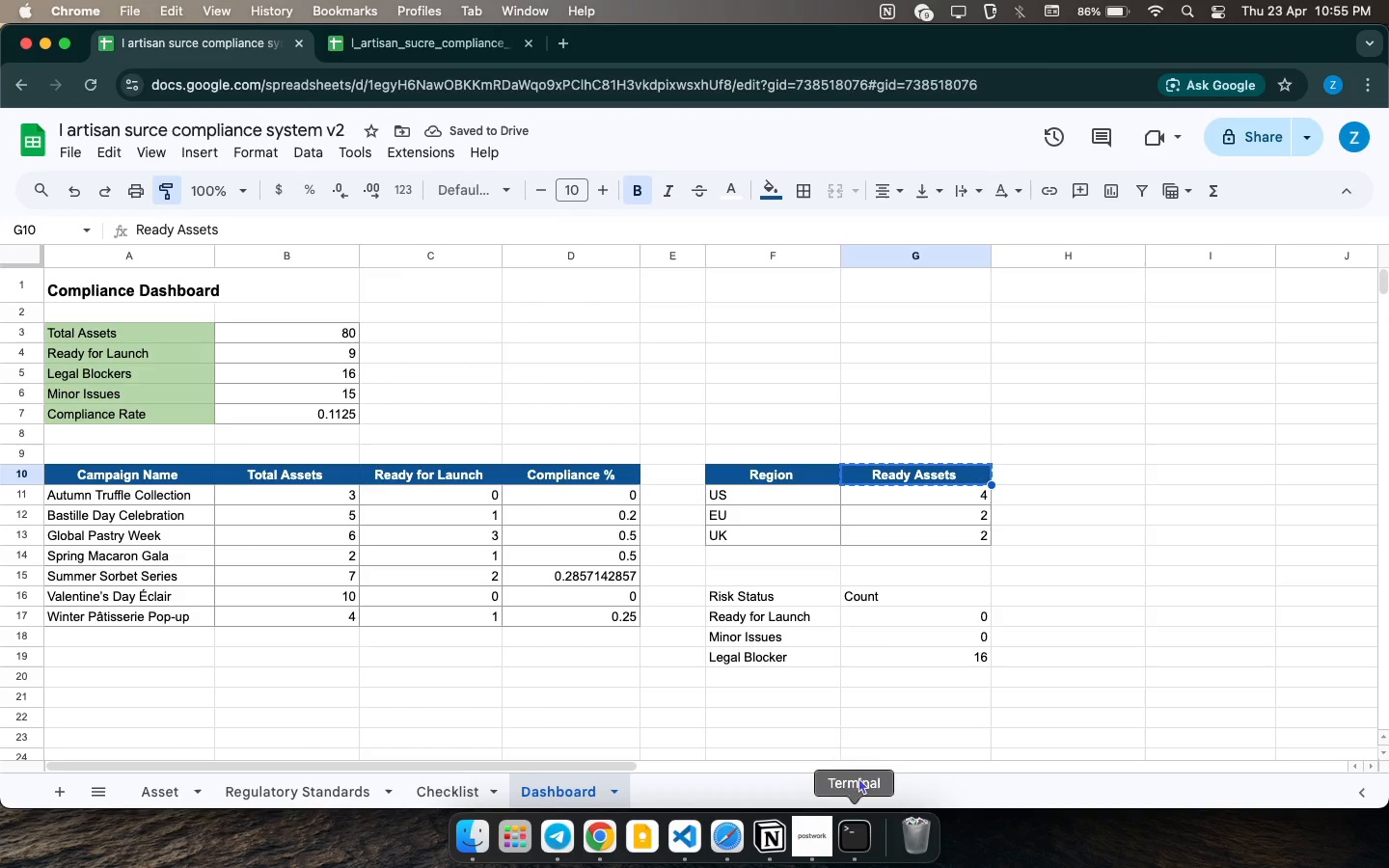 
left_click_drag(start_coordinate=[737, 586], to_coordinate=[906, 594])
 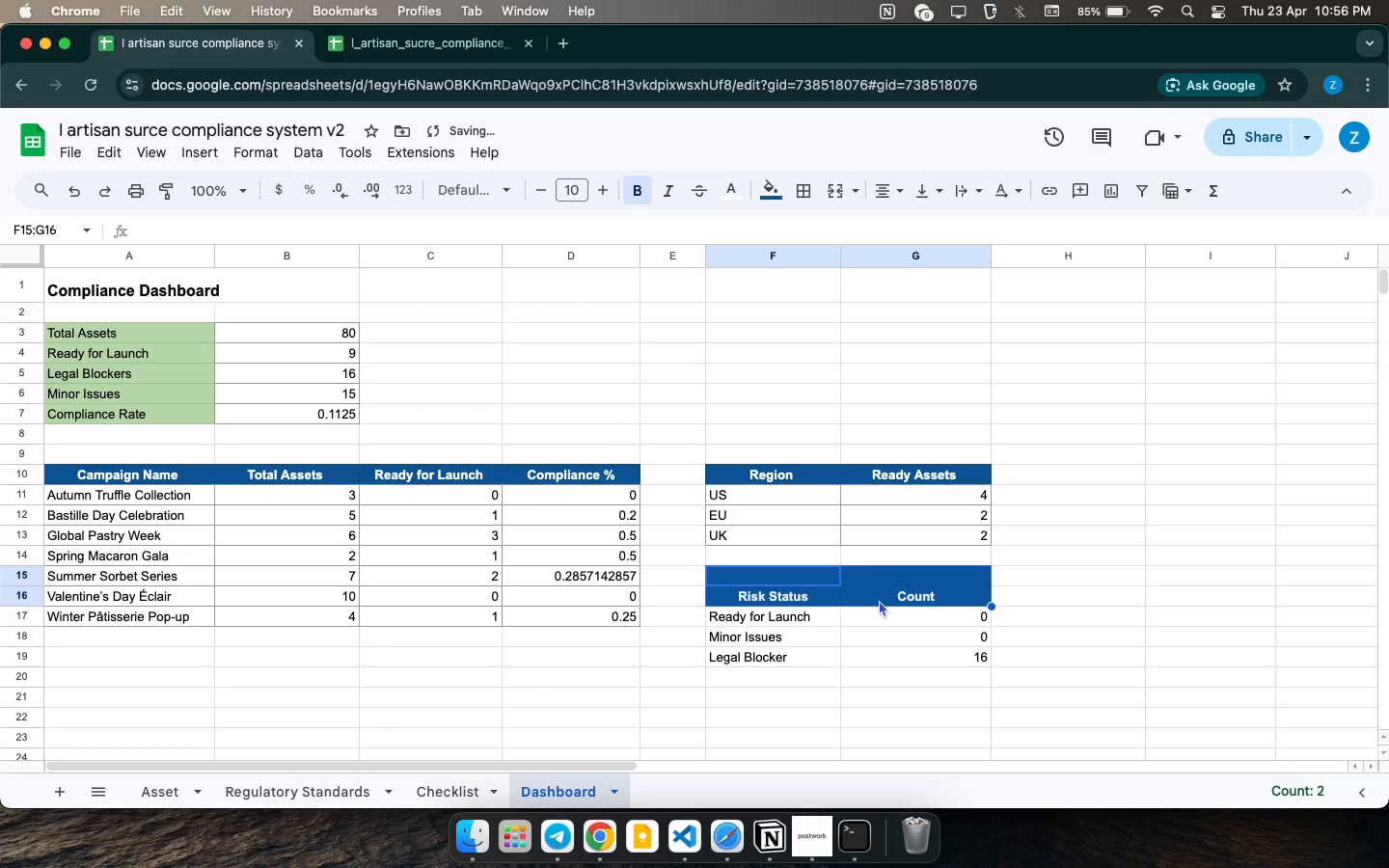 
key(Meta+CommandLeft)
 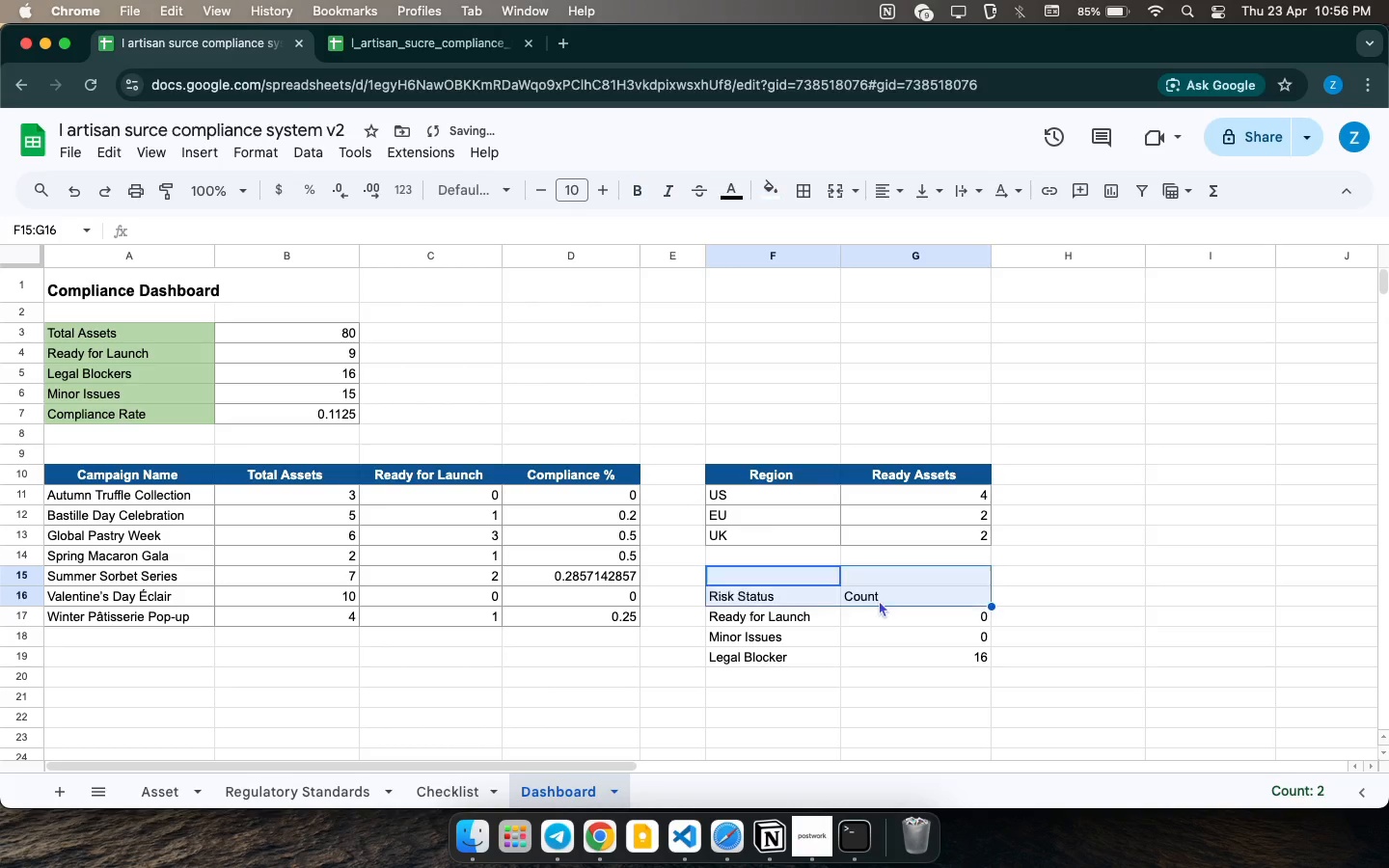 
key(Meta+Z)
 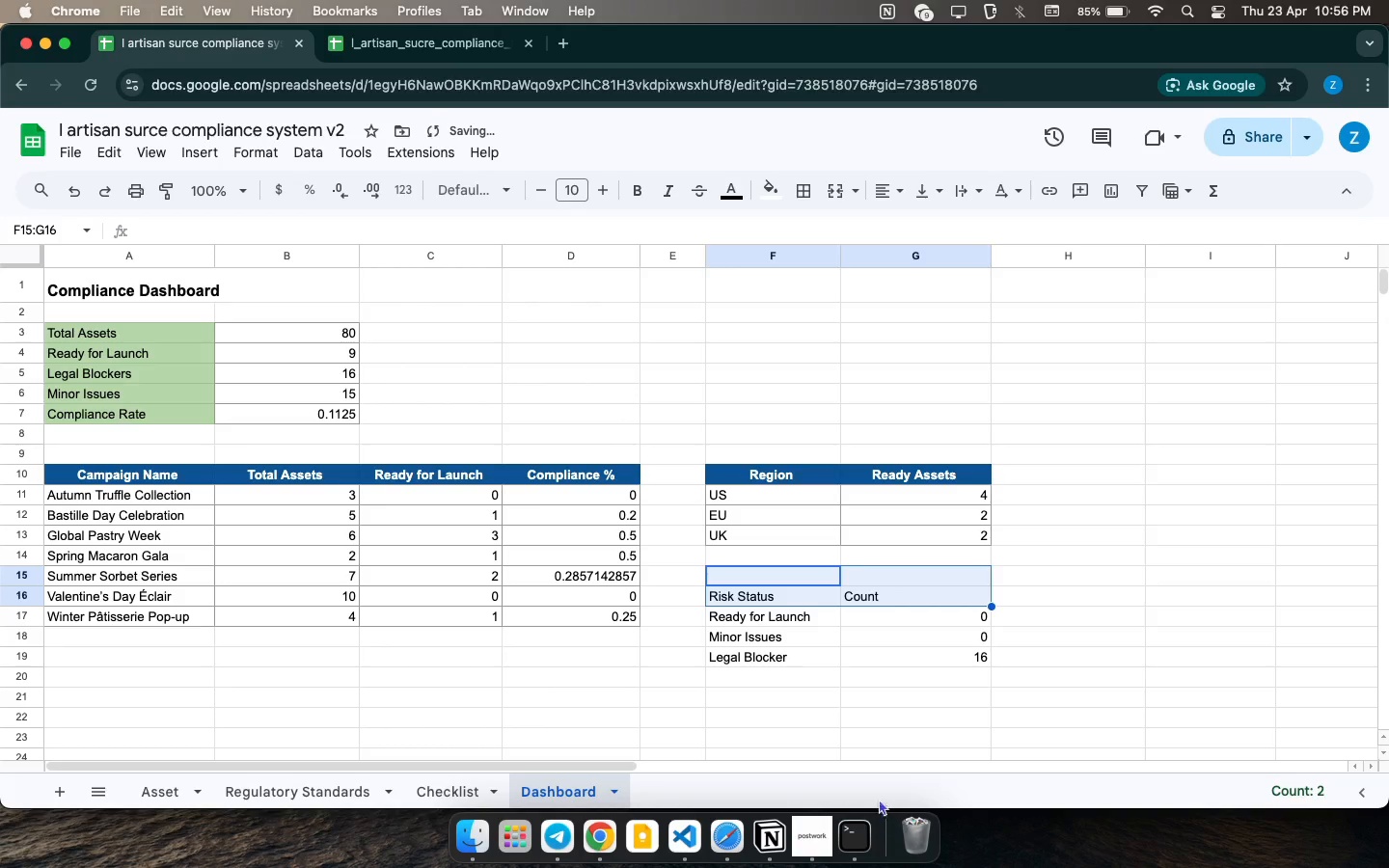 
left_click([821, 649])
 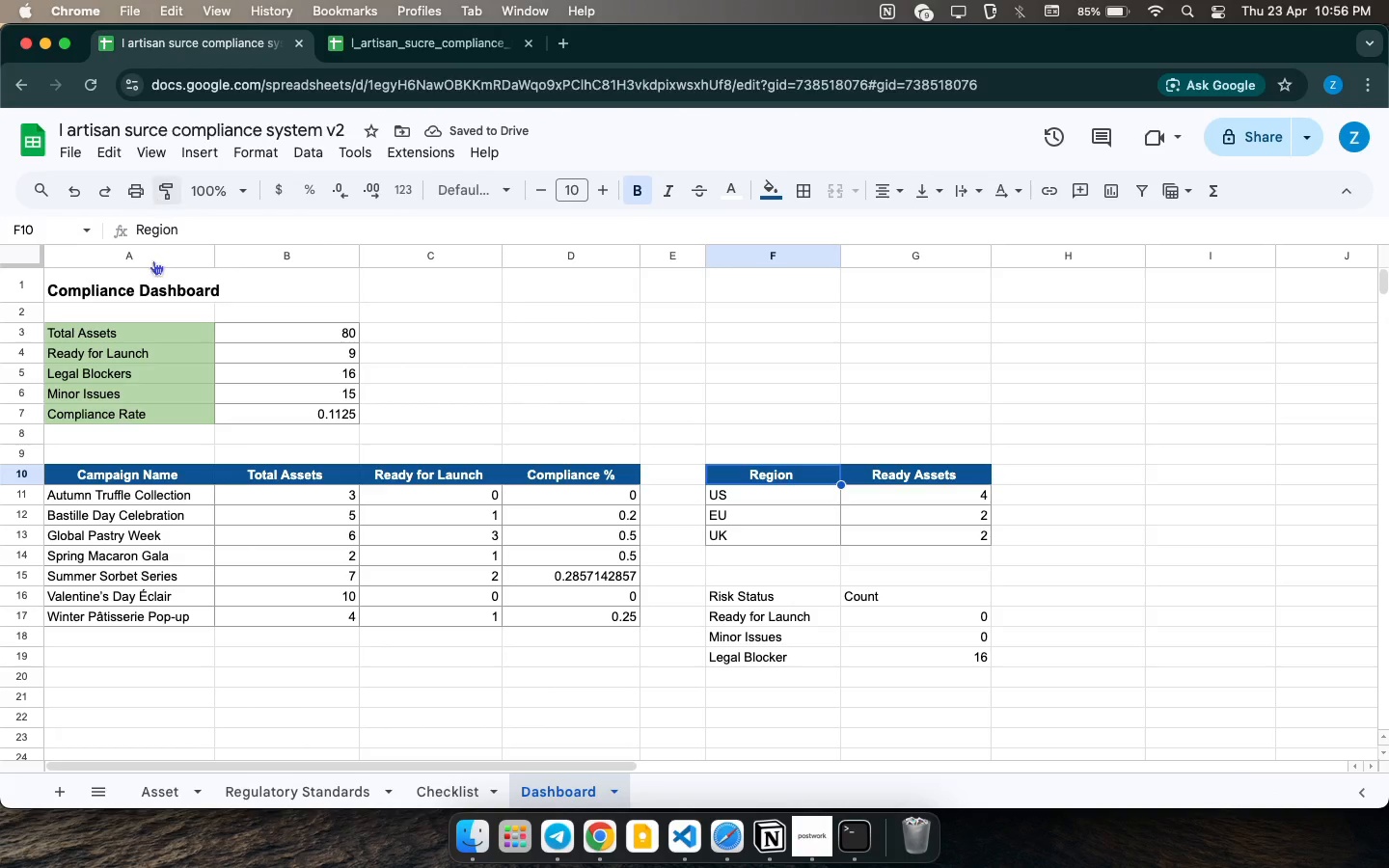 
left_click([173, 200])
 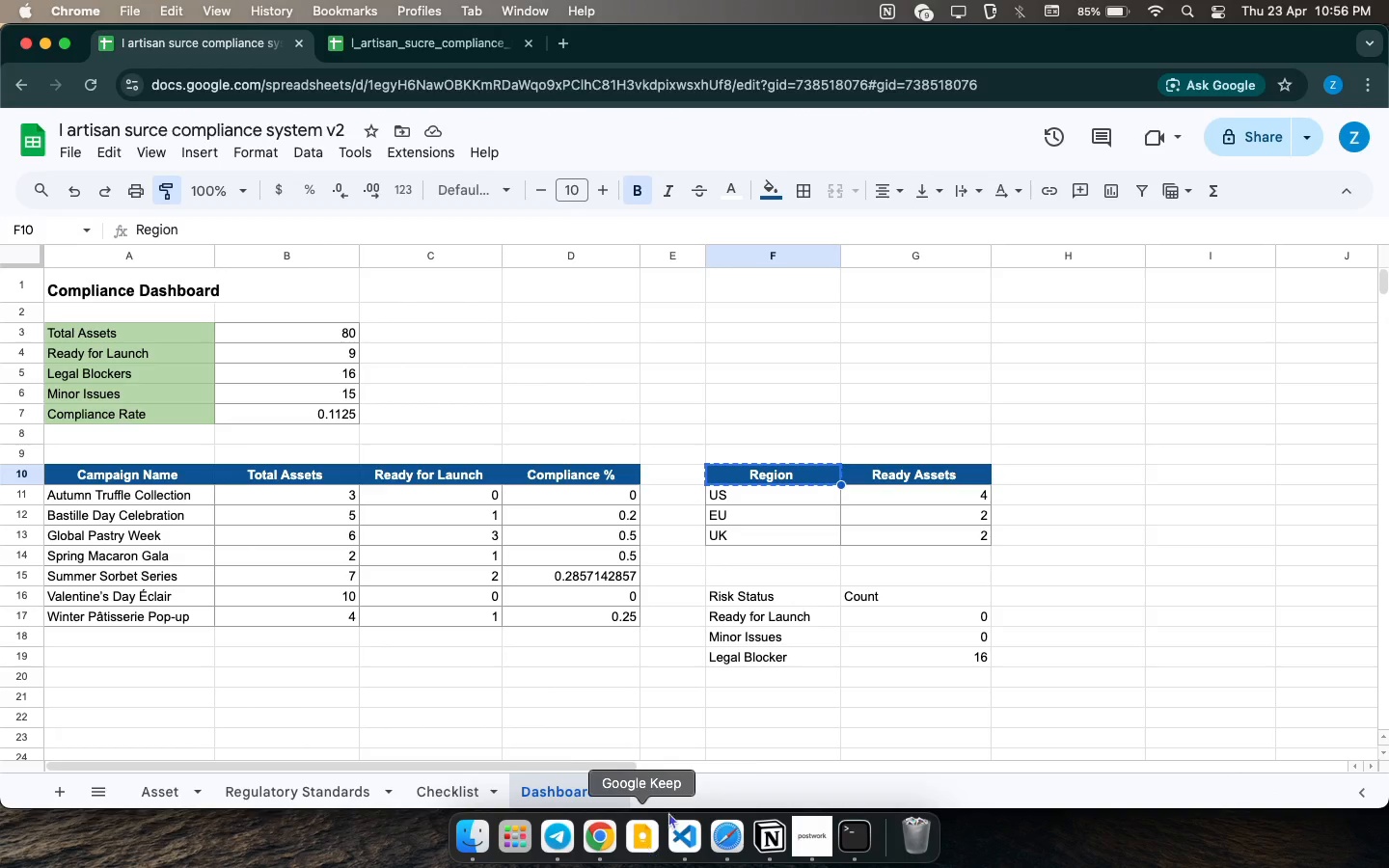 
left_click_drag(start_coordinate=[754, 600], to_coordinate=[896, 601])
 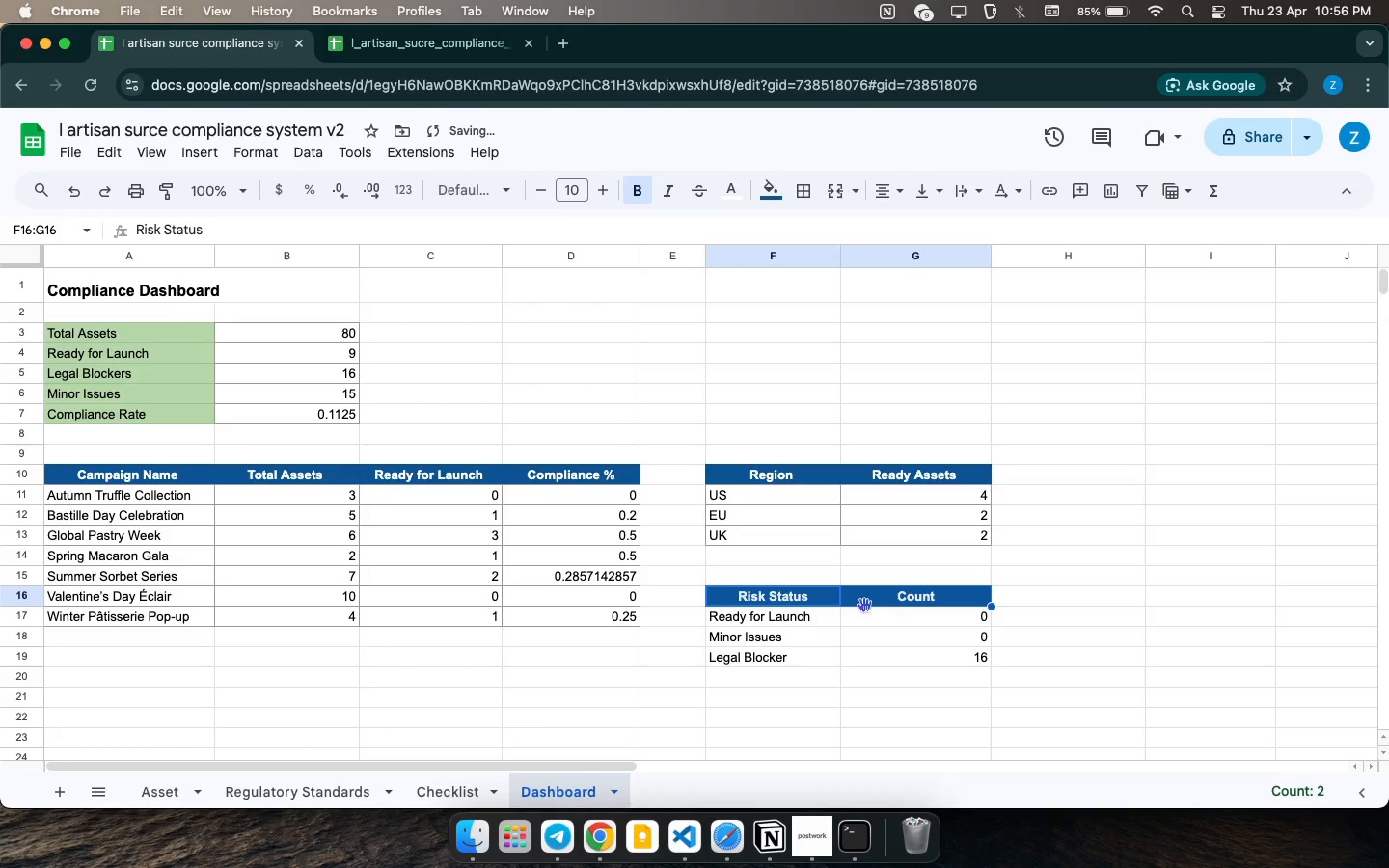 
left_click([720, 621])
 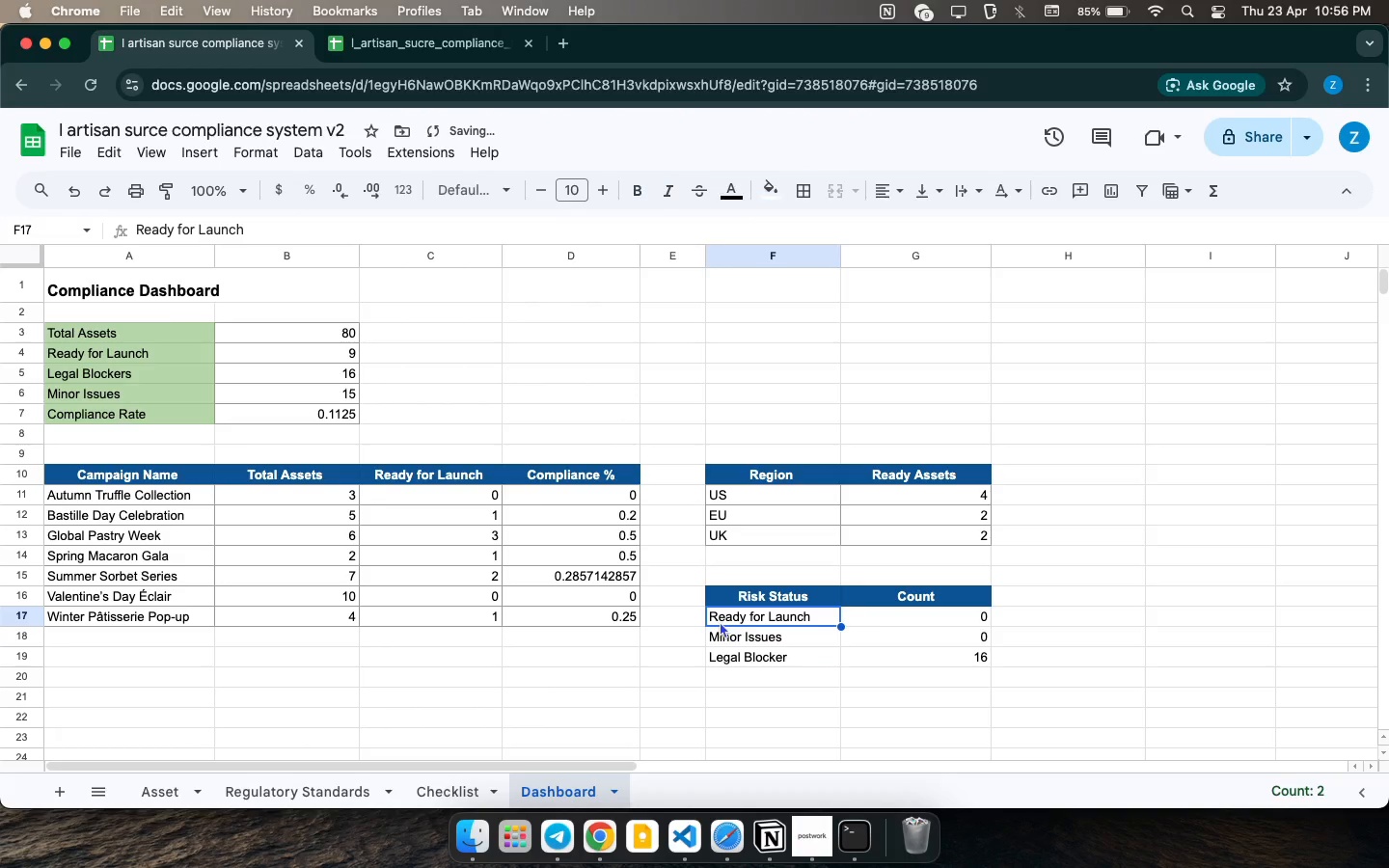 
left_click_drag(start_coordinate=[723, 603], to_coordinate=[985, 661])
 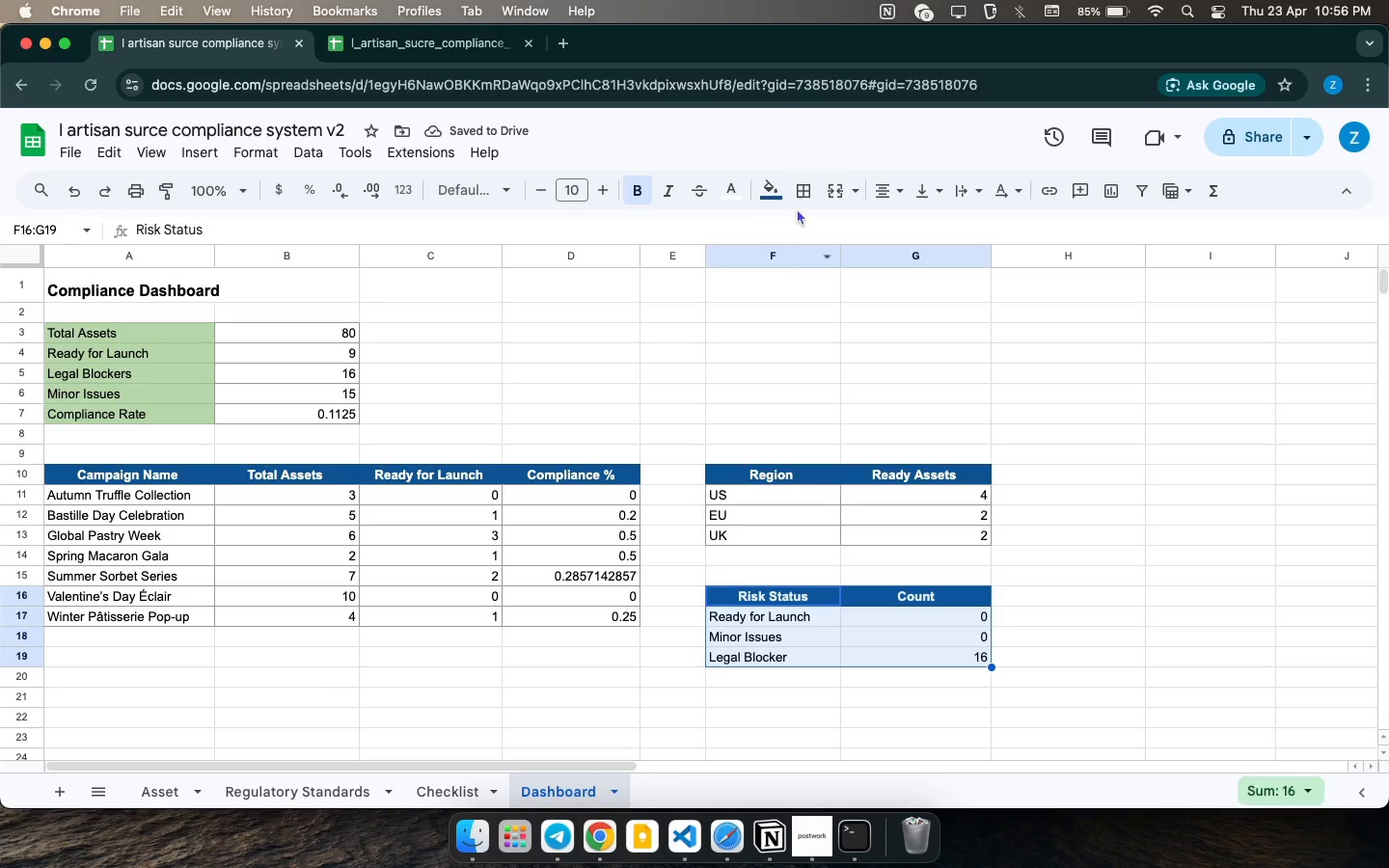 
left_click([803, 201])
 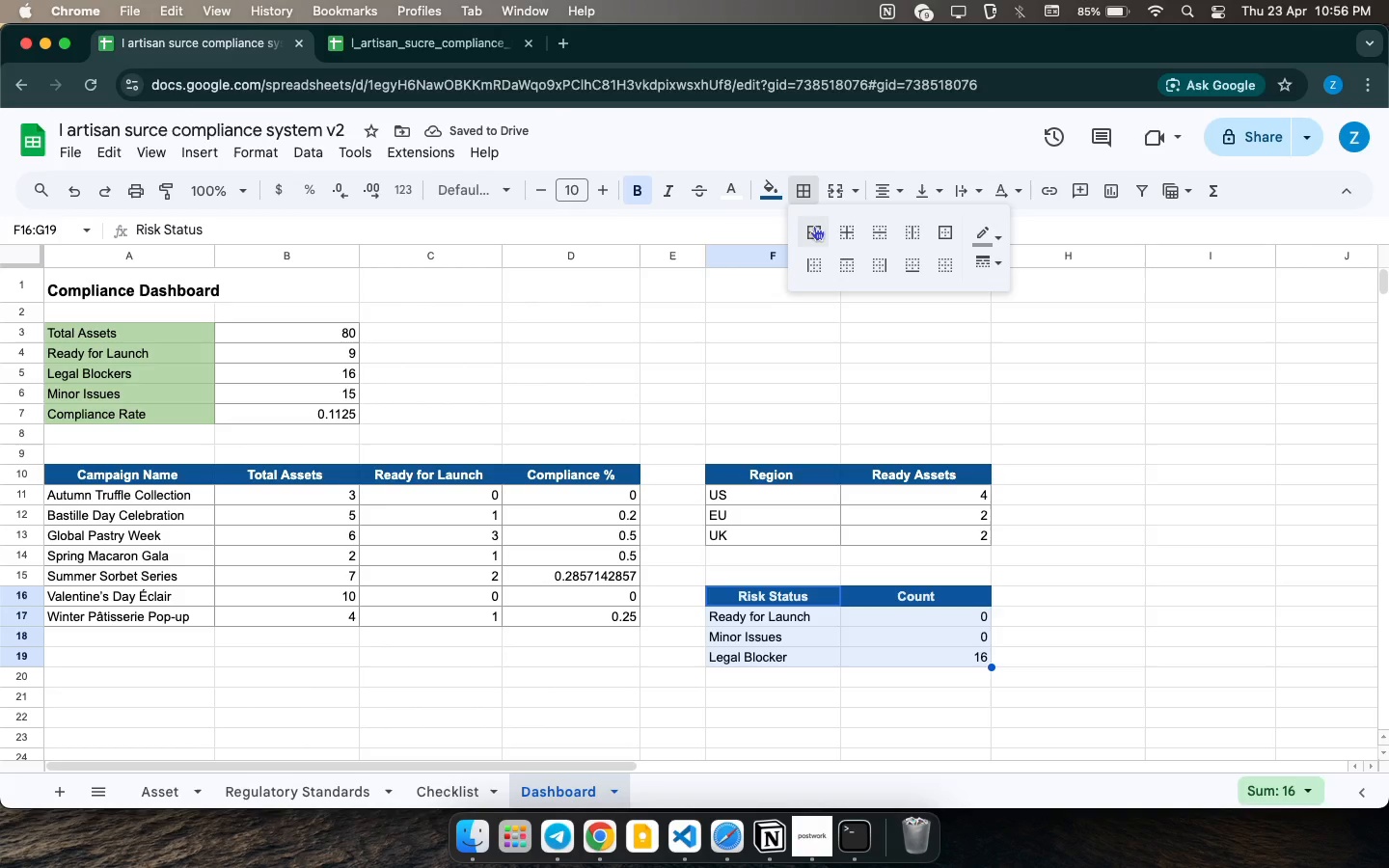 
left_click([810, 236])
 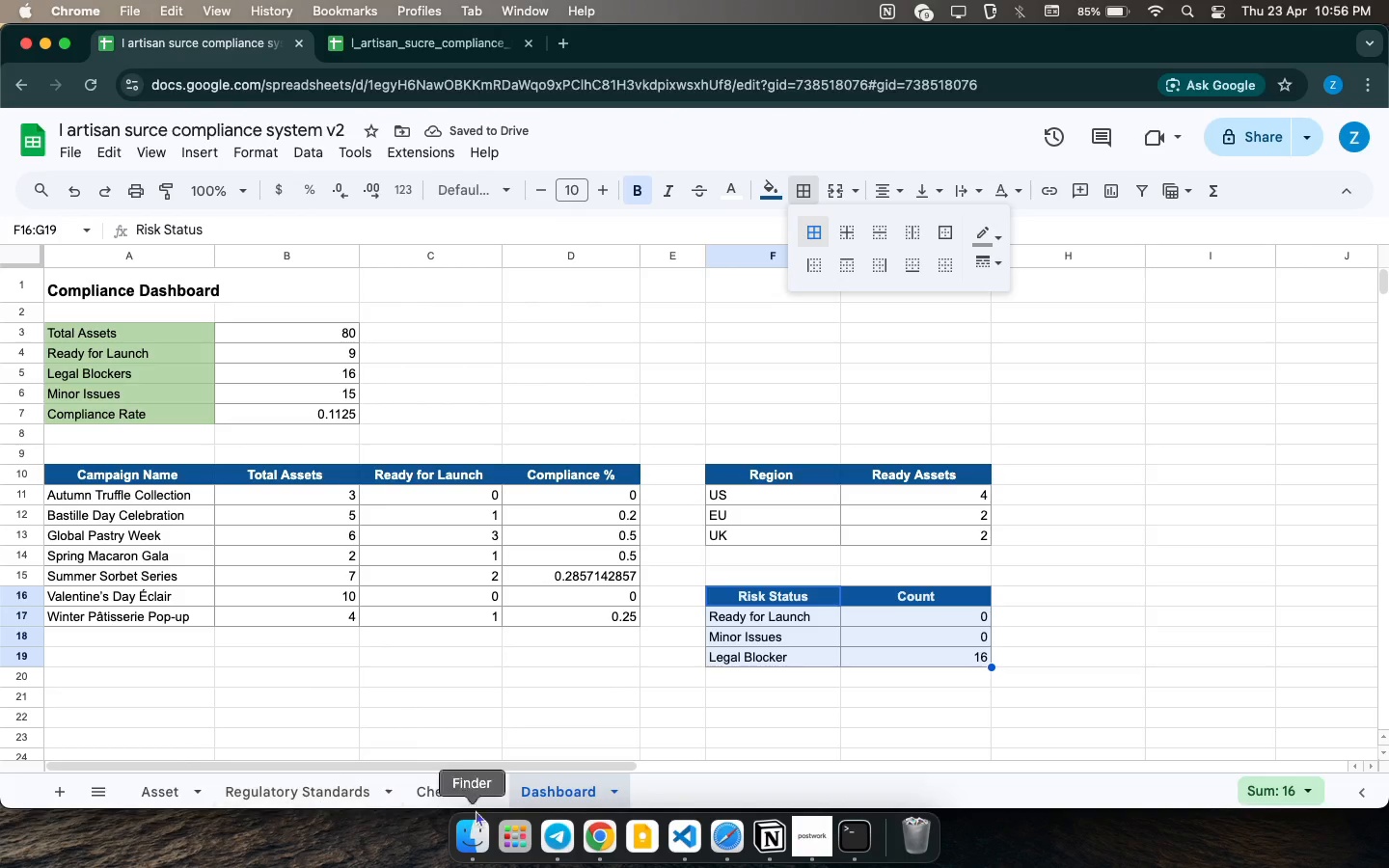 
left_click([919, 645])
 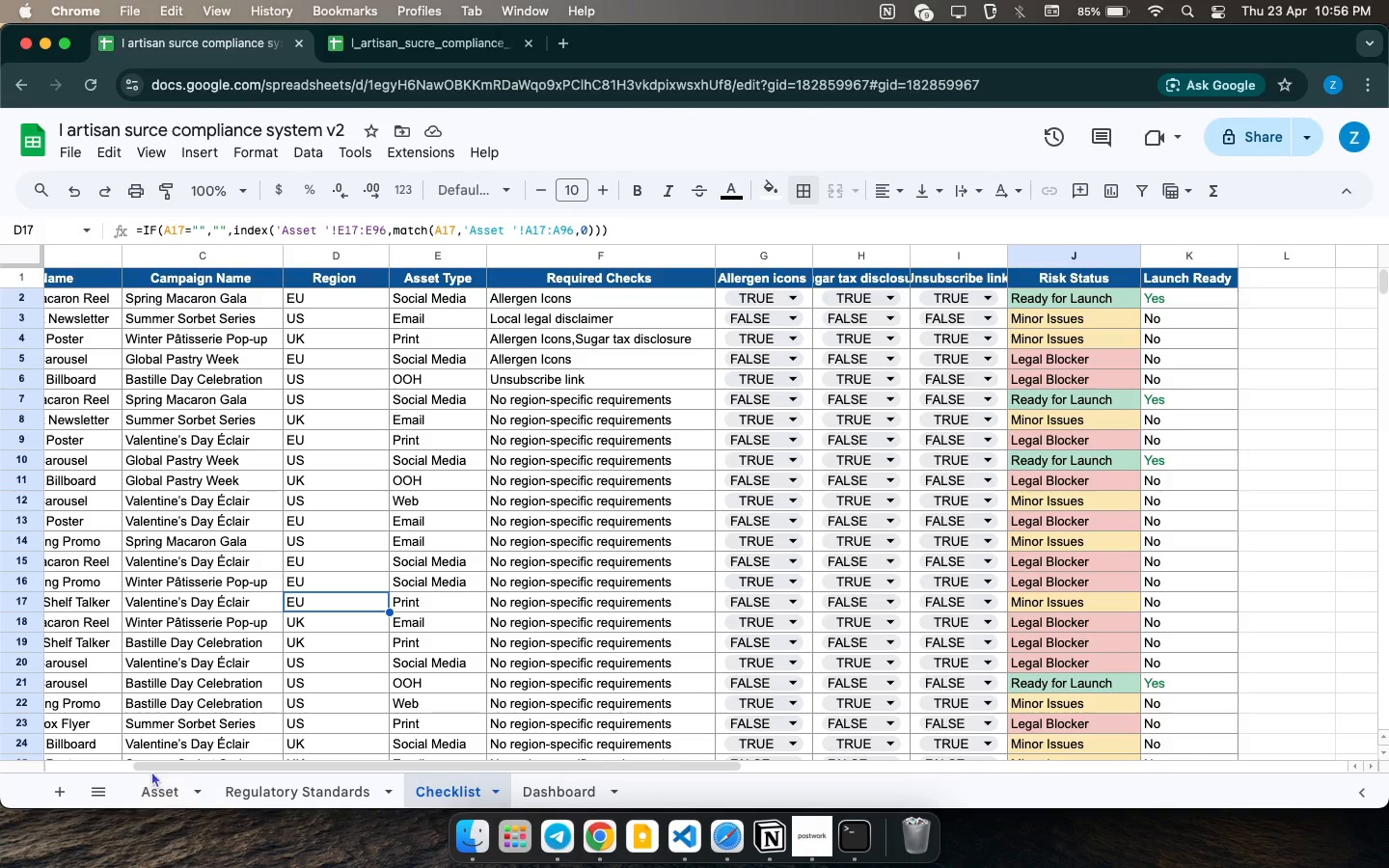 
wait(6.39)
 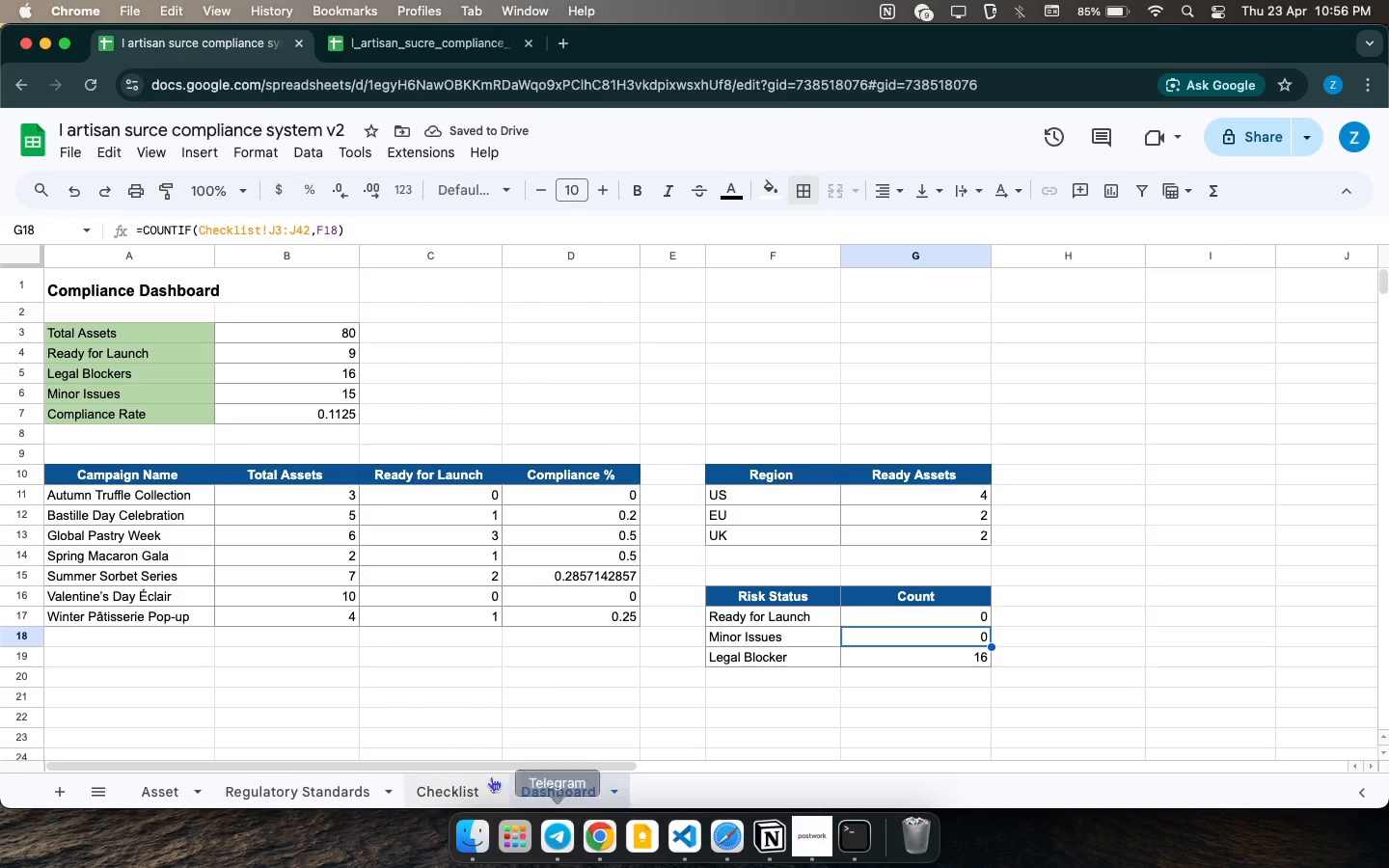 
left_click([1056, 293])
 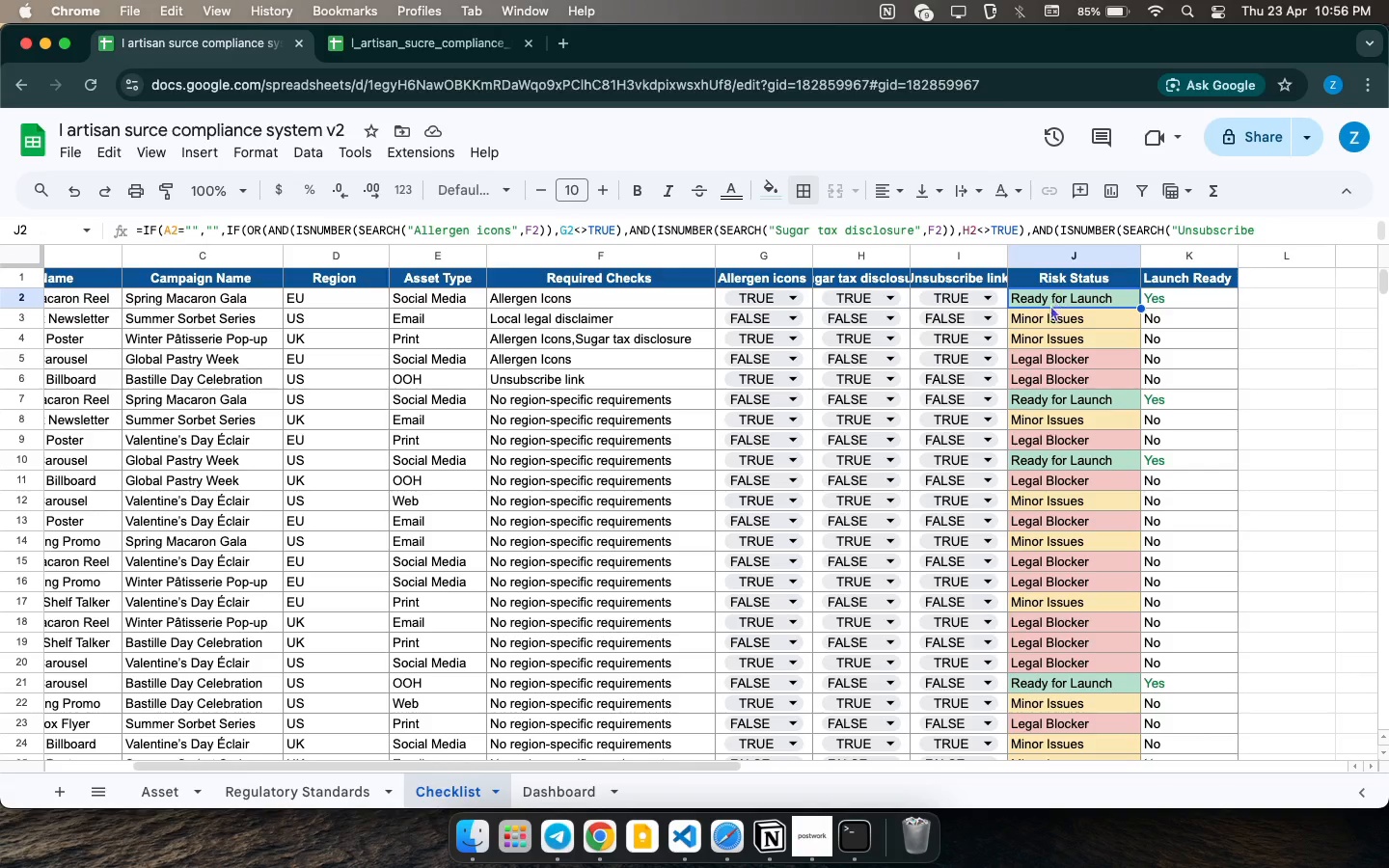 
key(Meta+CommandLeft)
 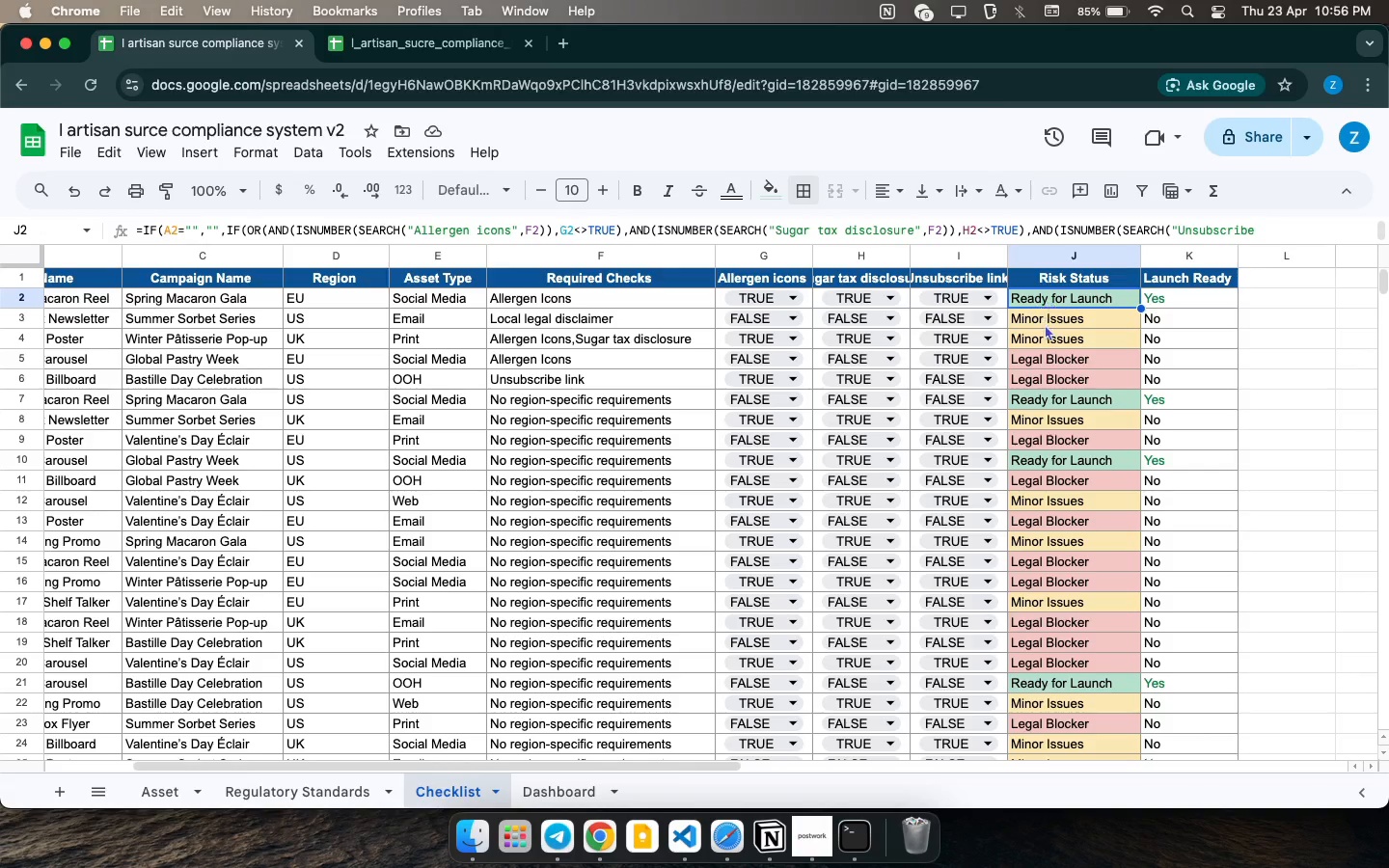 
key(Meta+C)
 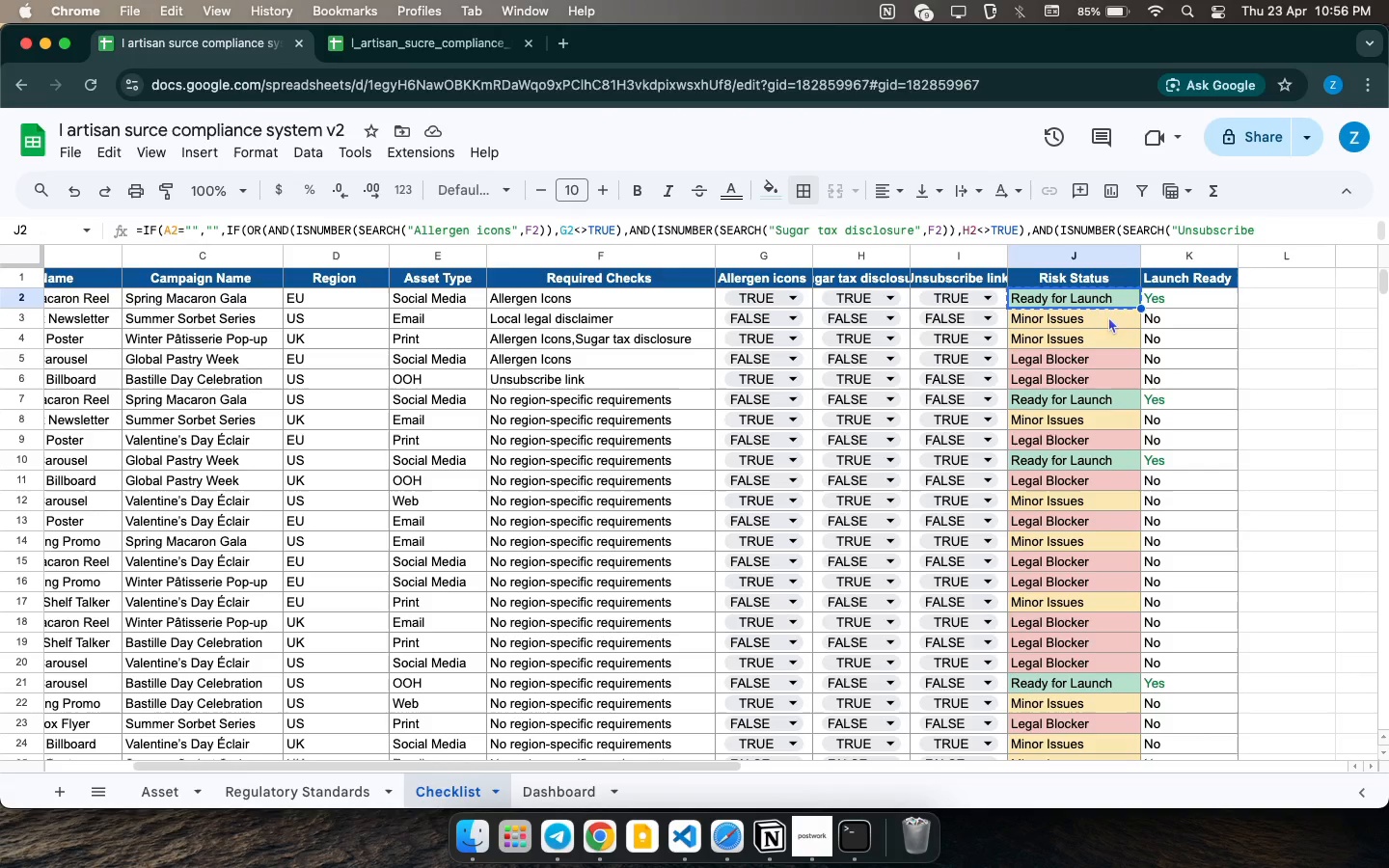 
double_click([1108, 306])
 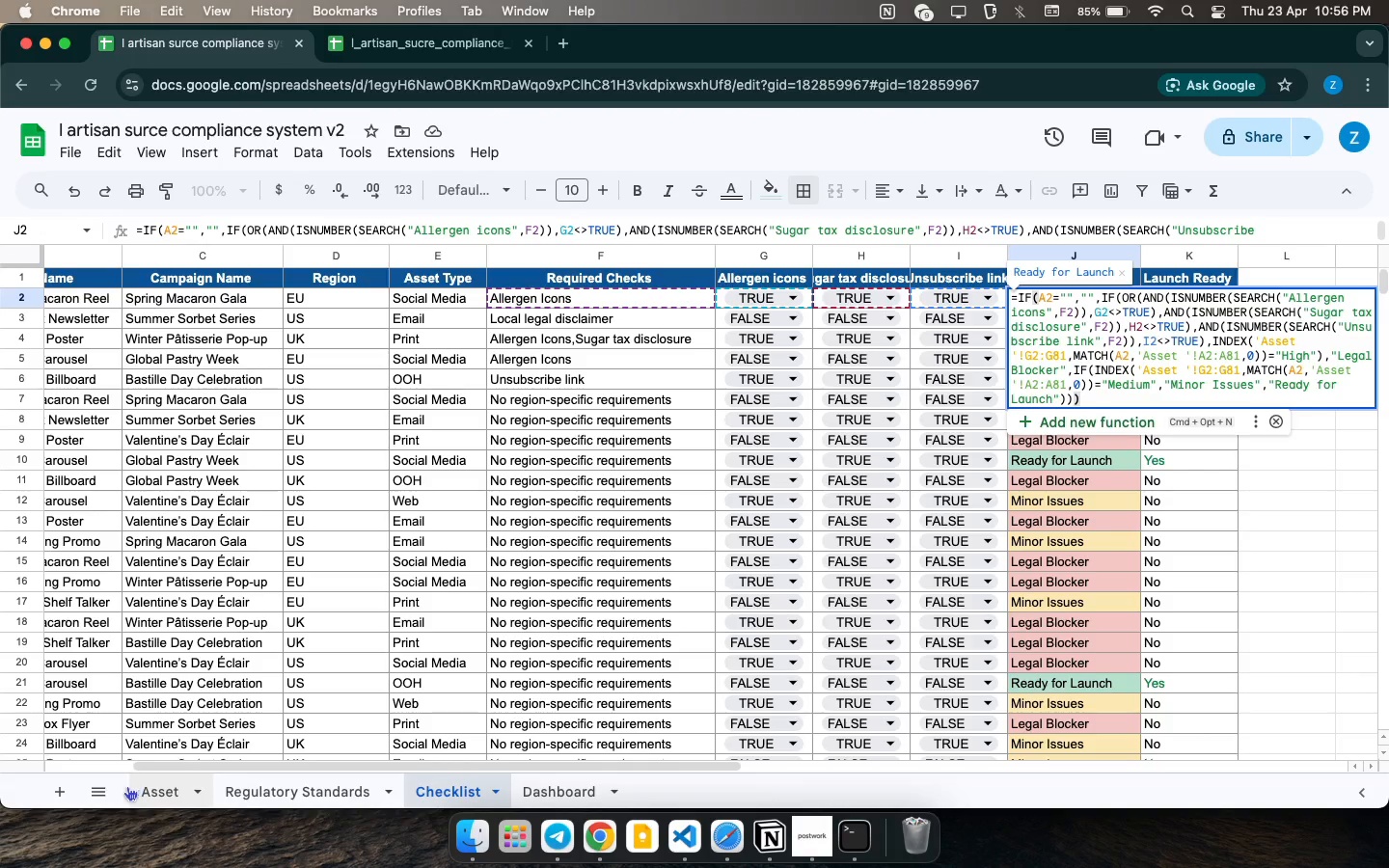 
left_click([147, 788])
 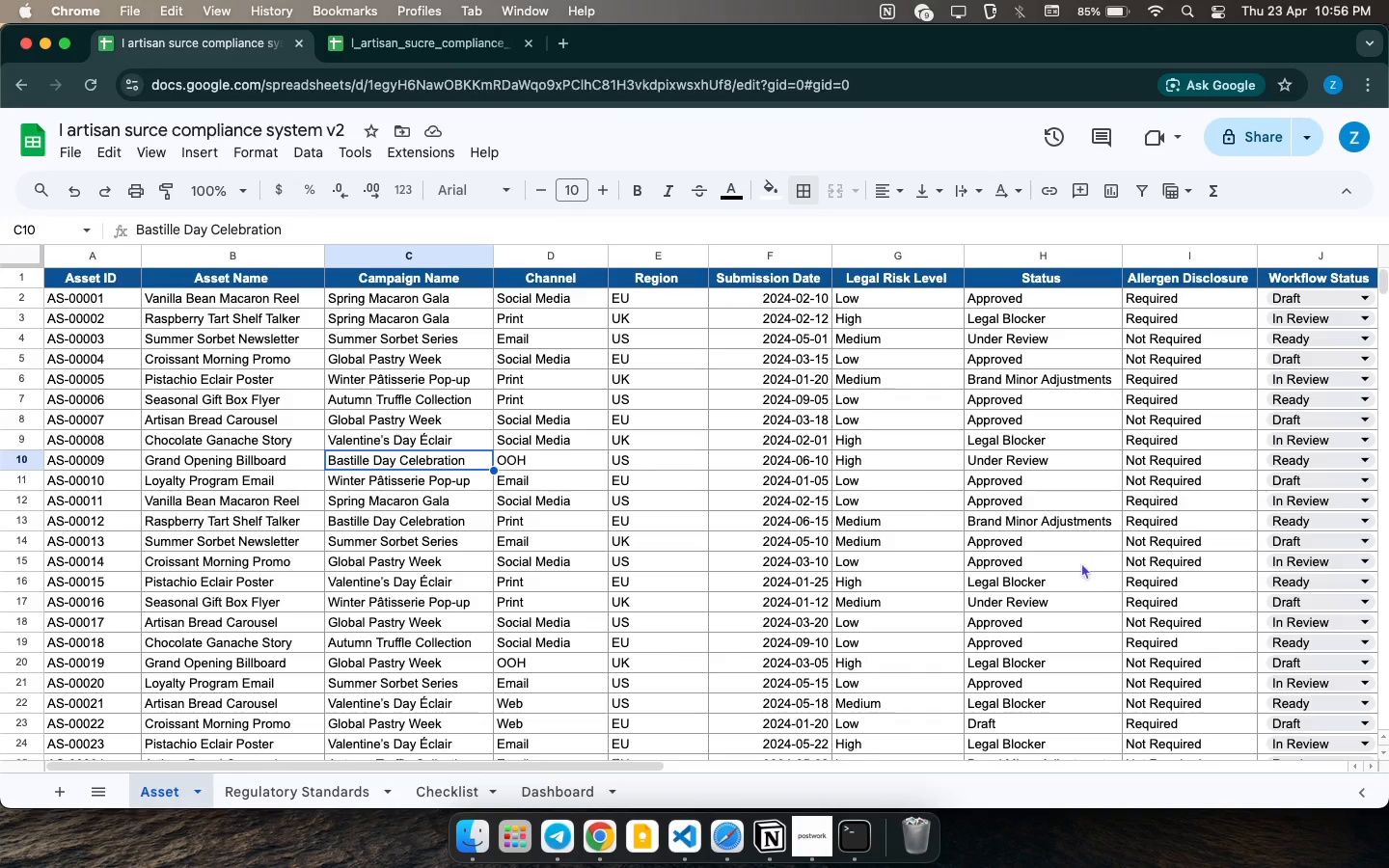 
left_click([1007, 451])
 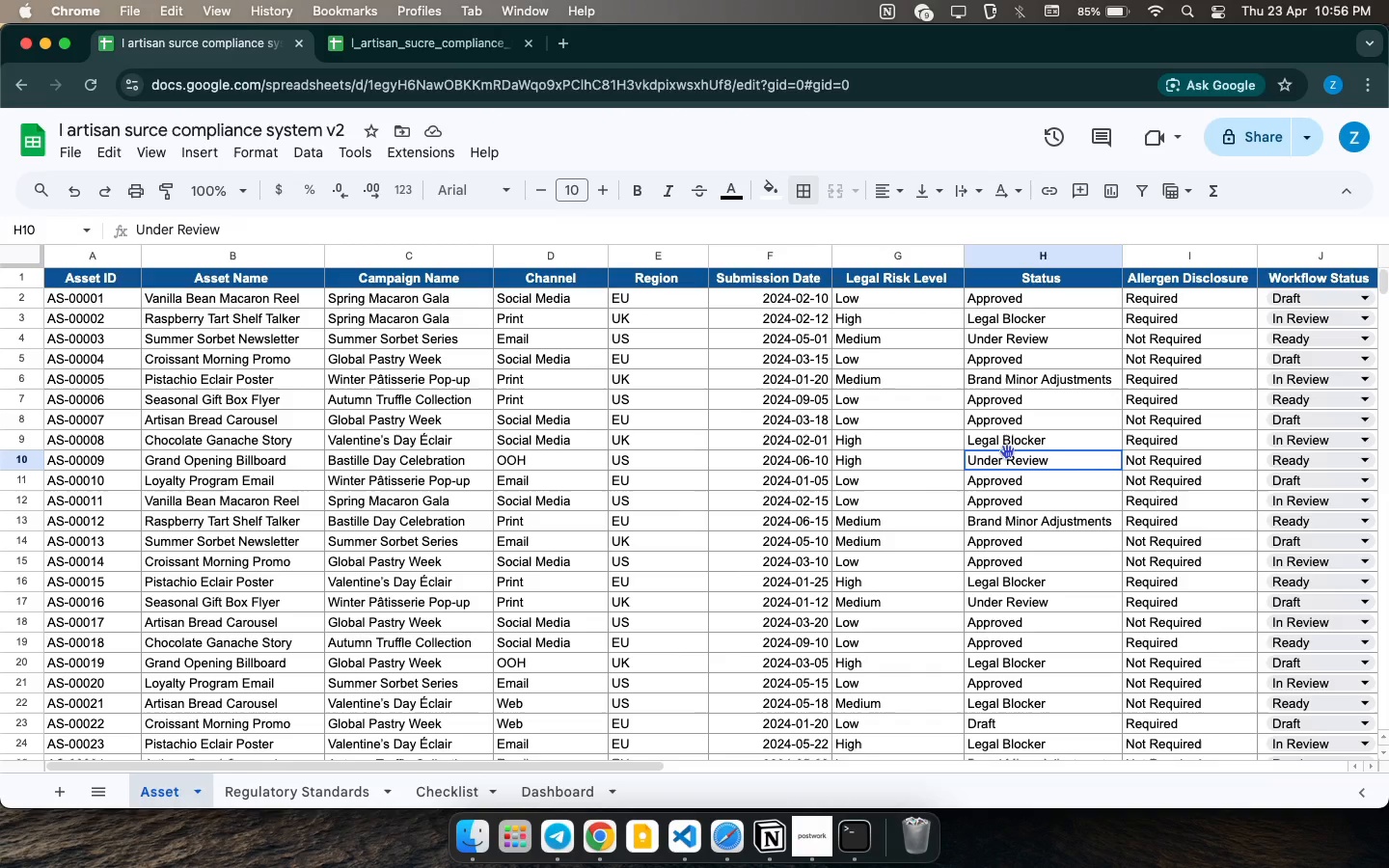 
scroll: coordinate [1001, 451], scroll_direction: up, amount: 15.0
 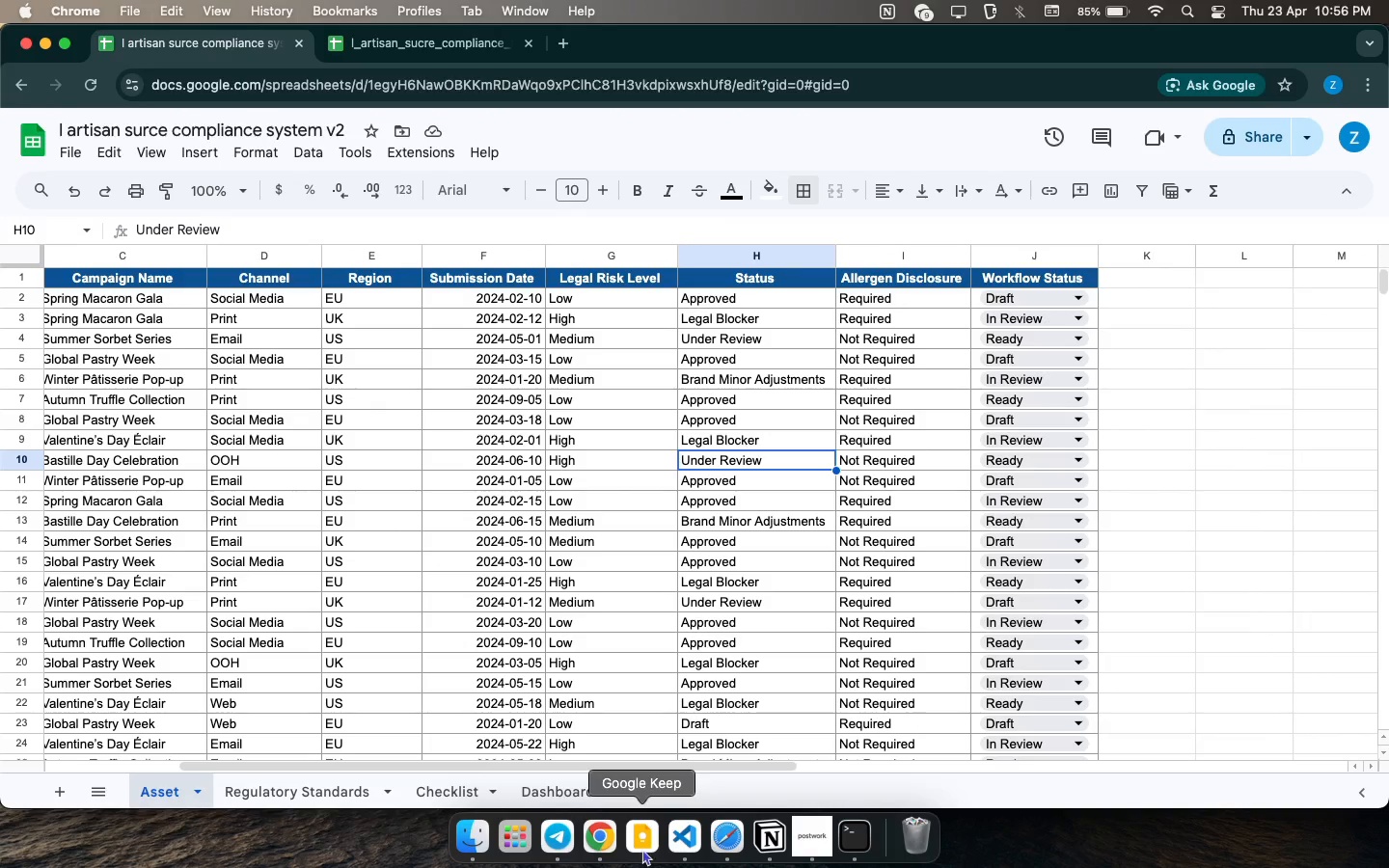 
left_click([548, 790])
 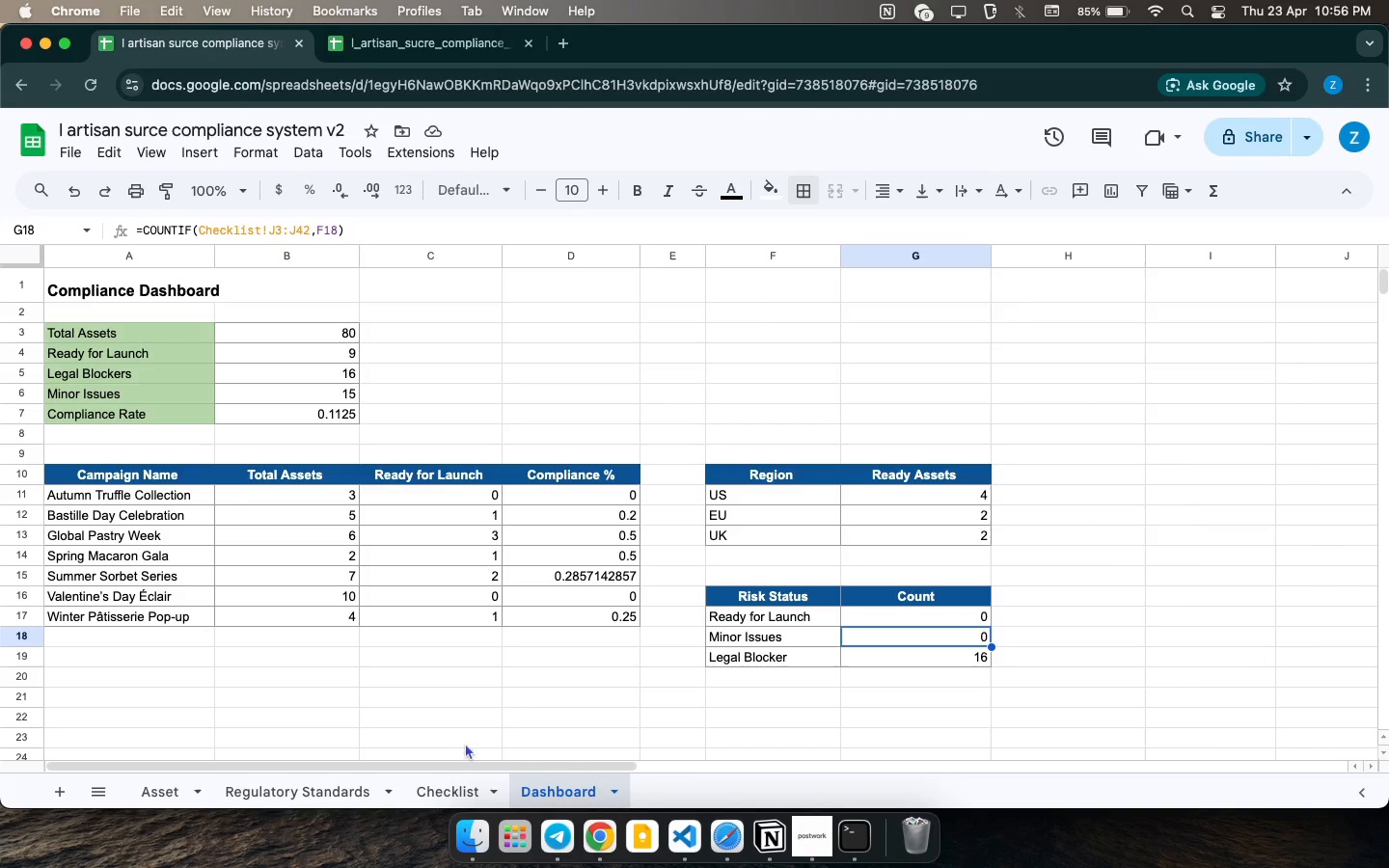 
left_click([433, 784])
 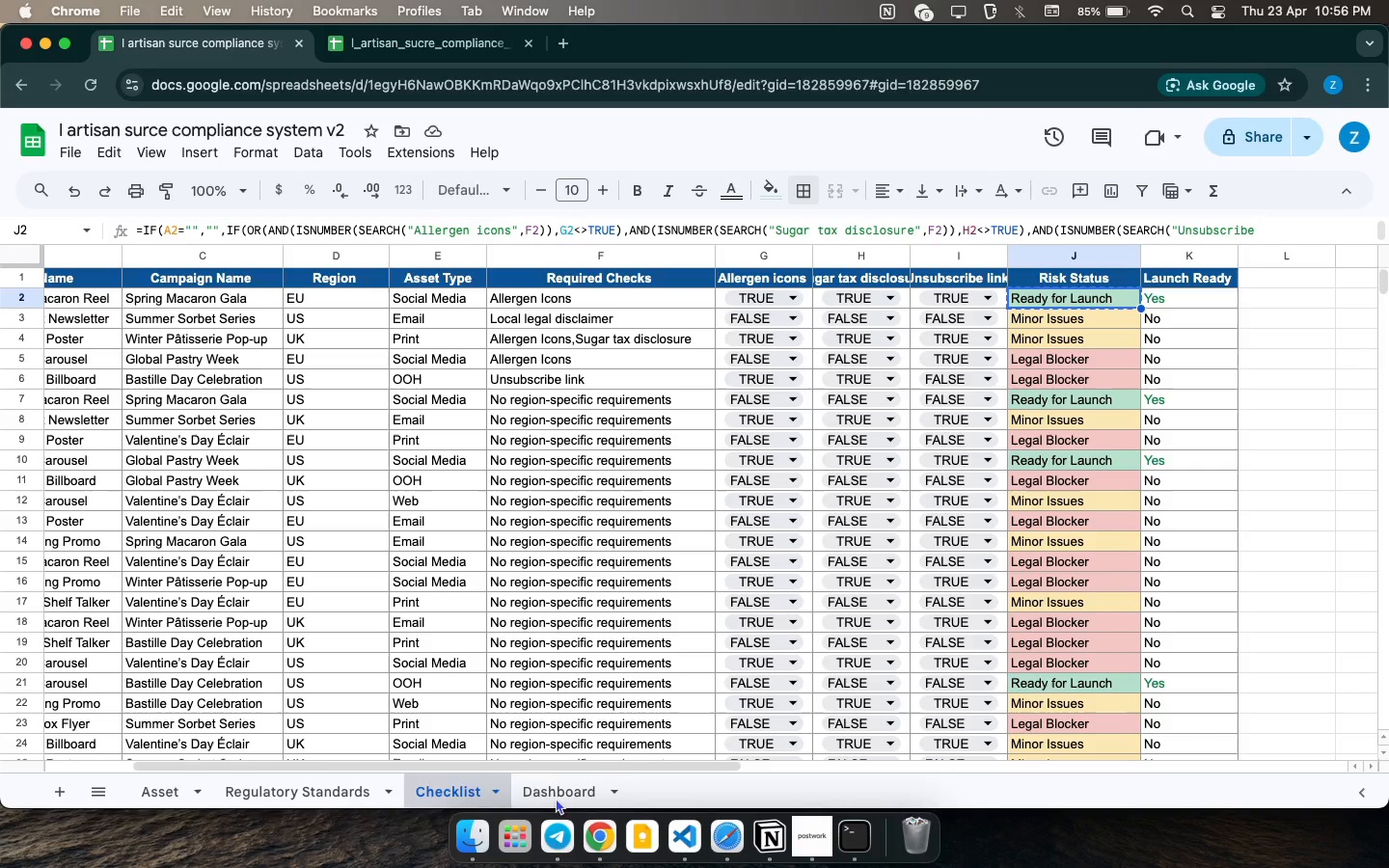 
left_click([574, 799])
 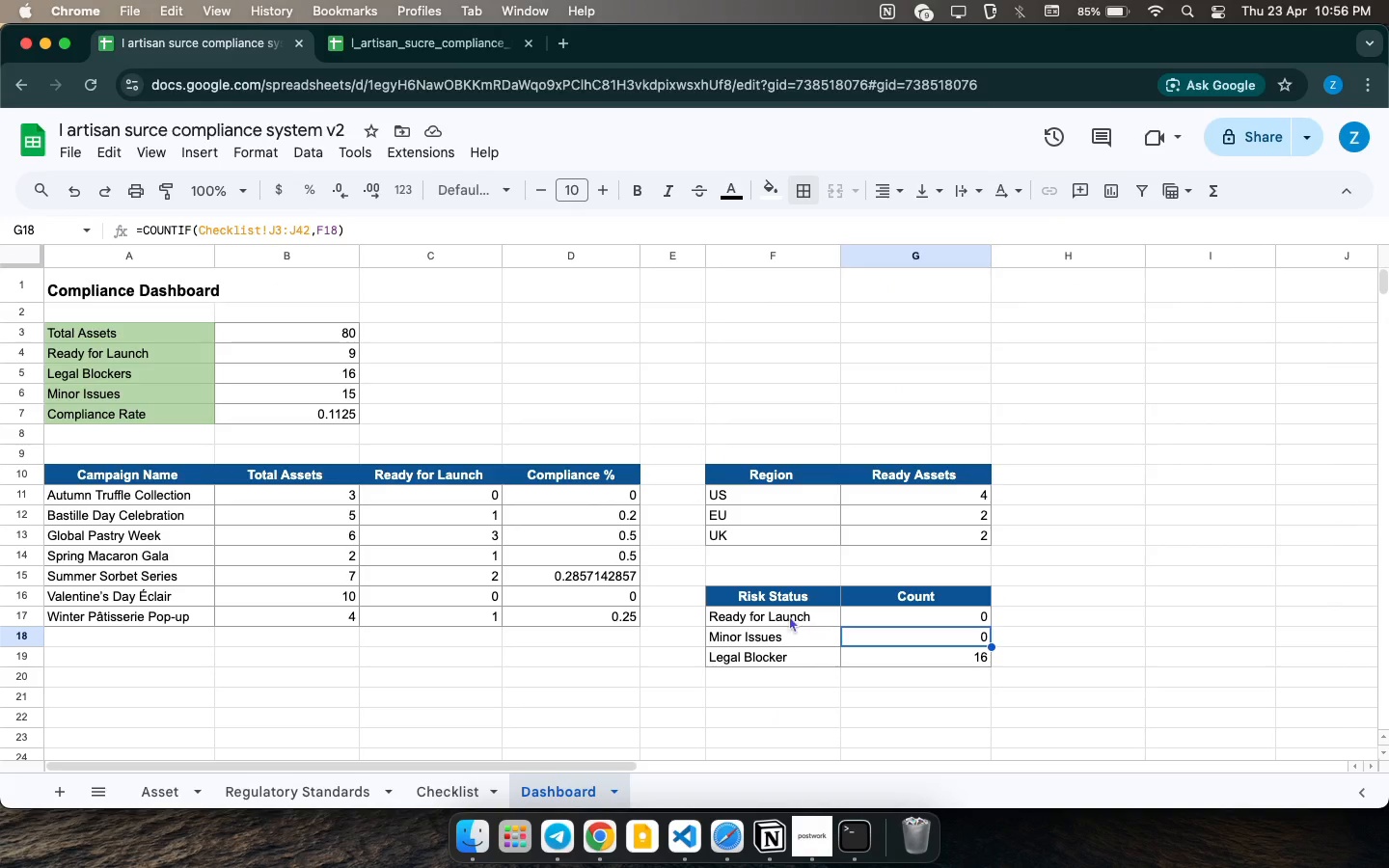 
double_click([795, 611])
 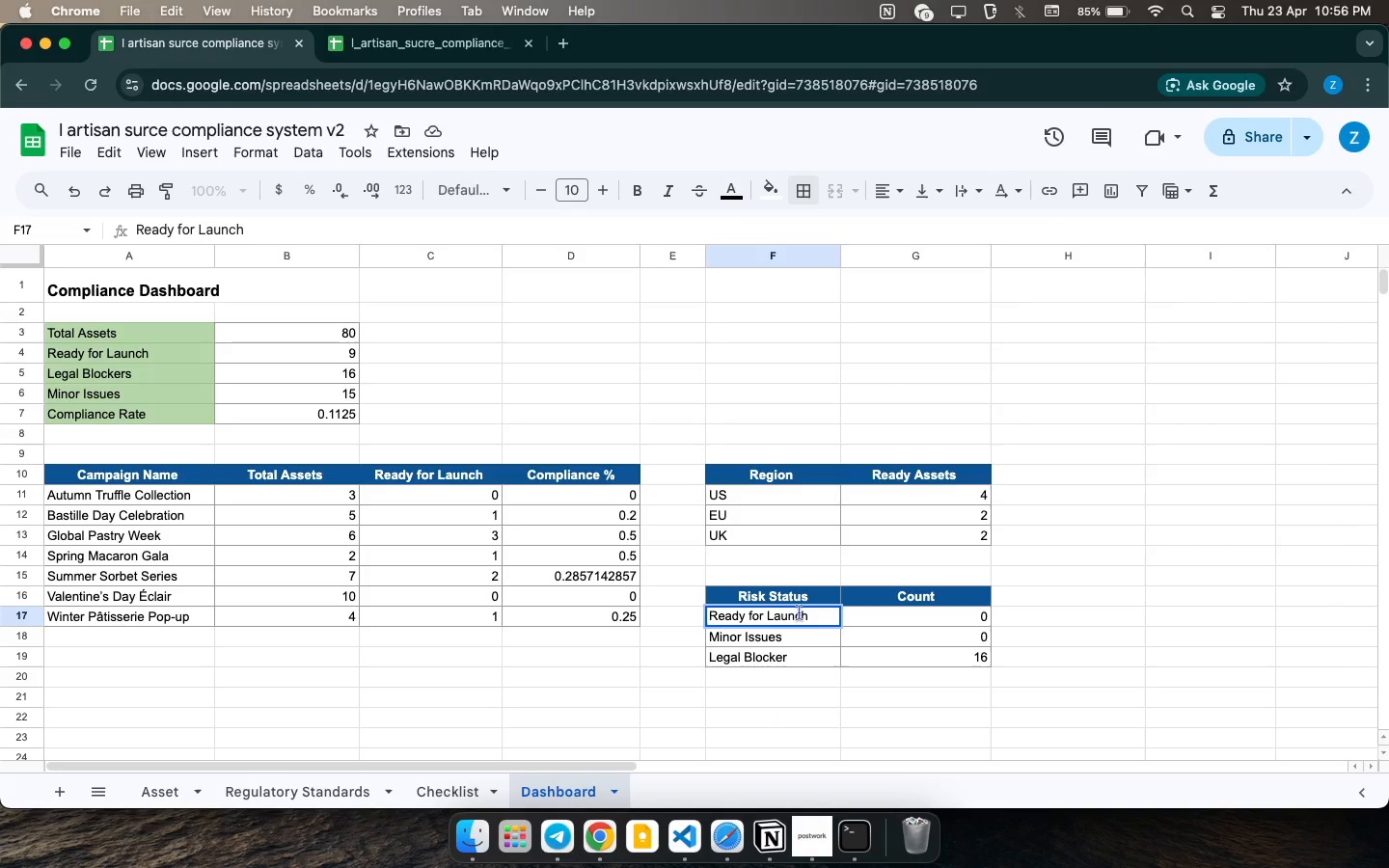 
key(Backspace)
 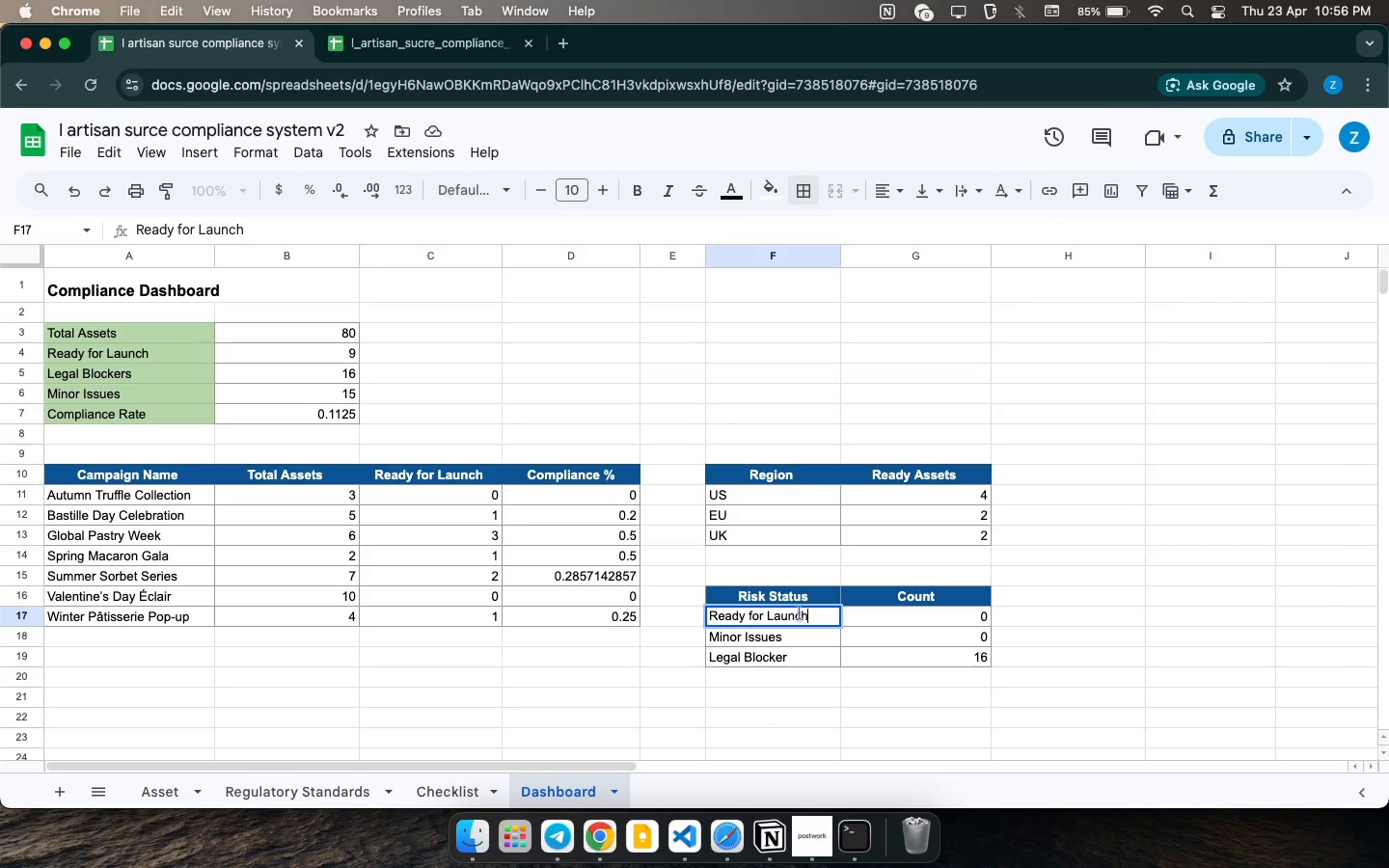 
key(Enter)
 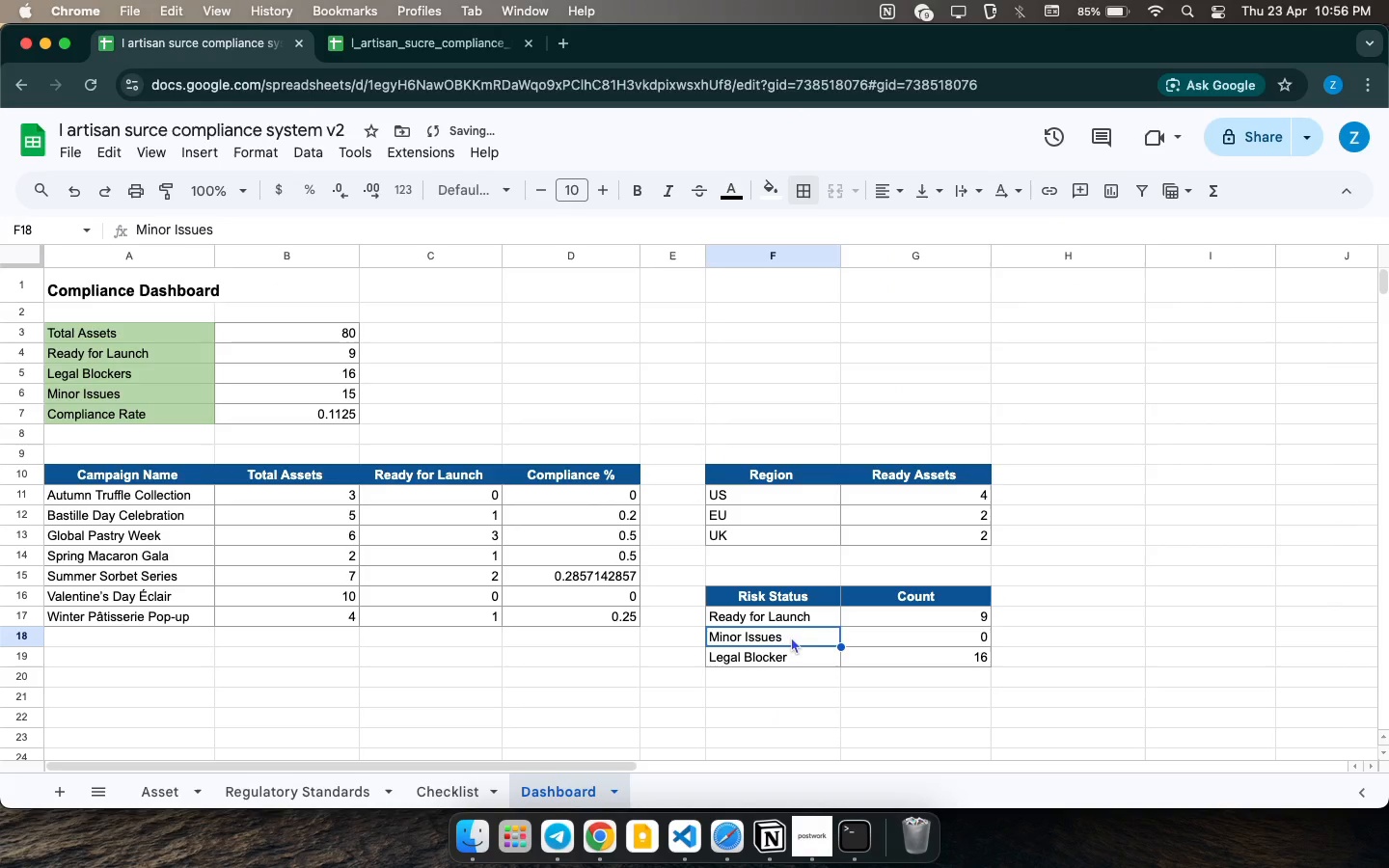 
double_click([791, 637])
 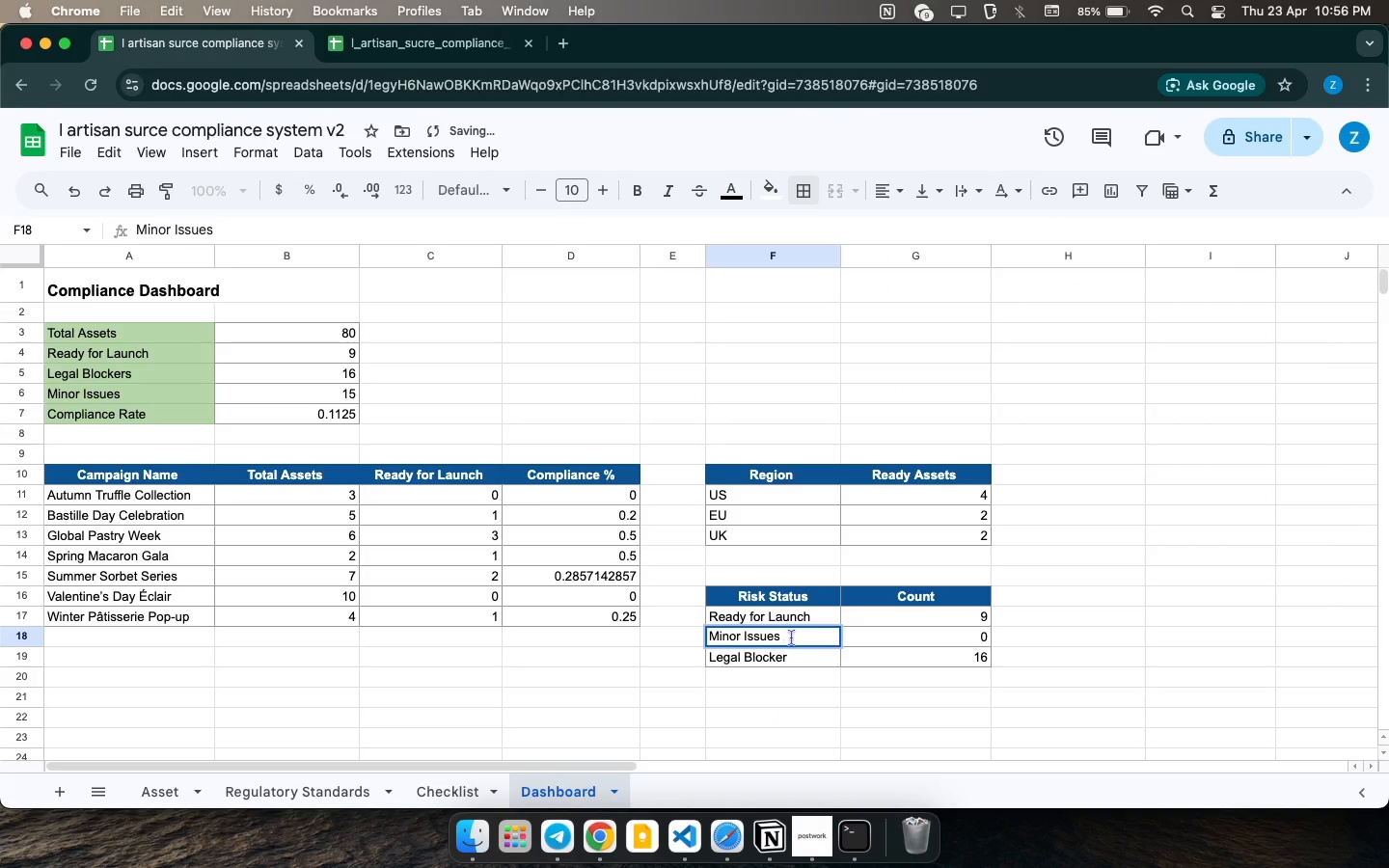 
key(Backspace)
 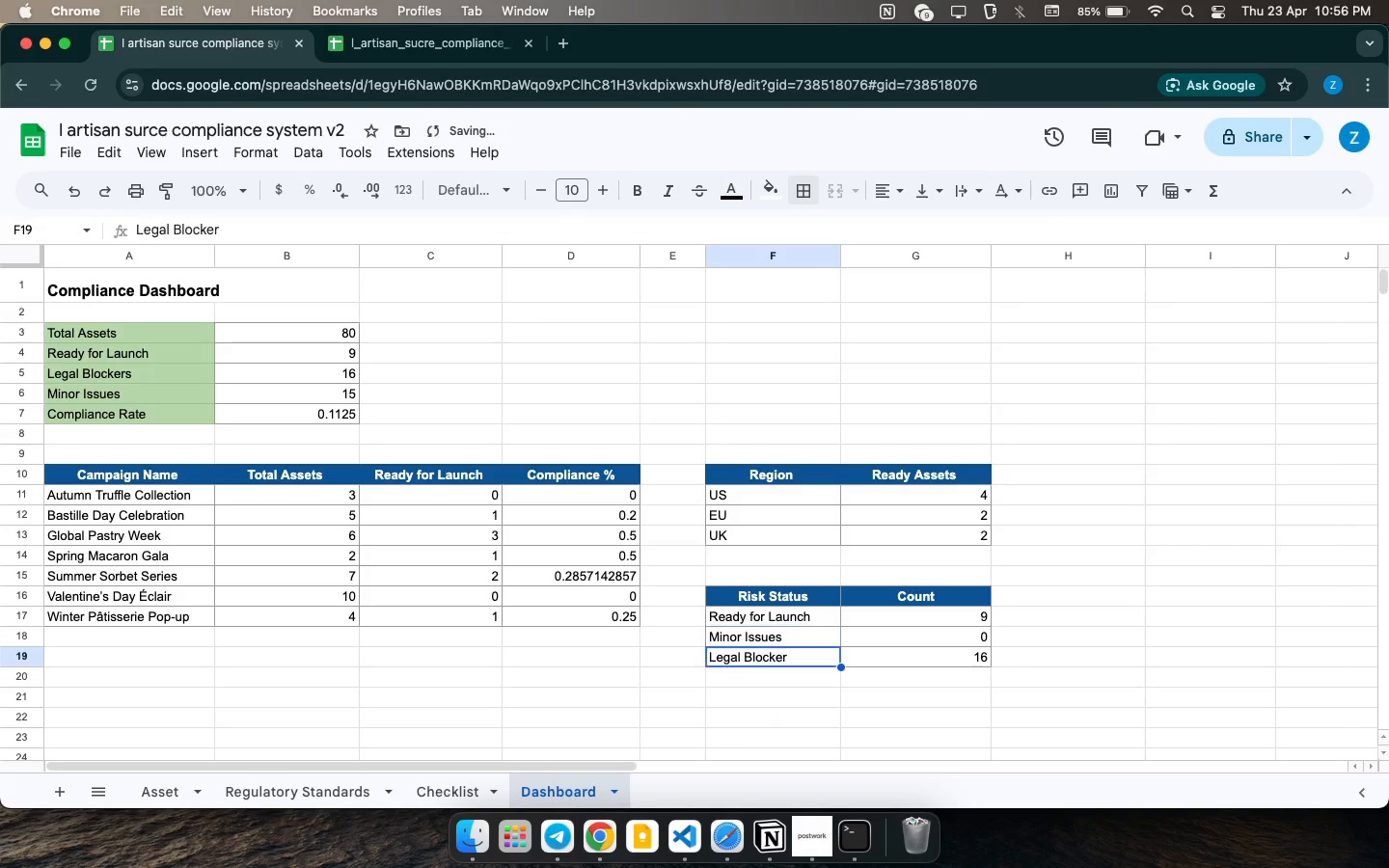 
key(Enter)
 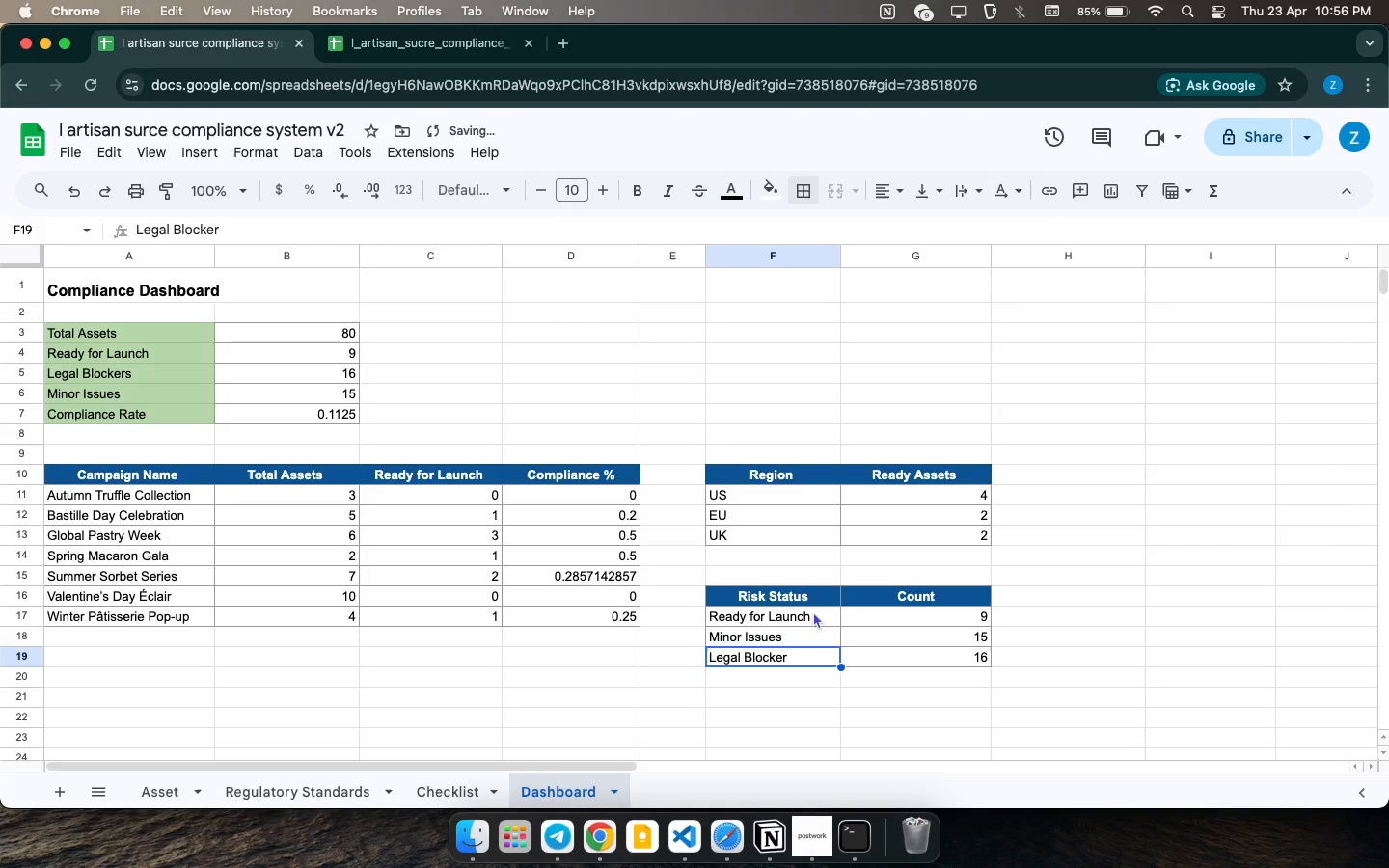 
left_click([908, 438])
 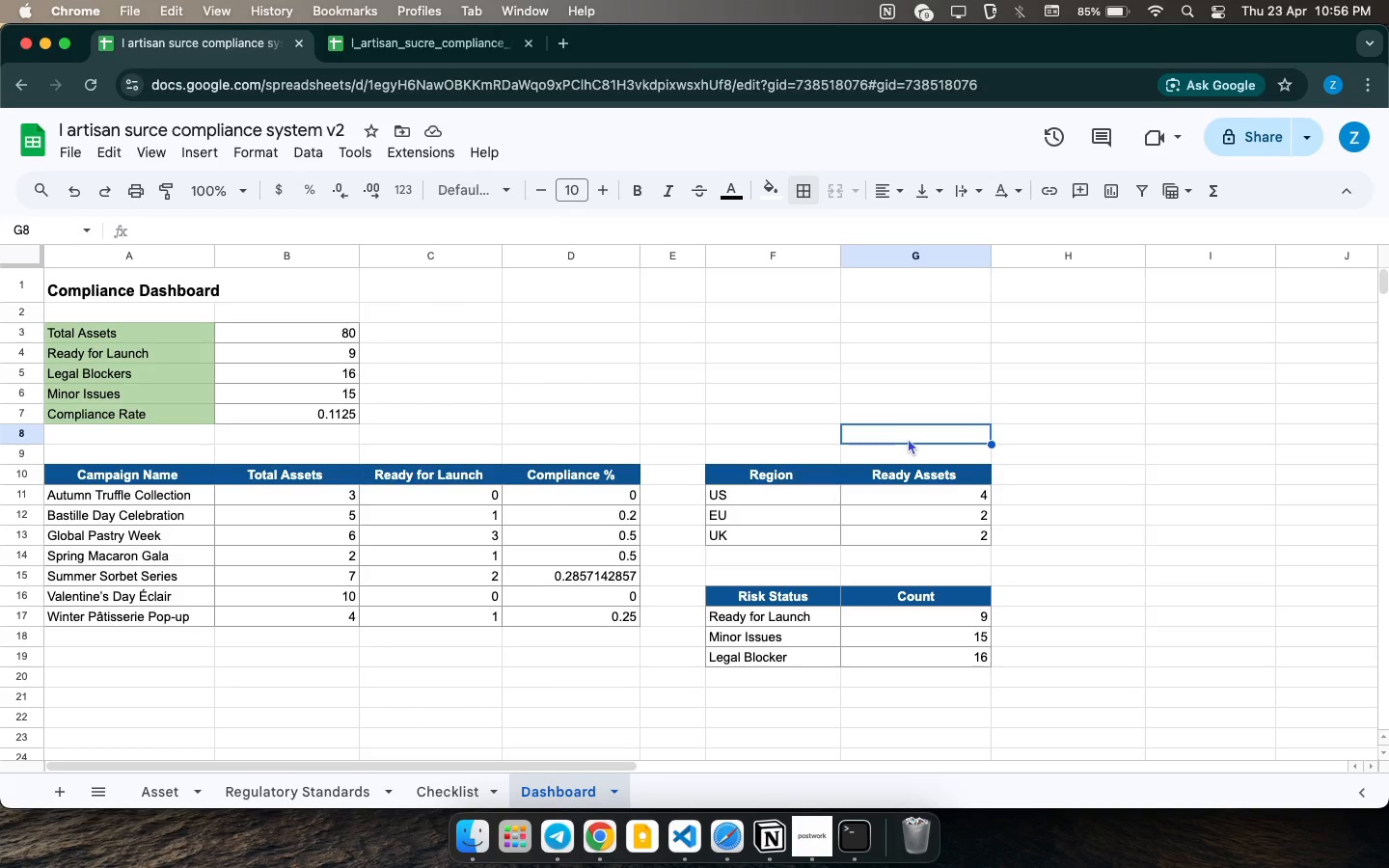 
wait(7.75)
 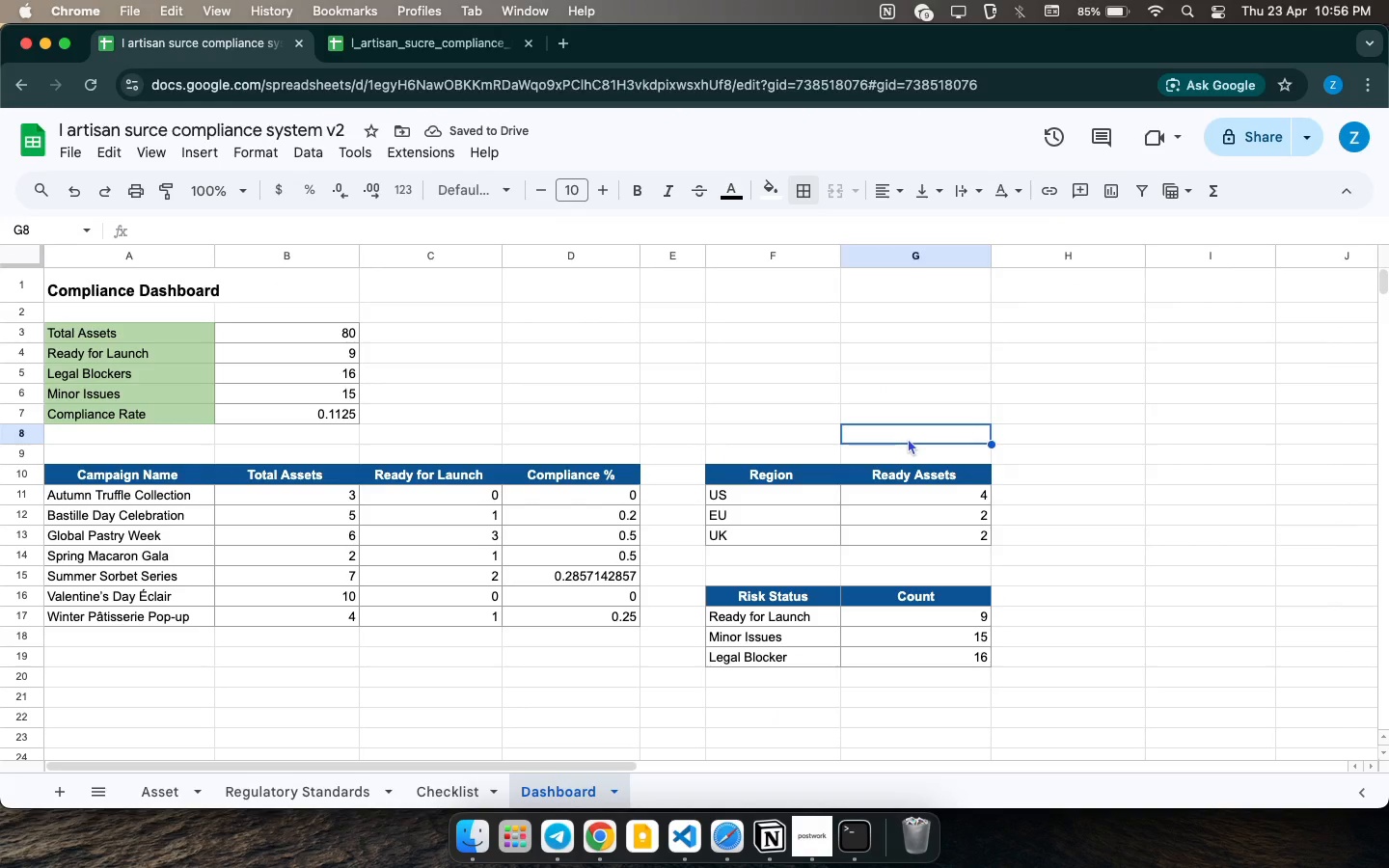 
left_click_drag(start_coordinate=[808, 476], to_coordinate=[967, 532])
 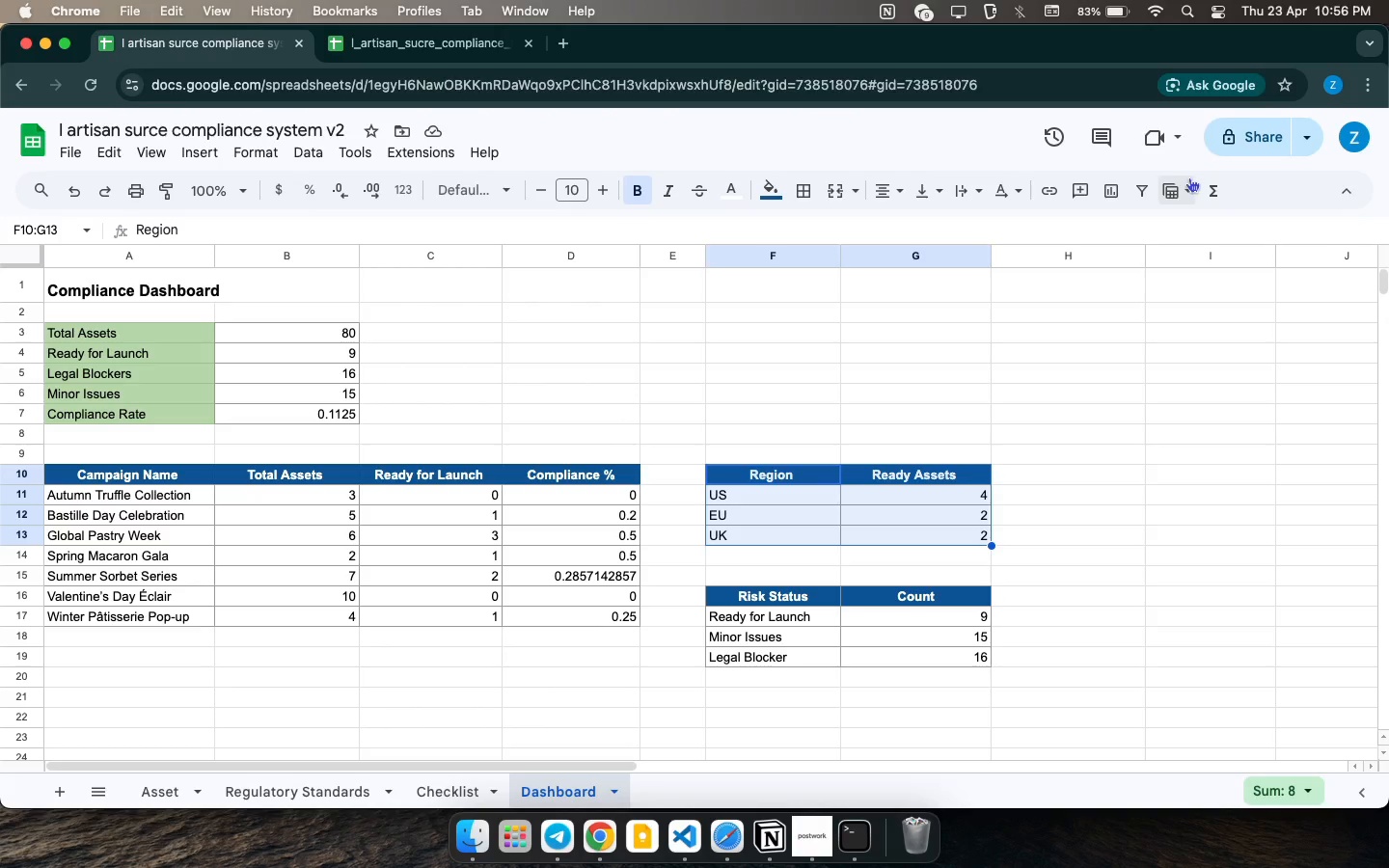 
left_click([1110, 190])
 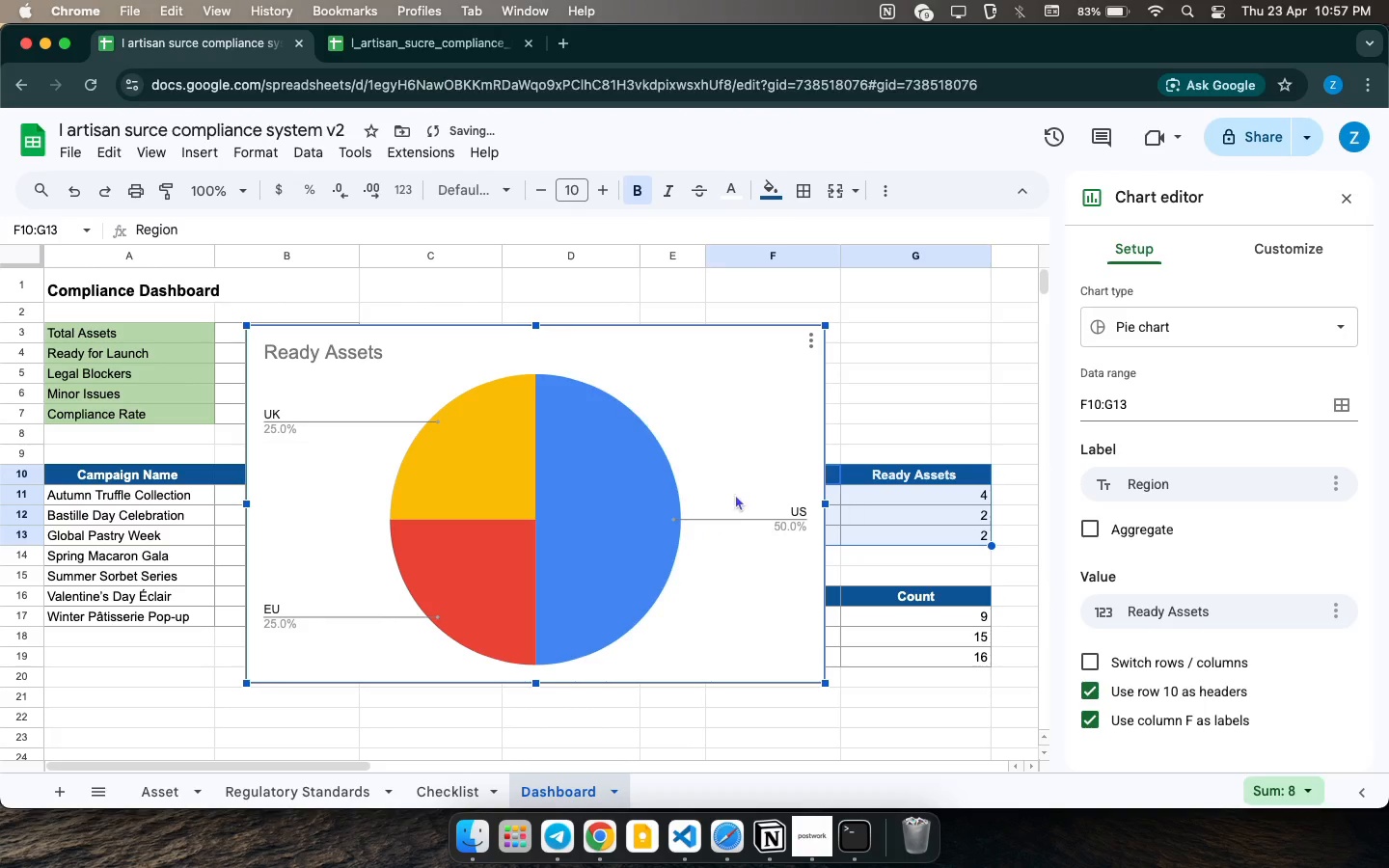 
wait(5.07)
 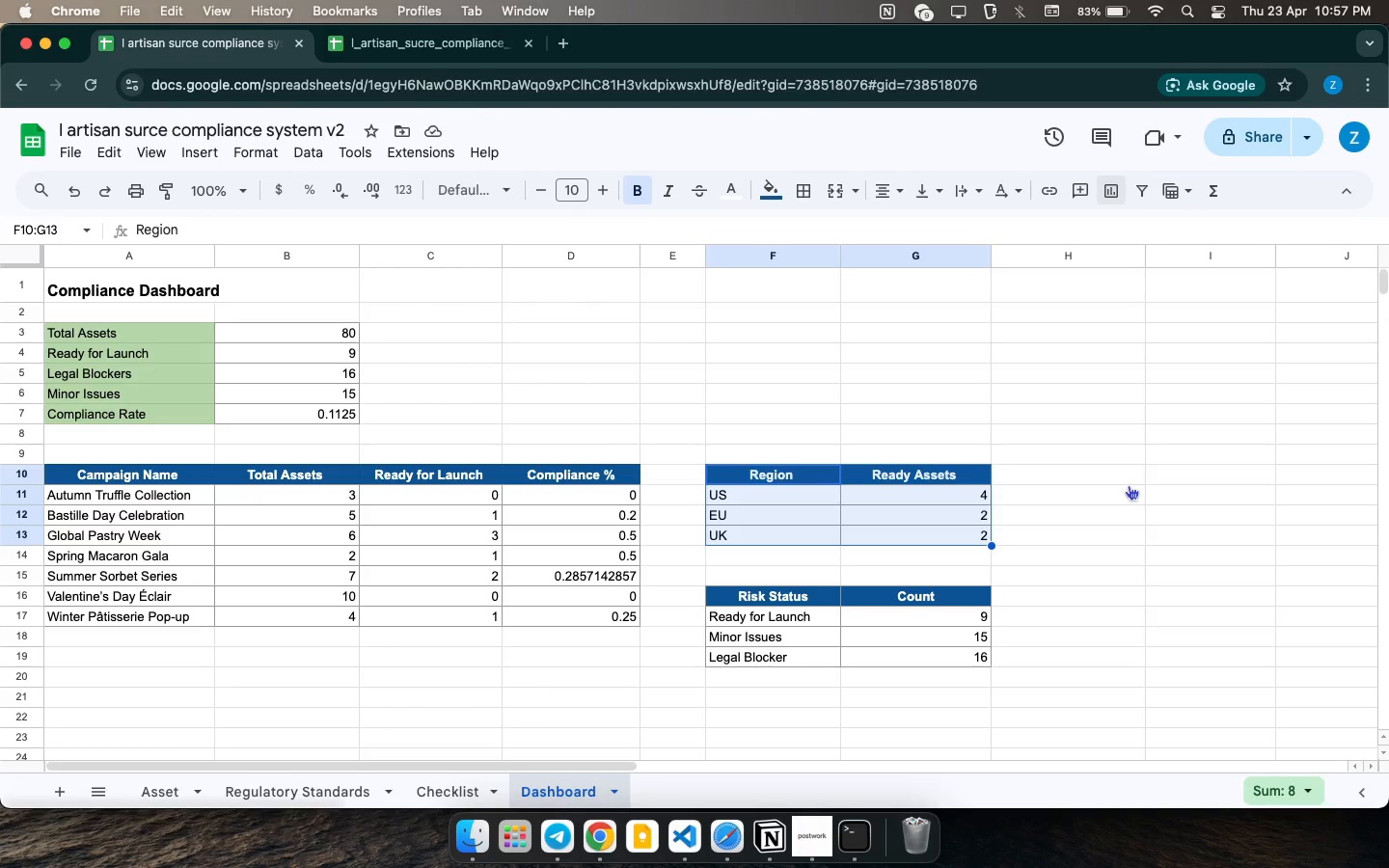 
left_click([1259, 330])
 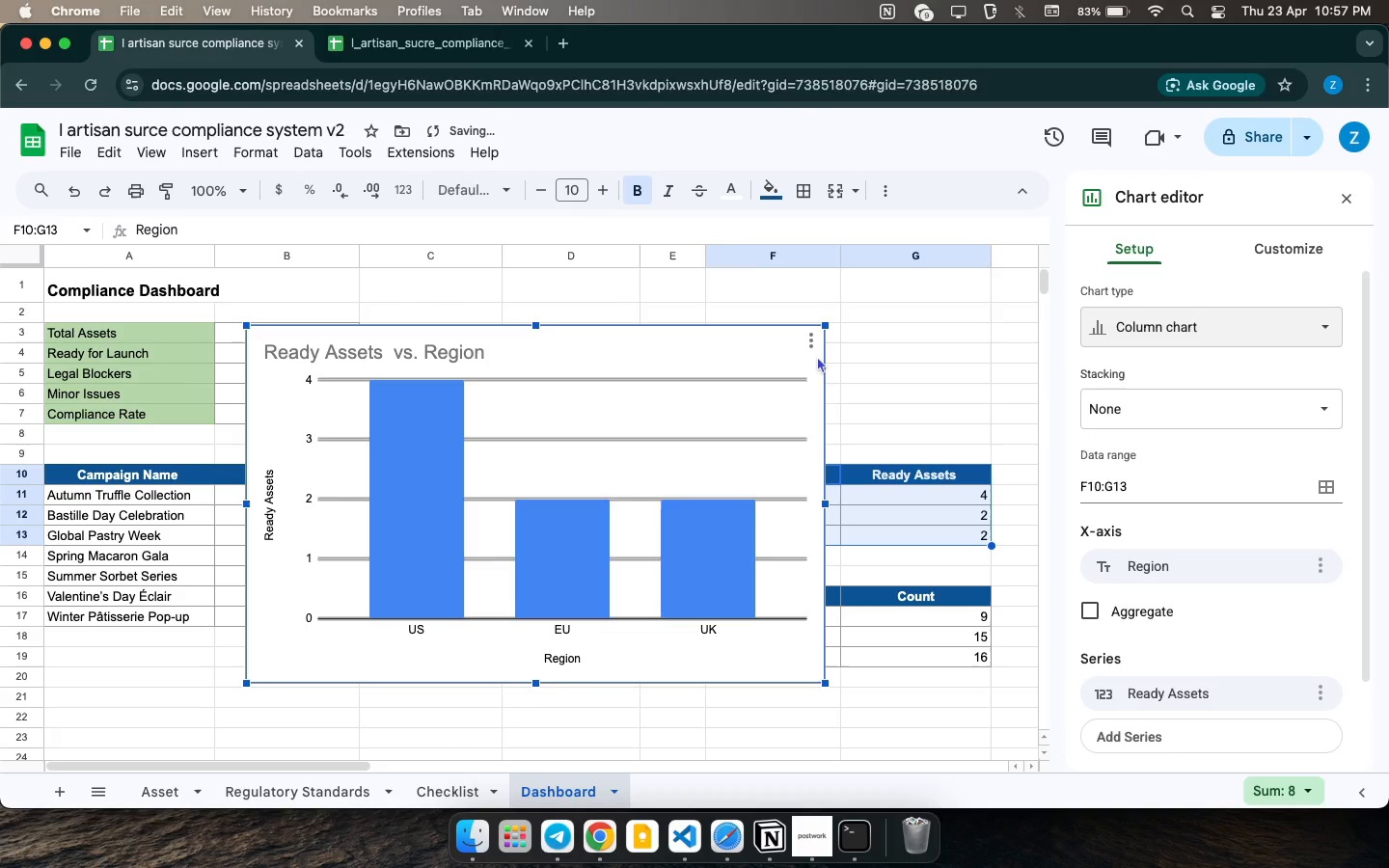 
left_click([398, 353])
 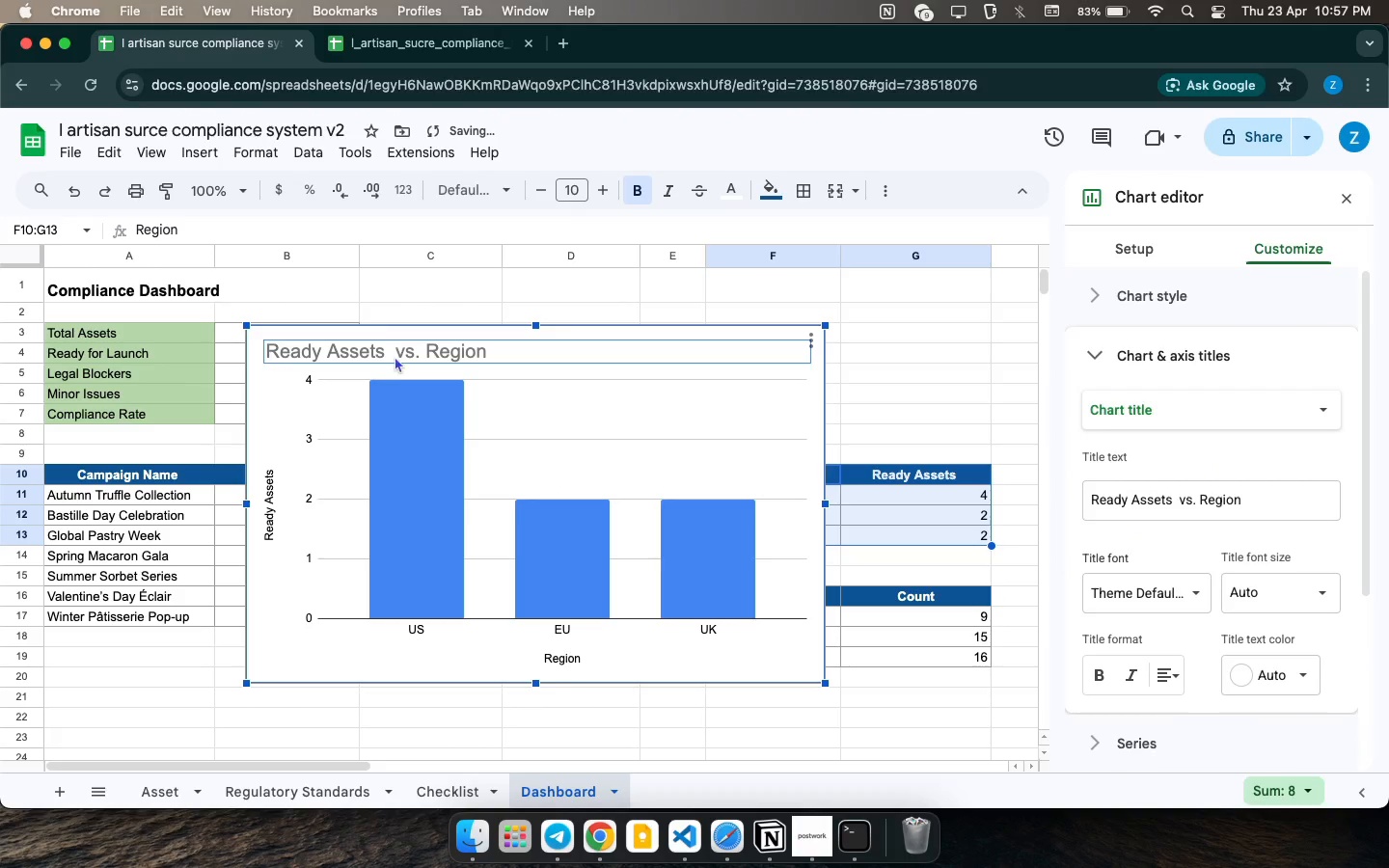 
double_click([404, 355])
 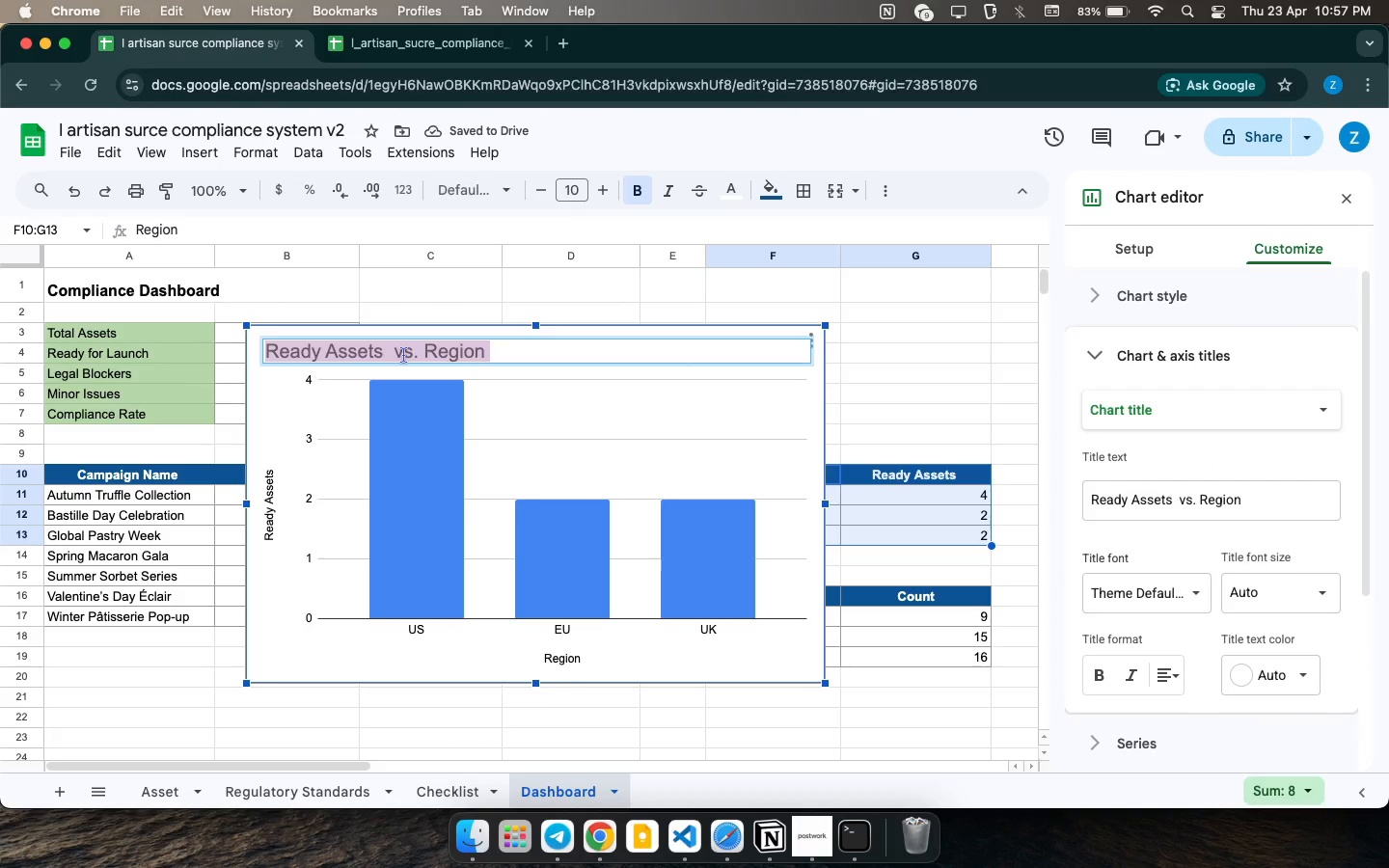 
type(Ready Assets by Region )
 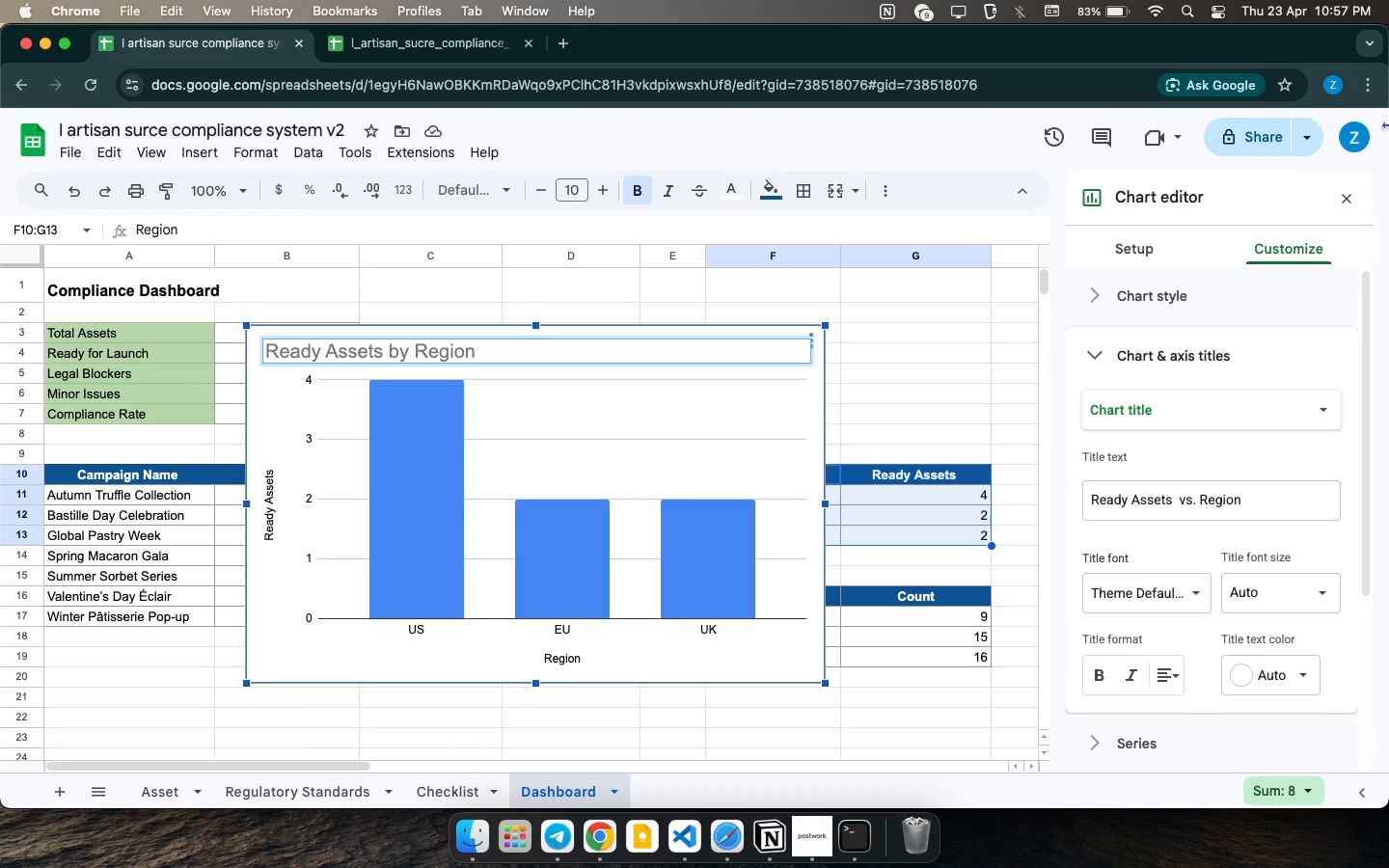 
left_click([1343, 199])
 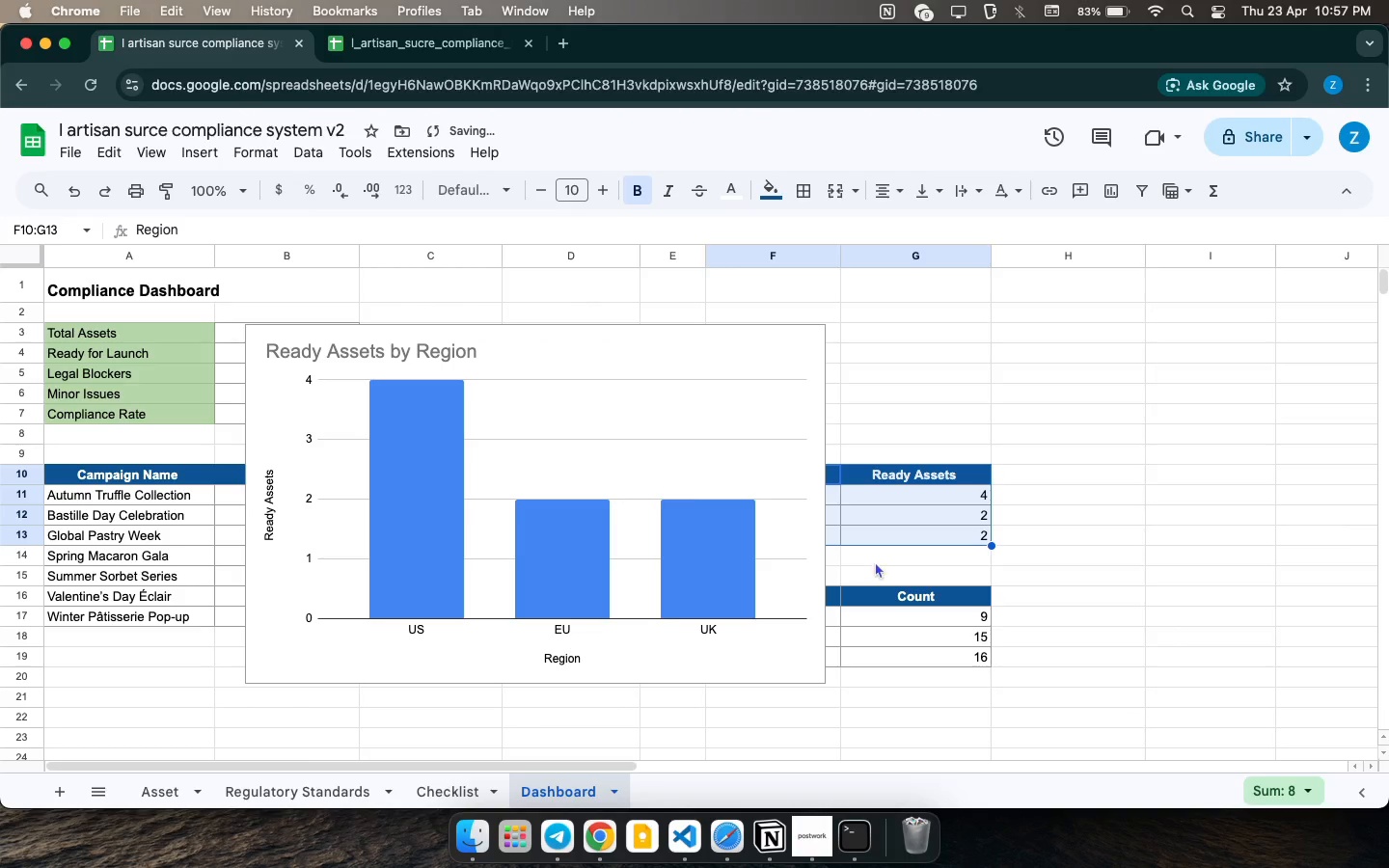 
left_click([684, 452])
 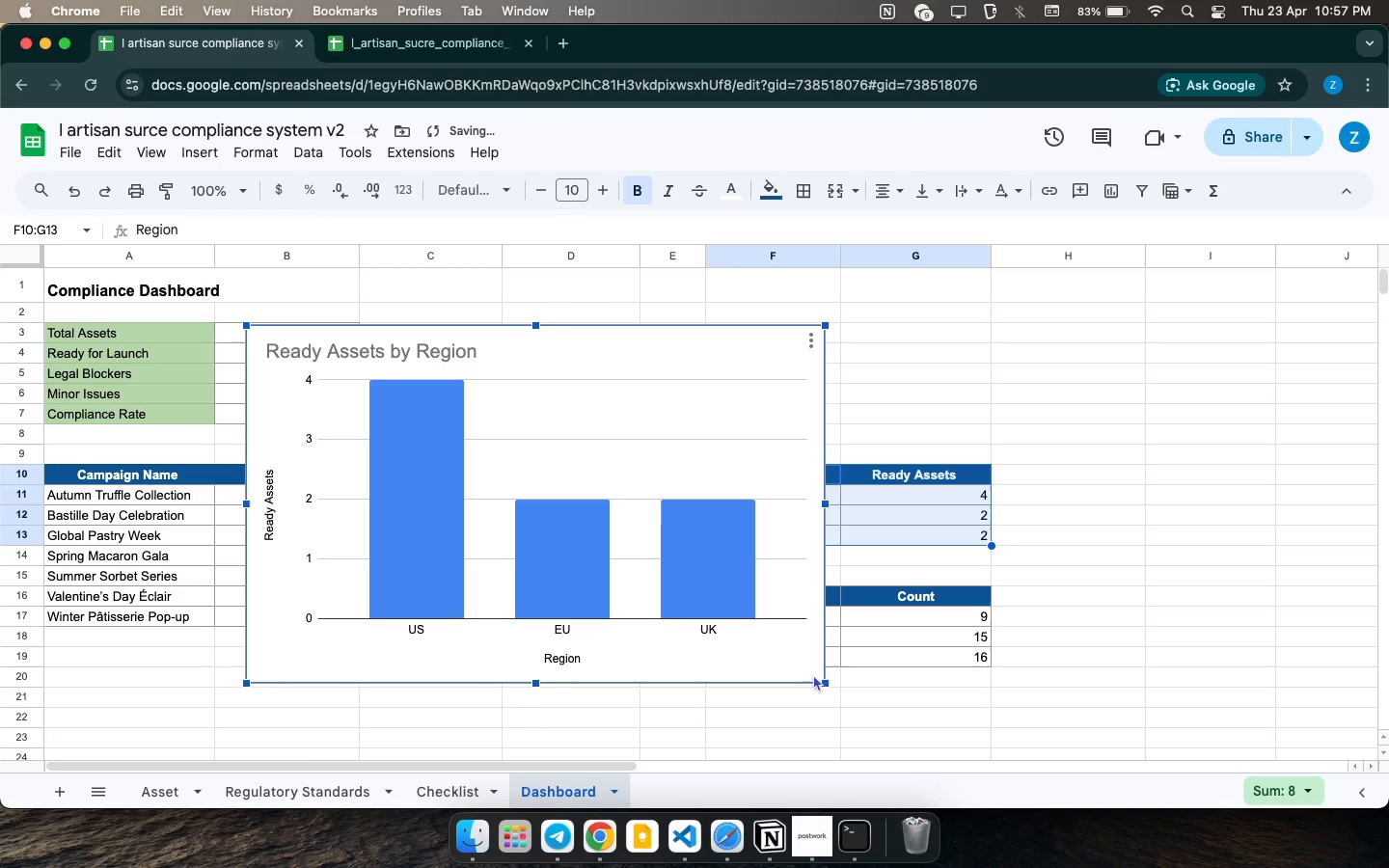 
left_click_drag(start_coordinate=[825, 679], to_coordinate=[581, 450])
 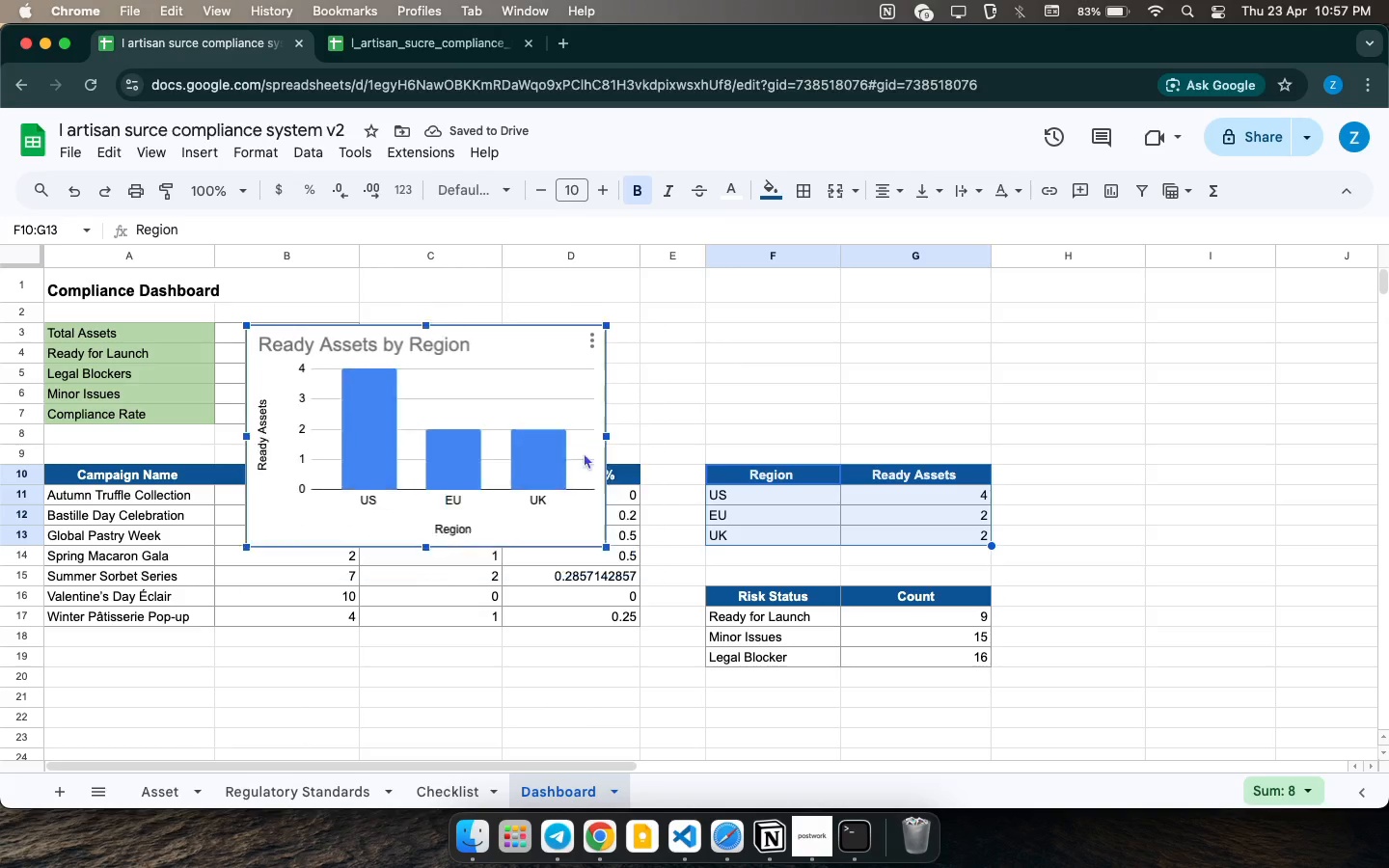 
left_click_drag(start_coordinate=[511, 381], to_coordinate=[1306, 435])
 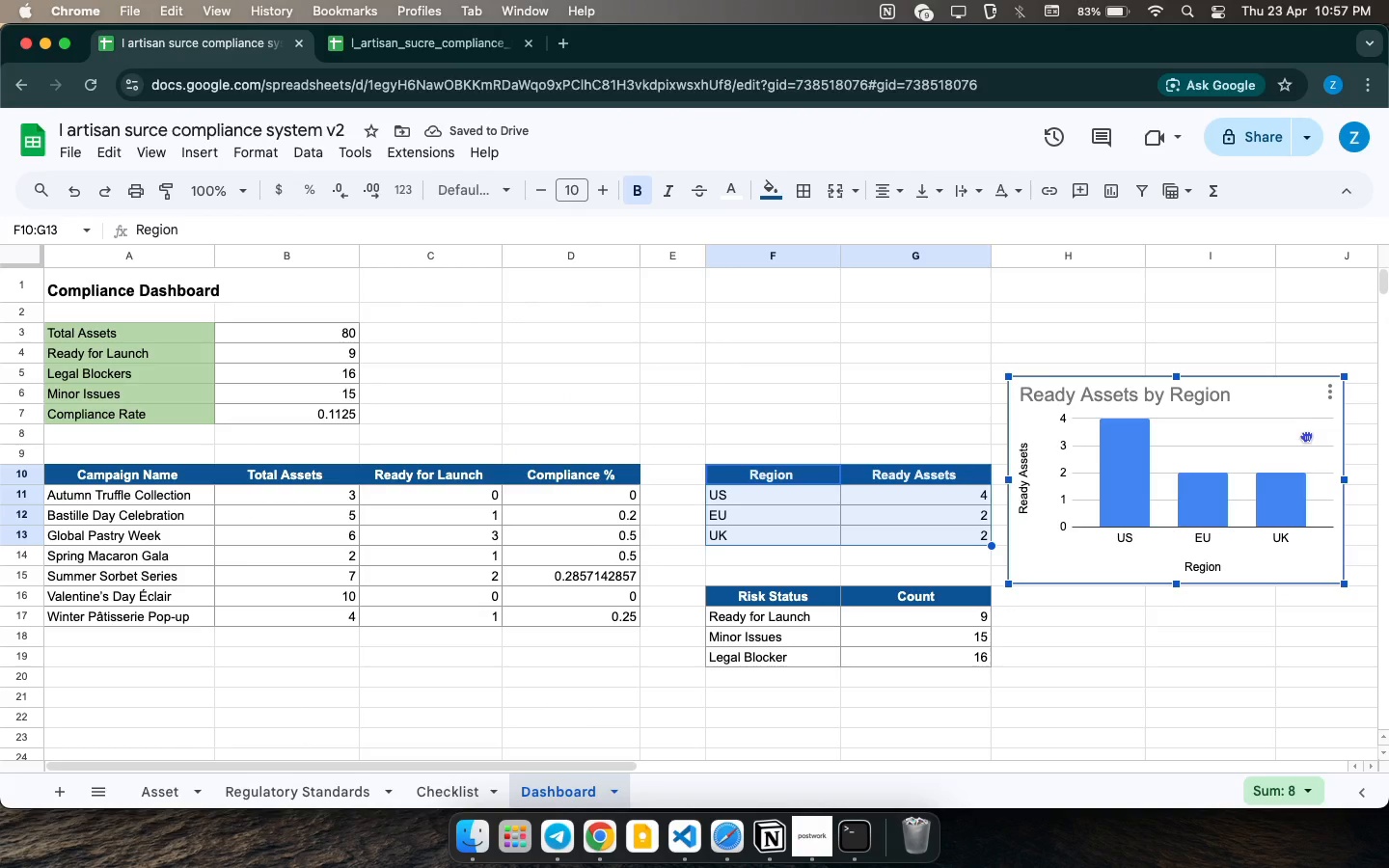 
left_click_drag(start_coordinate=[1153, 330], to_coordinate=[185, 730])
 